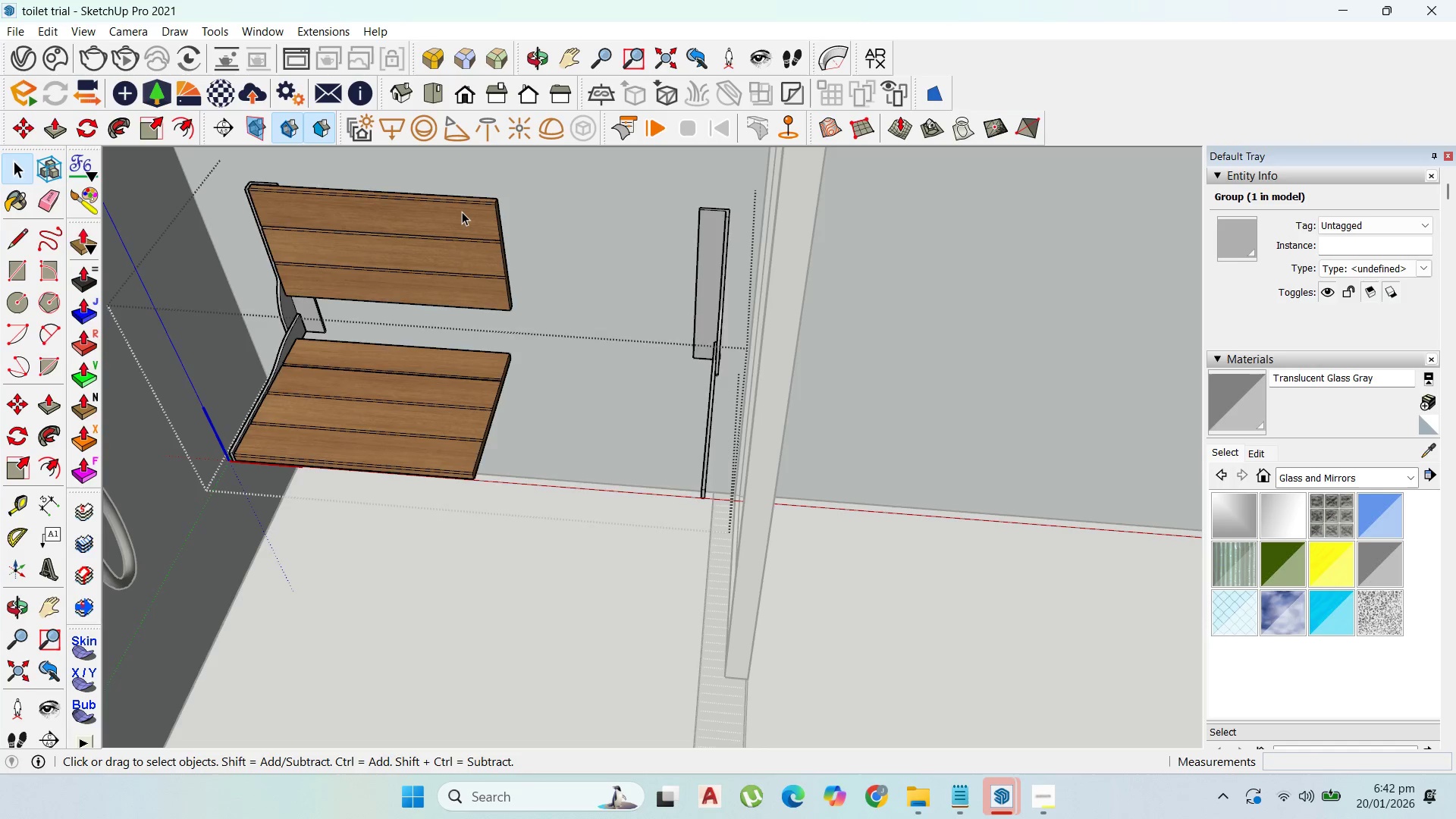 
triple_click([462, 212])
 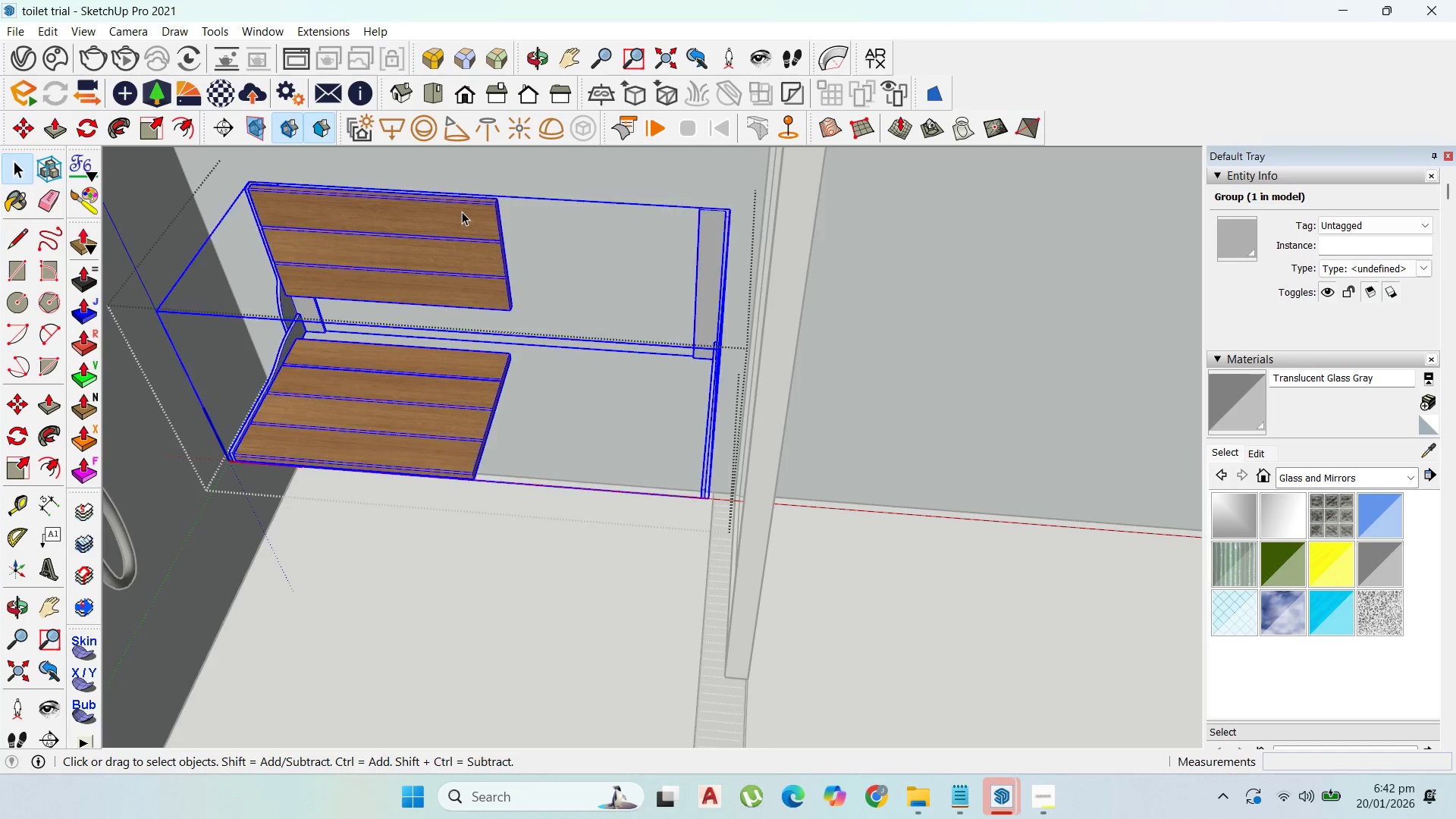 
triple_click([462, 212])
 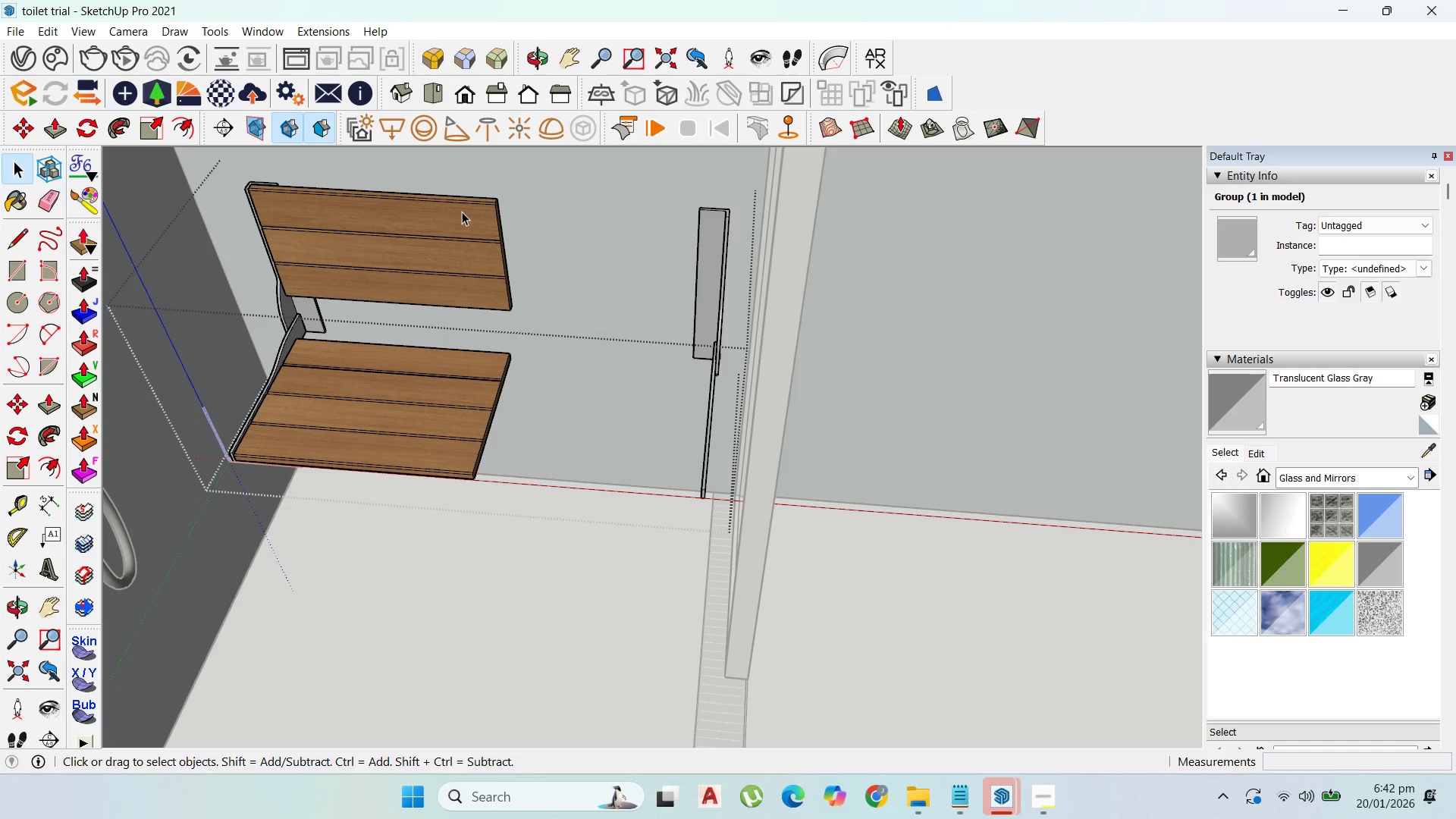 
triple_click([462, 212])
 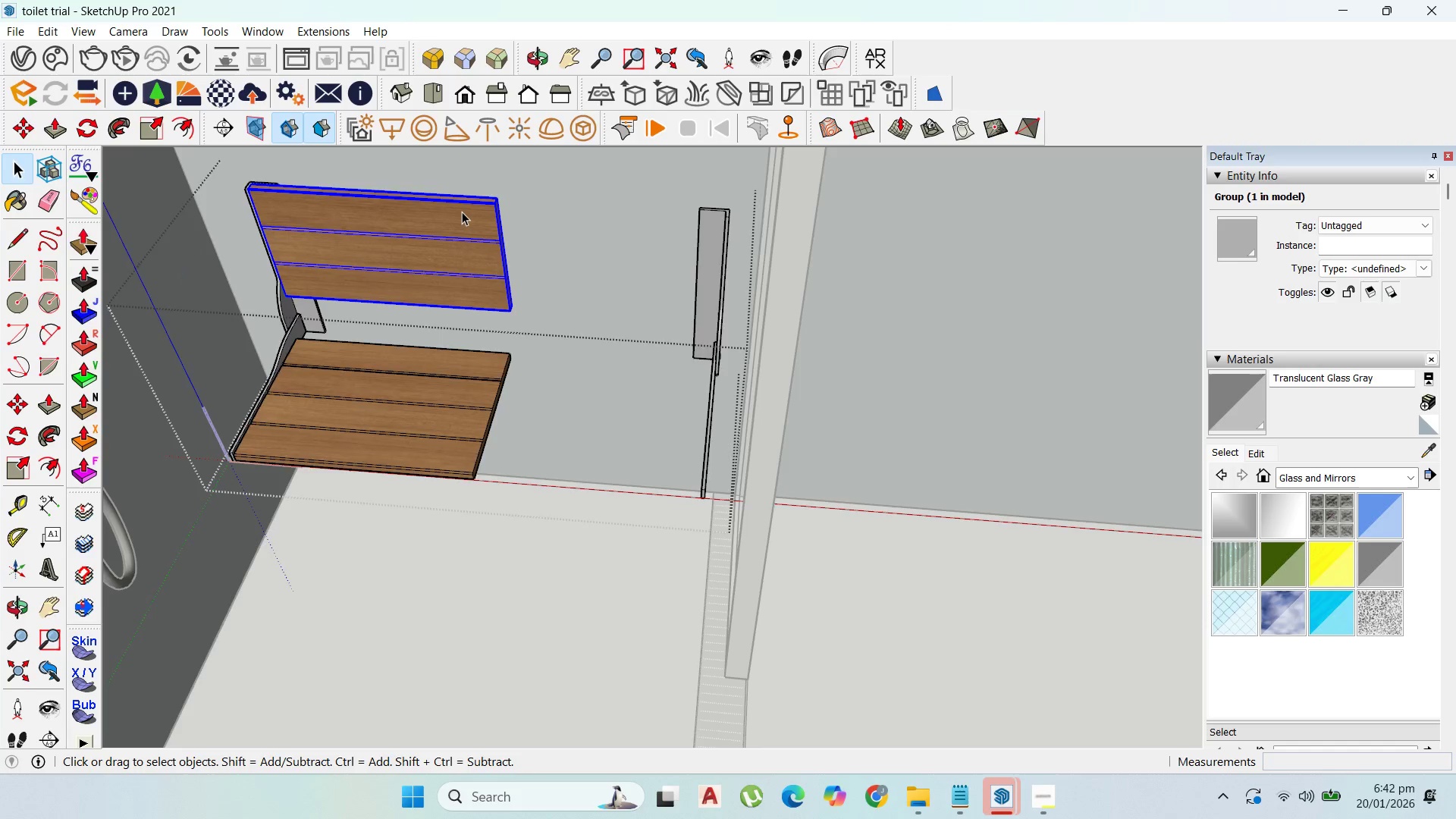 
triple_click([462, 212])
 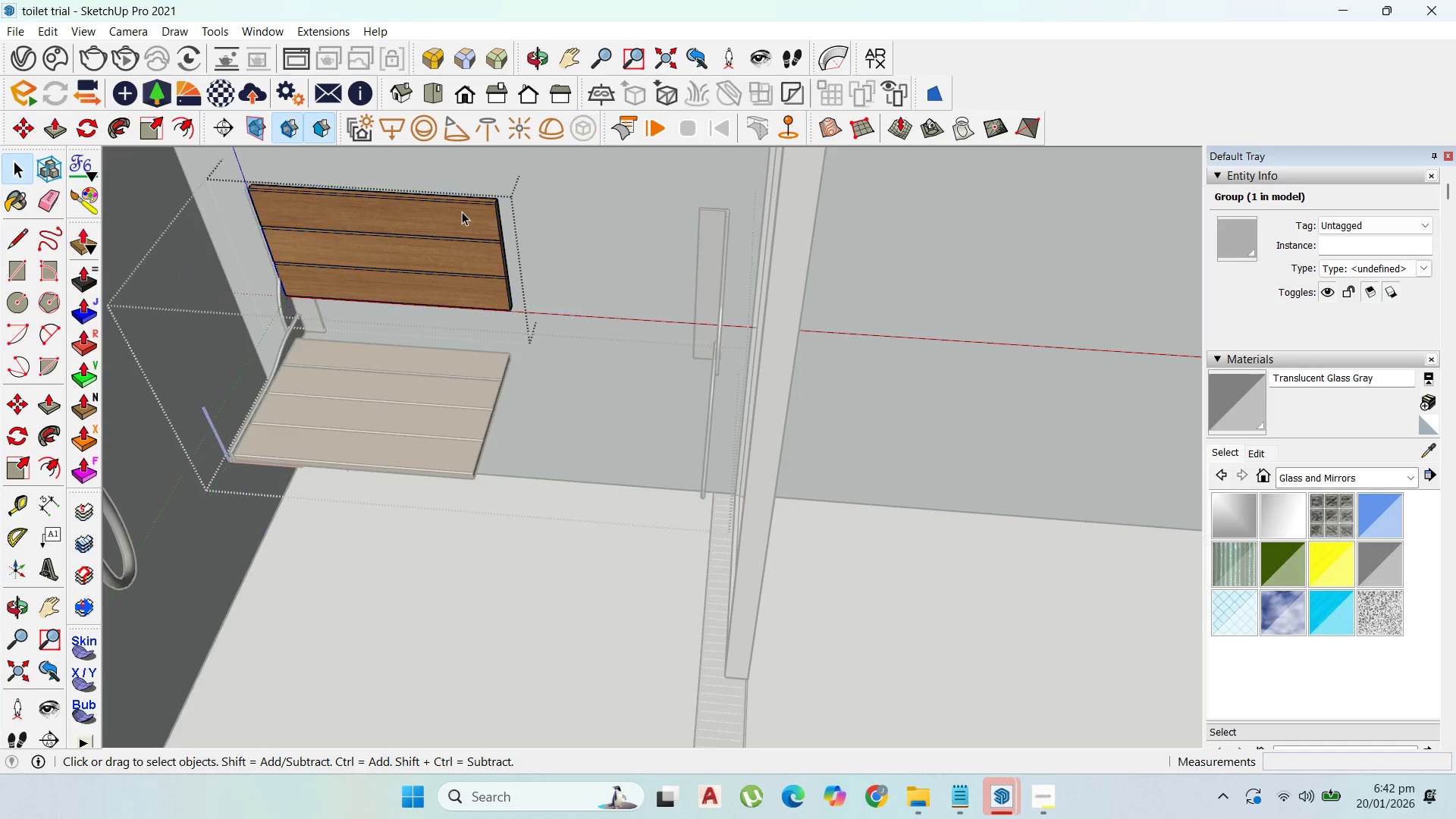 
triple_click([462, 212])
 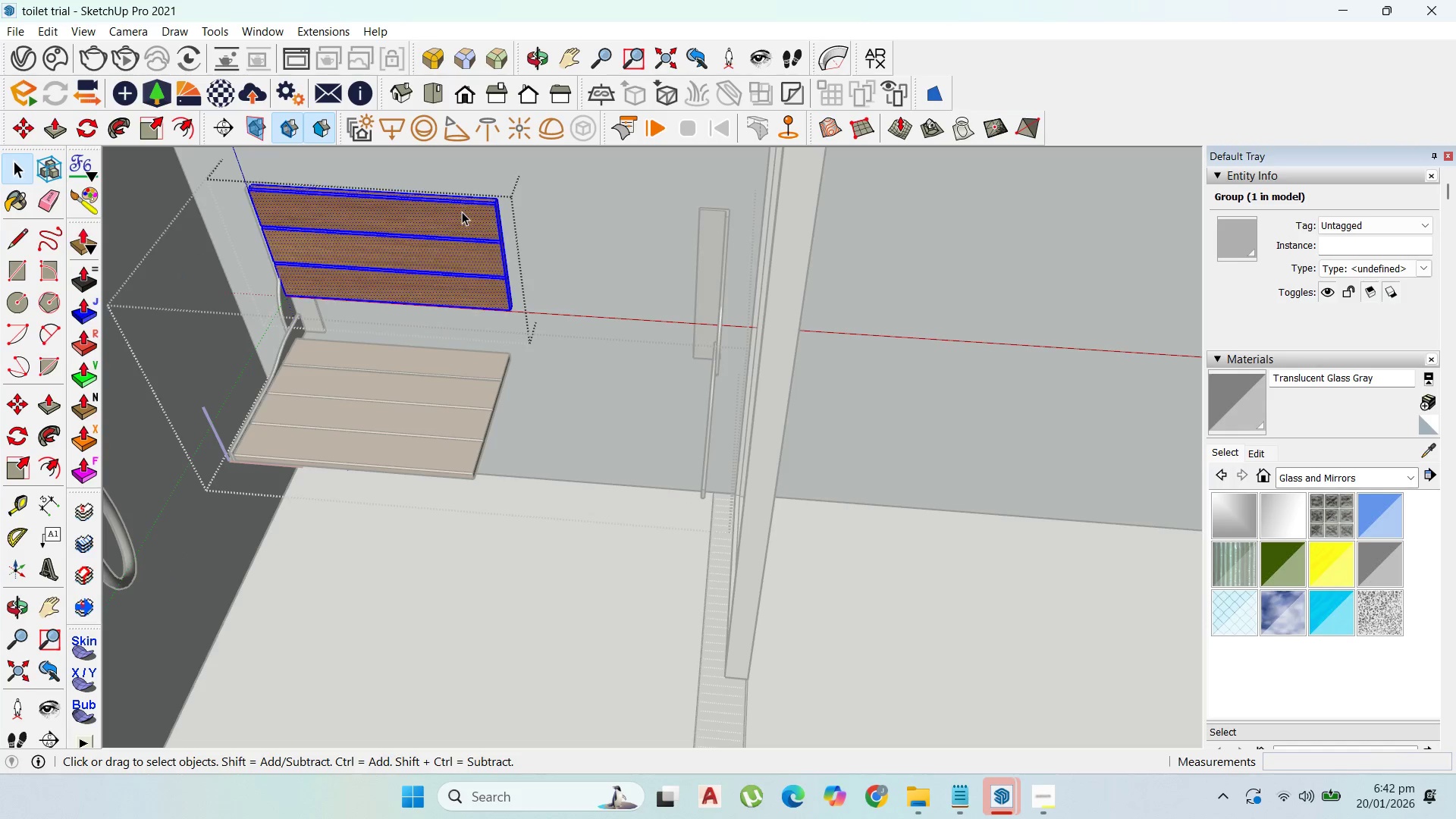 
triple_click([462, 212])
 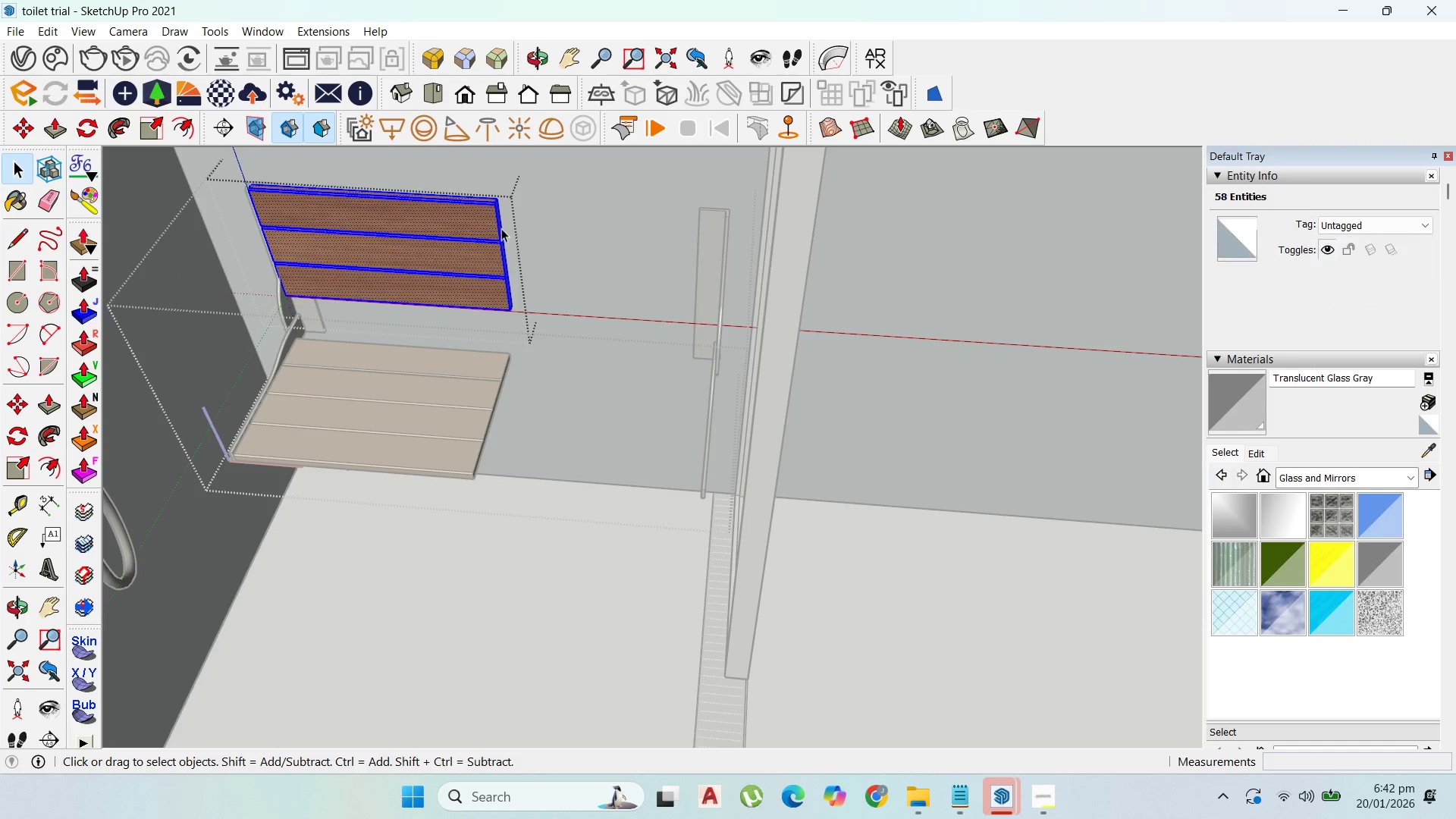 
key(P)
 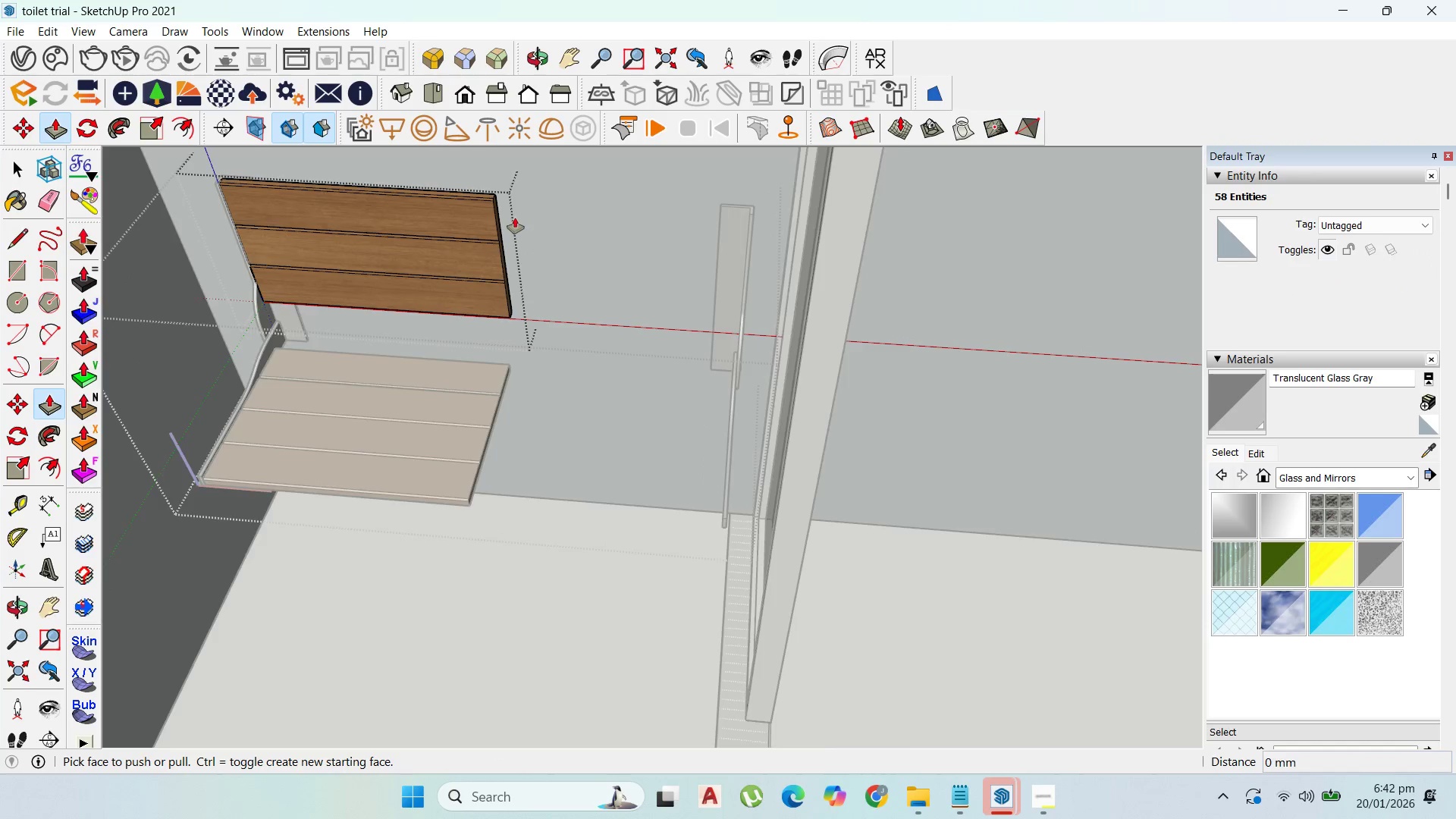 
scroll: coordinate [513, 239], scroll_direction: up, amount: 3.0
 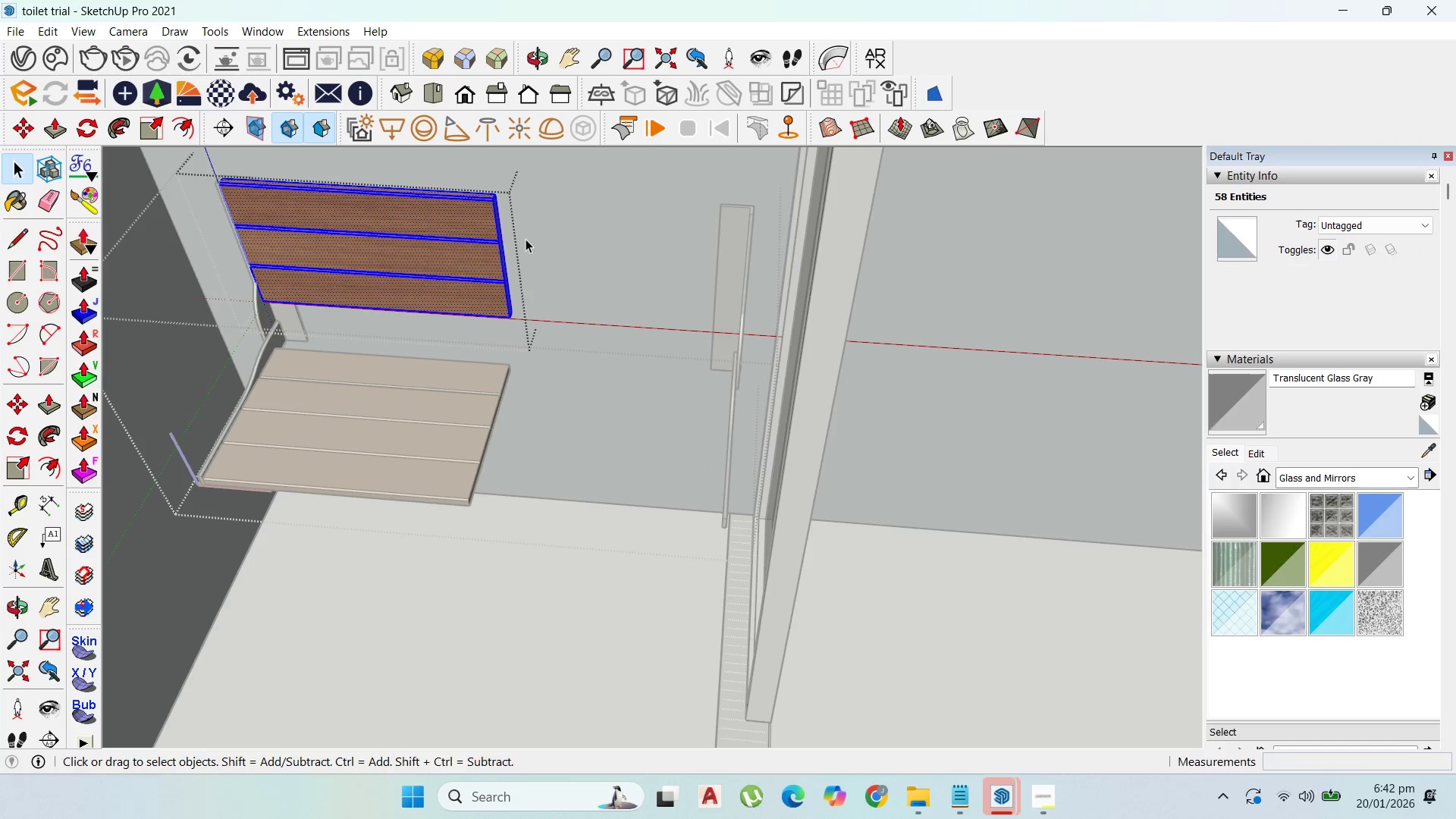 
left_click([484, 222])
 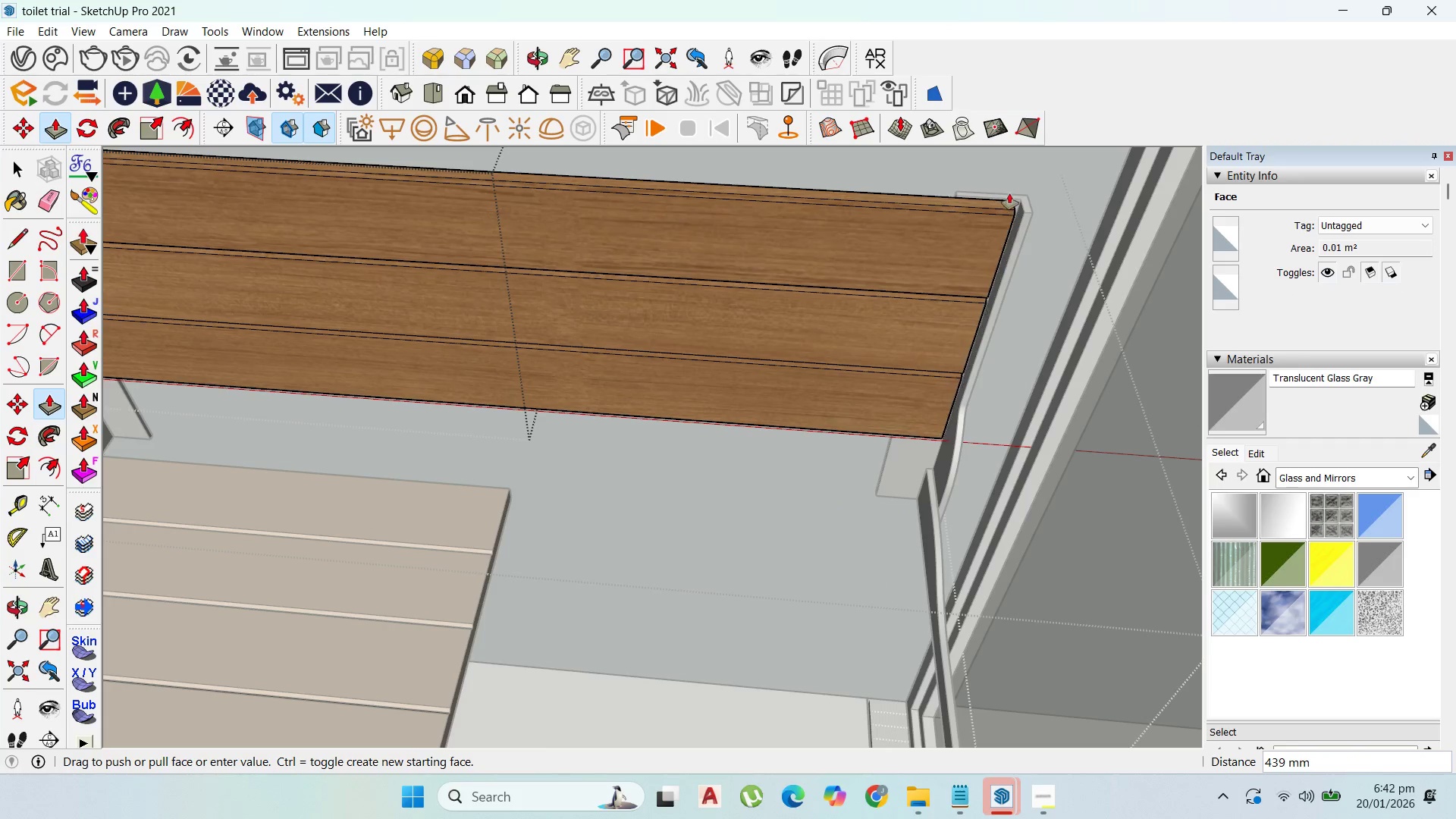 
scroll: coordinate [502, 214], scroll_direction: up, amount: 7.0
 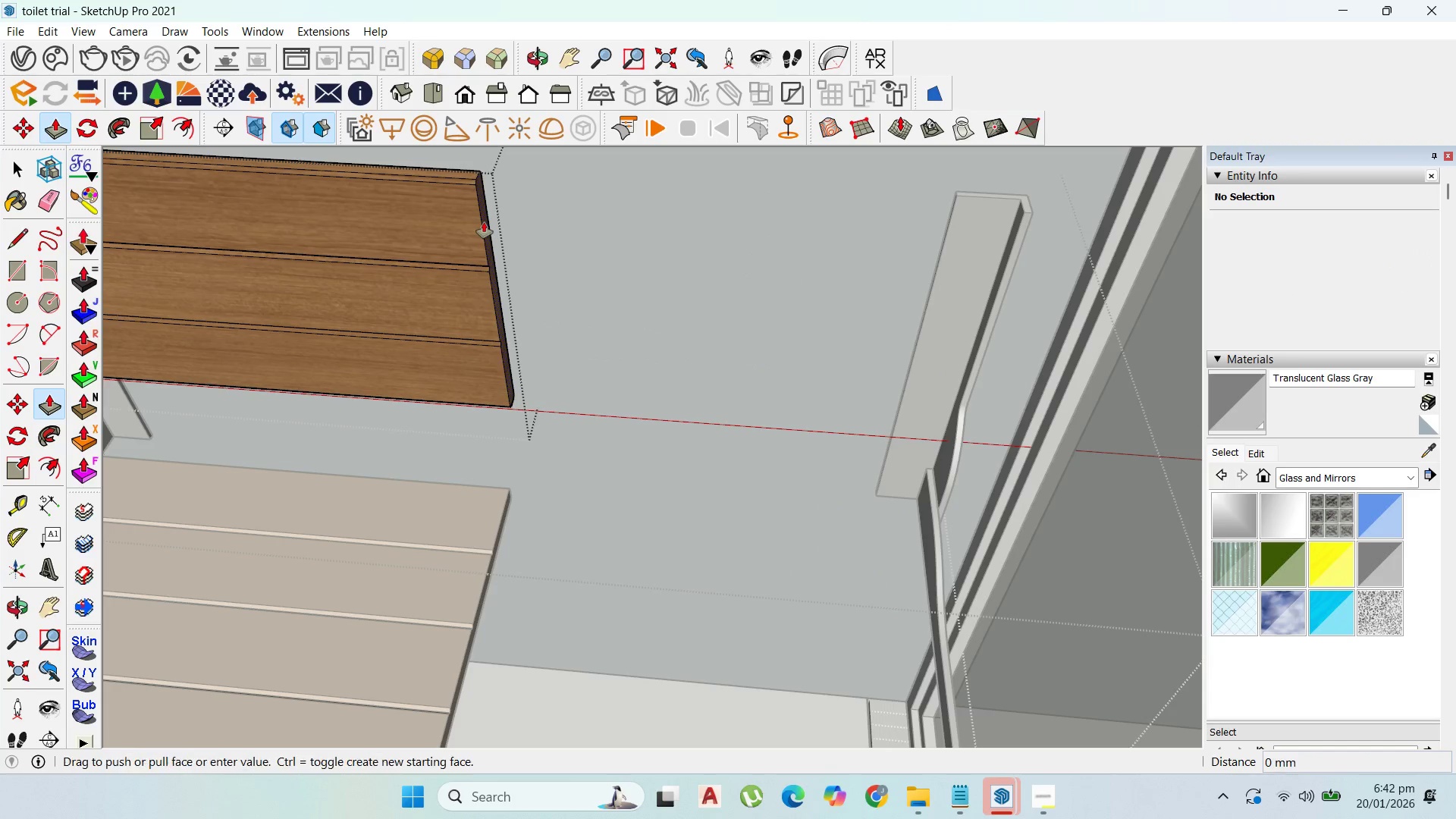 
left_click([1018, 195])
 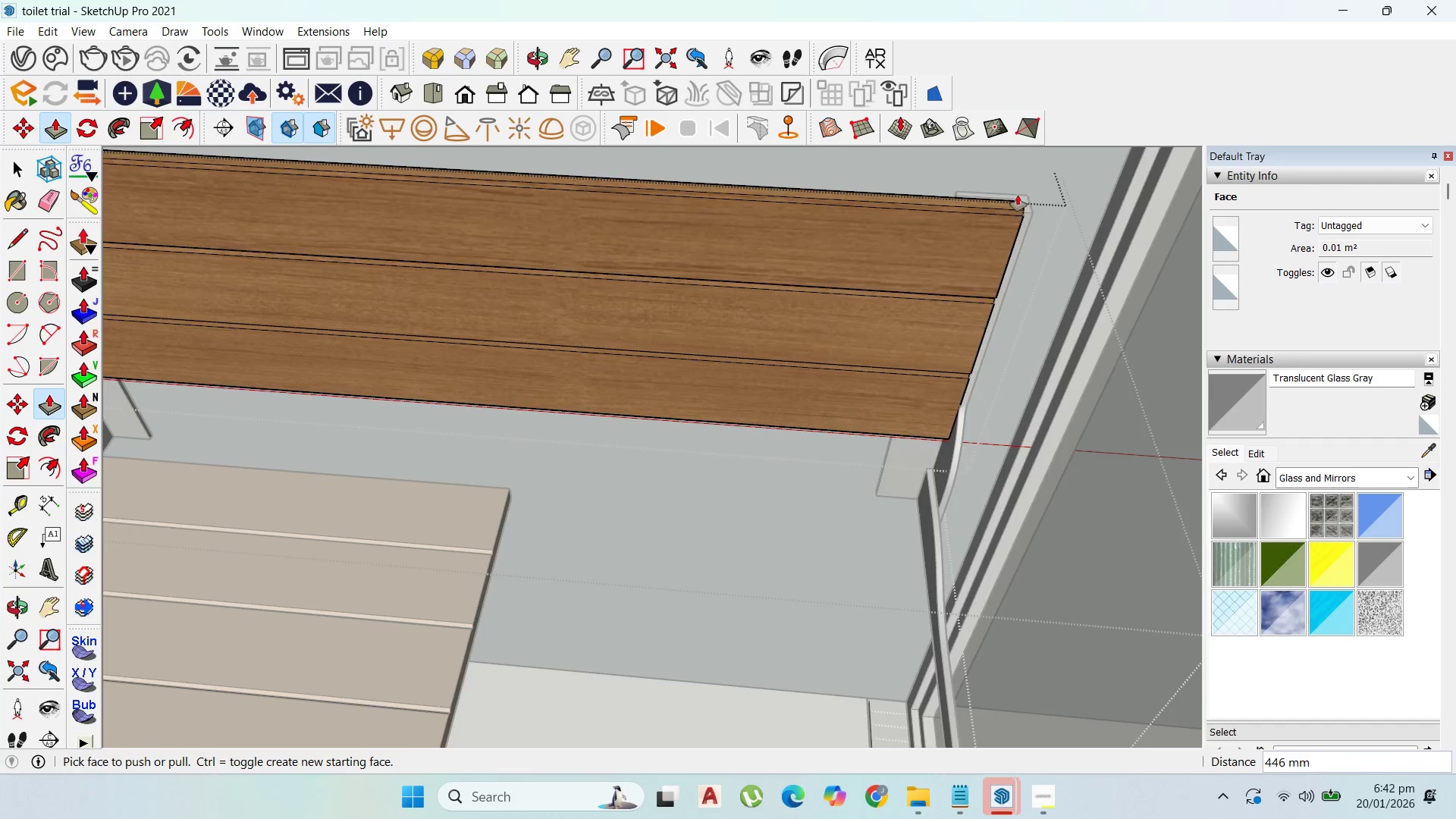 
scroll: coordinate [962, 242], scroll_direction: down, amount: 5.0
 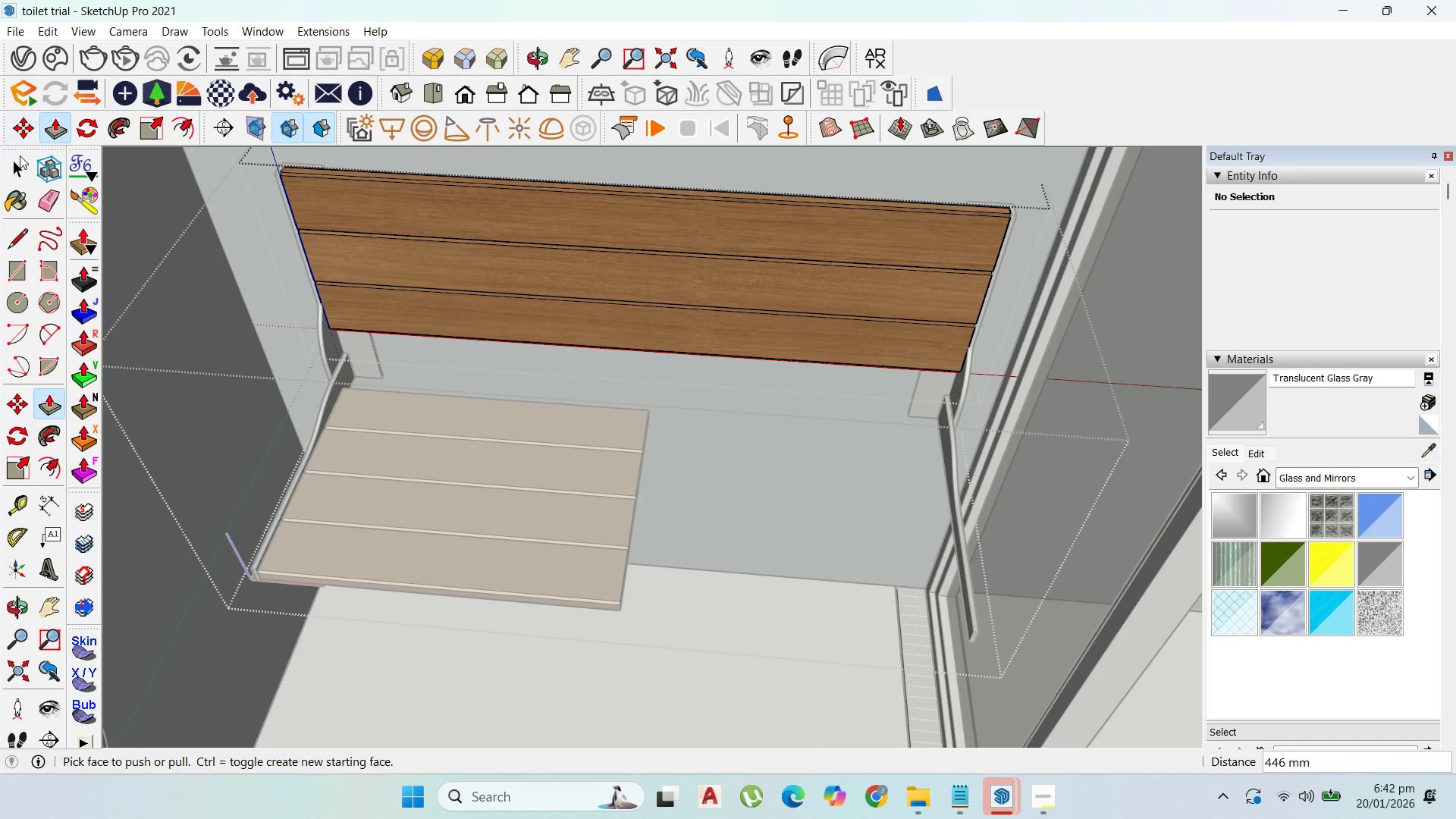 
key(Escape)
 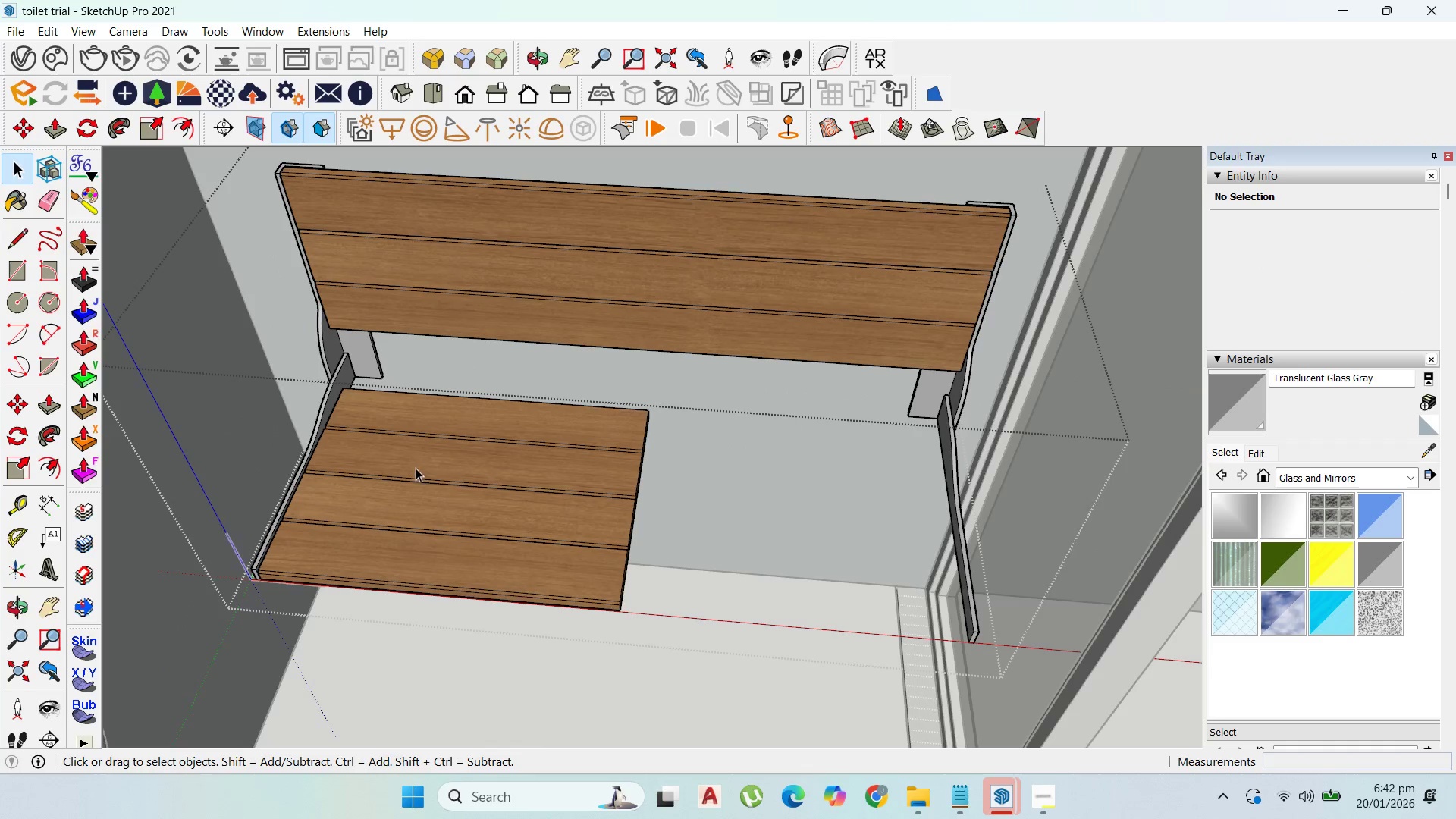 
key(Escape)
 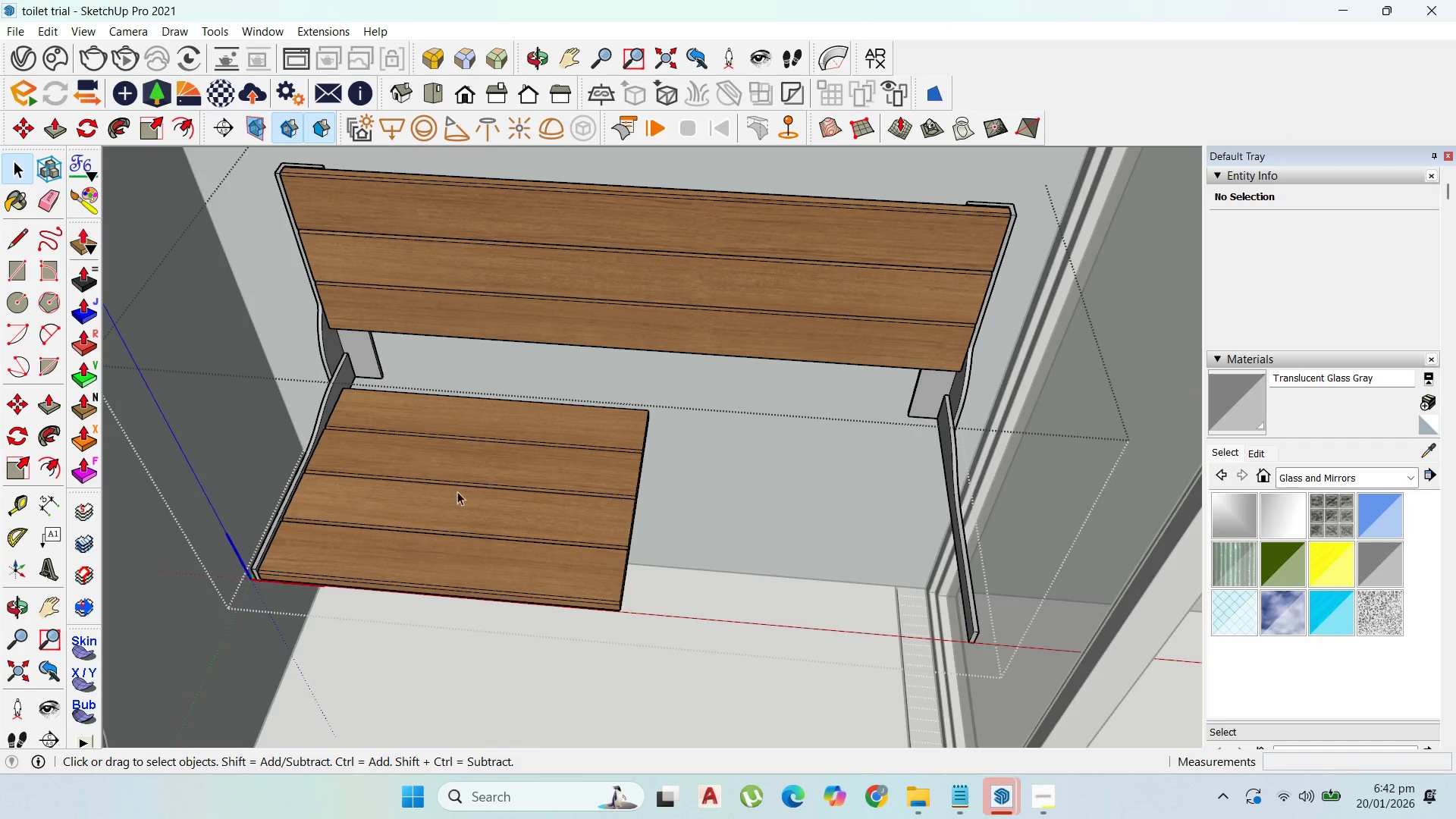 
key(Escape)
 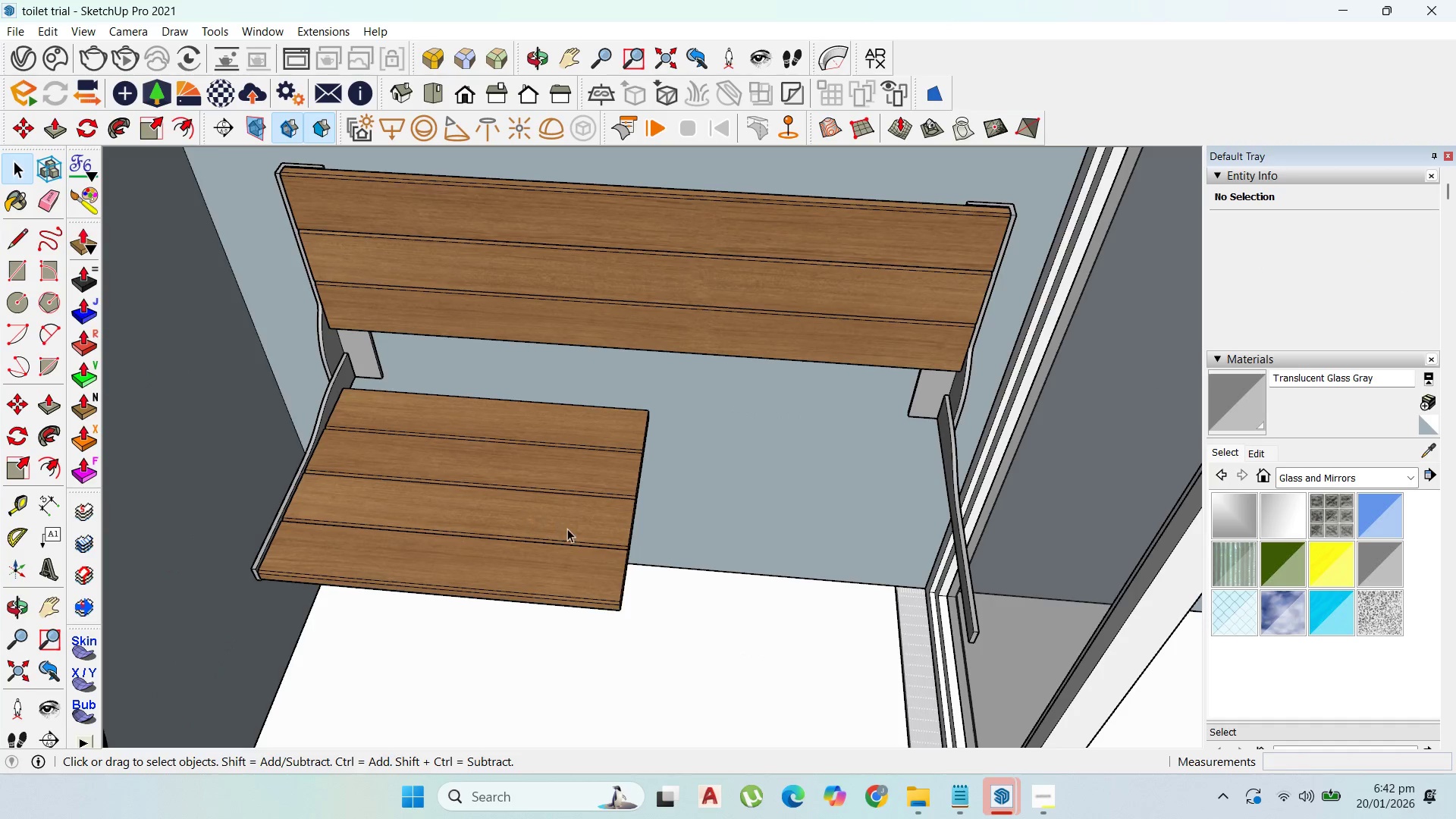 
double_click([568, 529])
 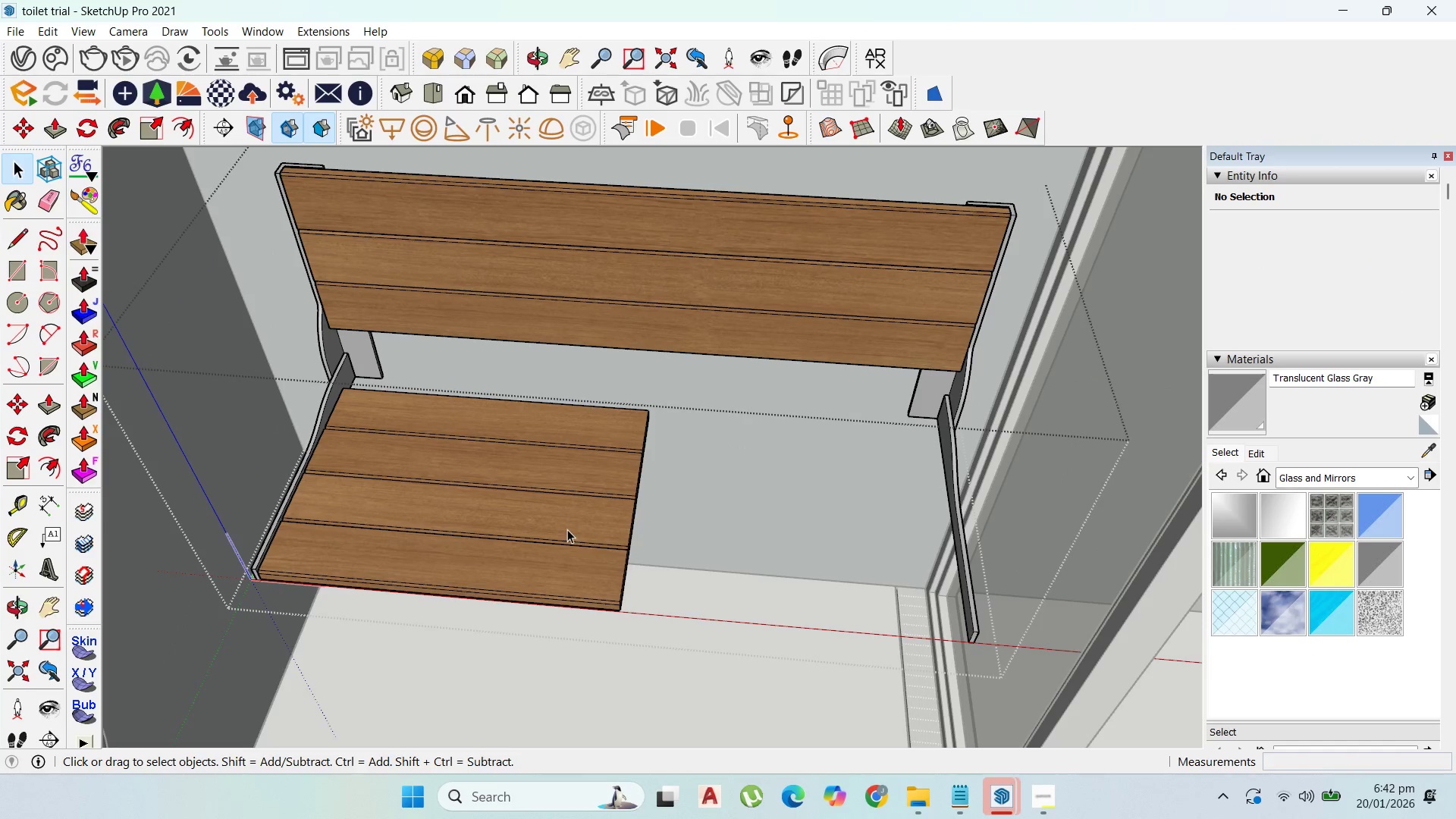 
triple_click([564, 530])
 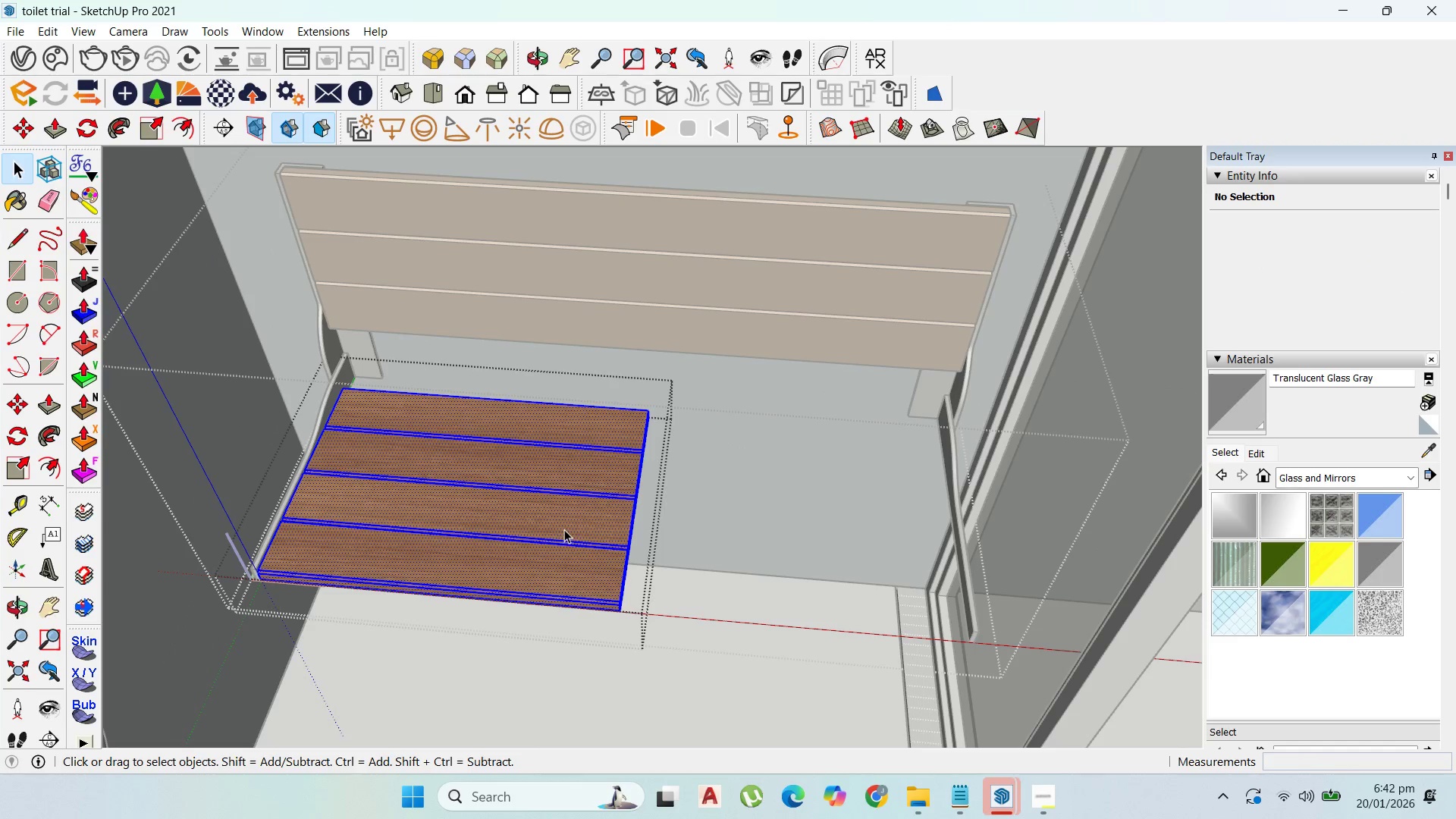 
left_click_drag(start_coordinate=[564, 528], to_coordinate=[564, 524])
 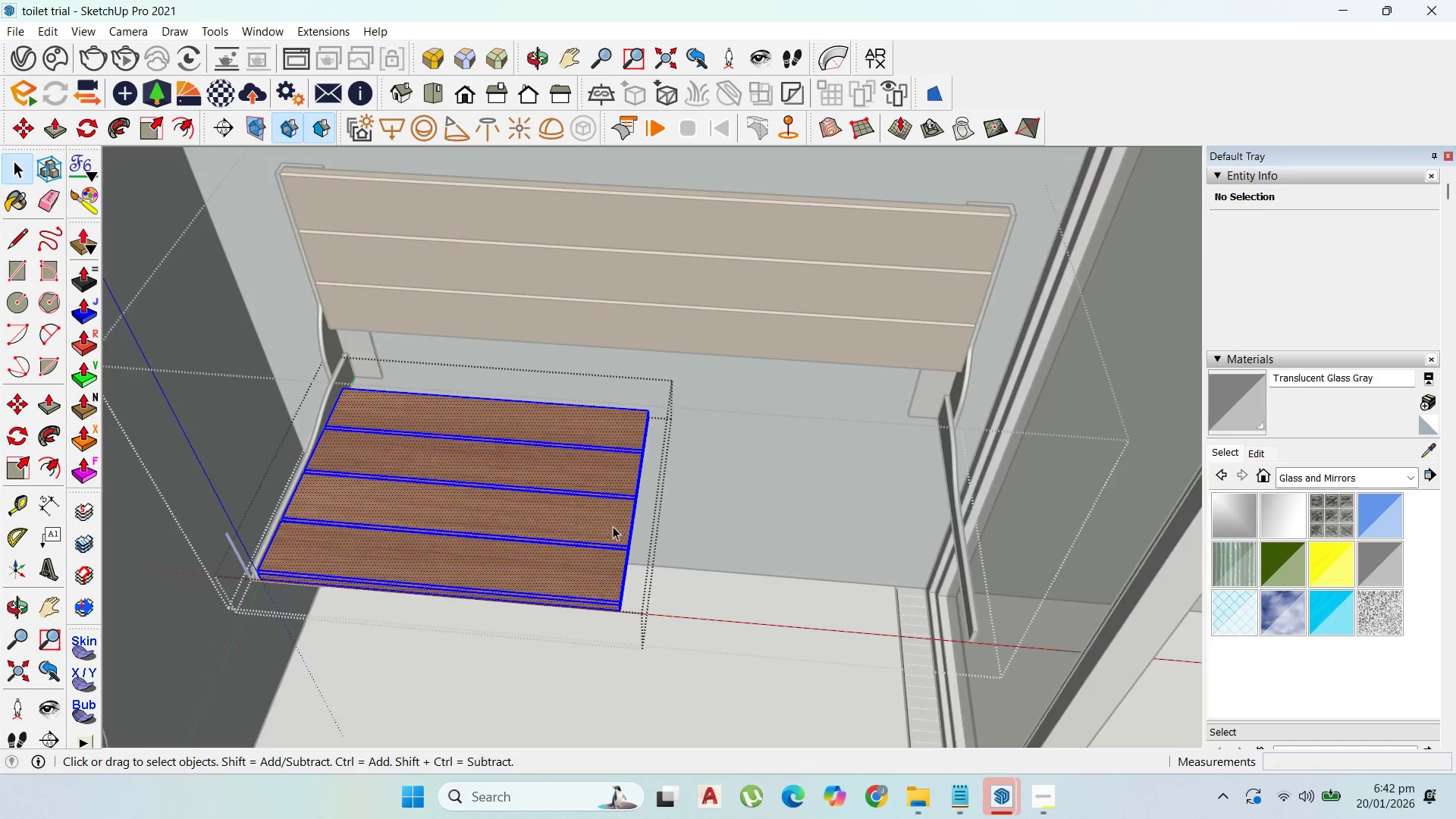 
scroll: coordinate [623, 555], scroll_direction: up, amount: 7.0
 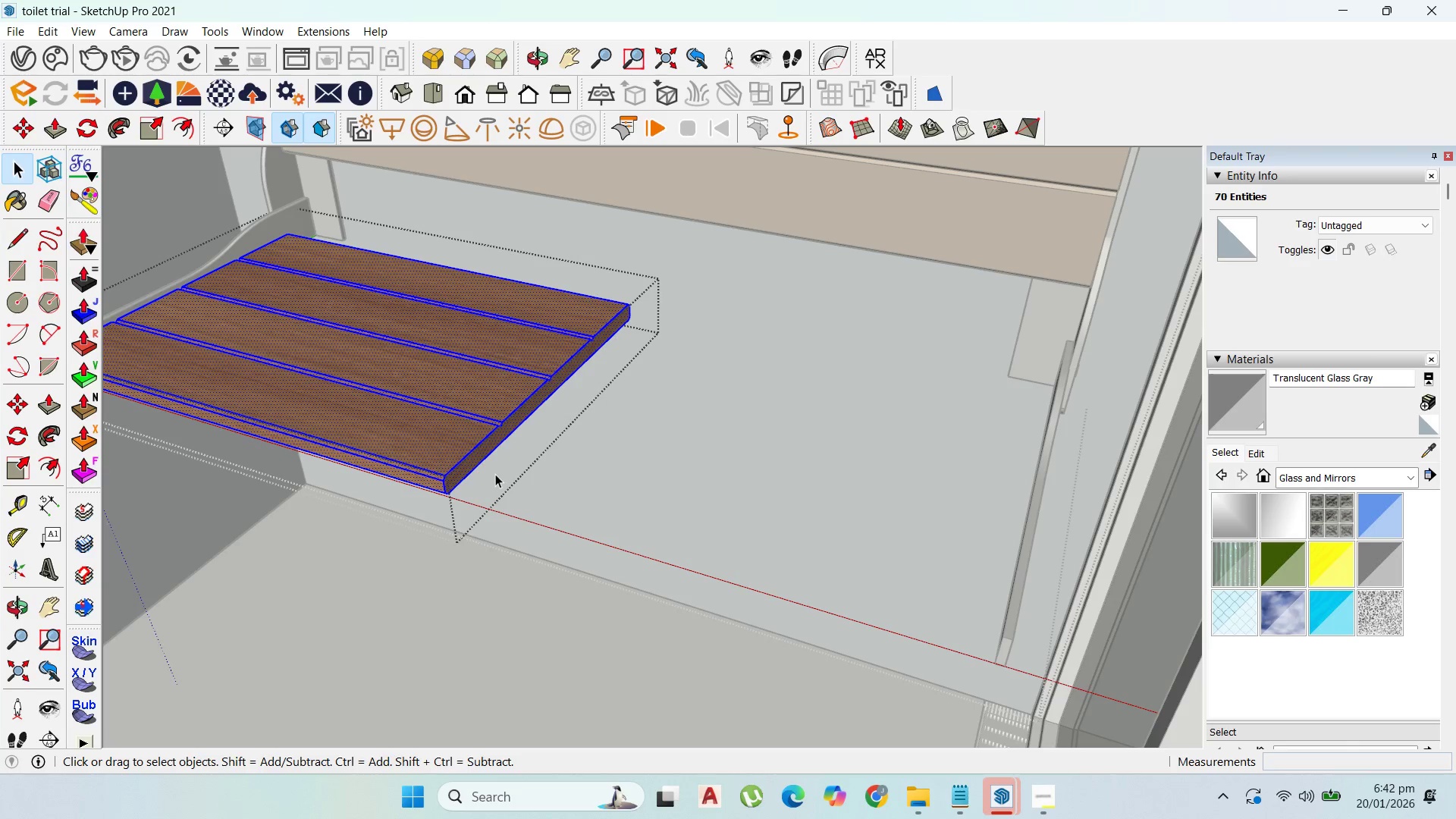 
key(P)
 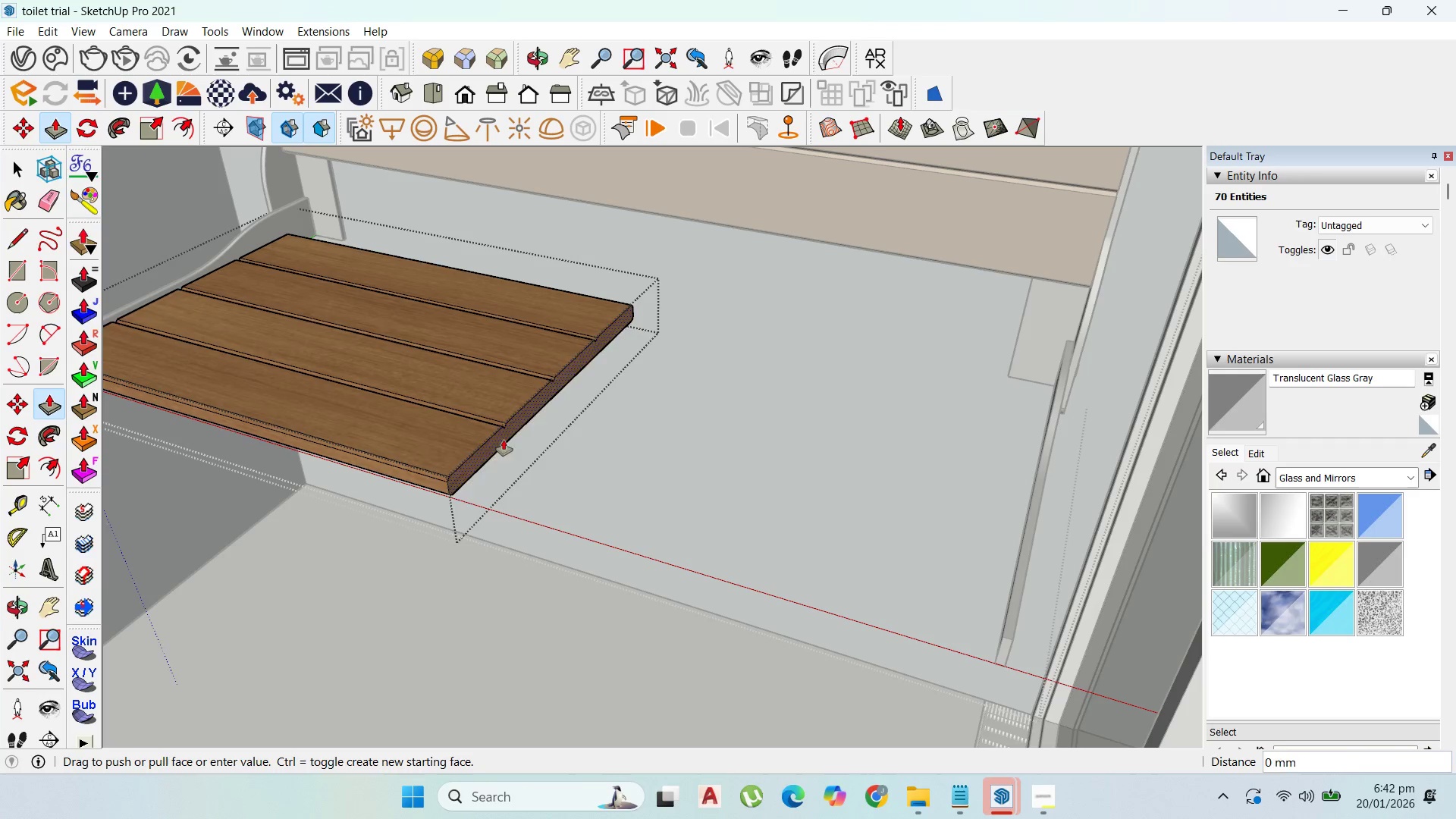 
scroll: coordinate [637, 469], scroll_direction: down, amount: 6.0
 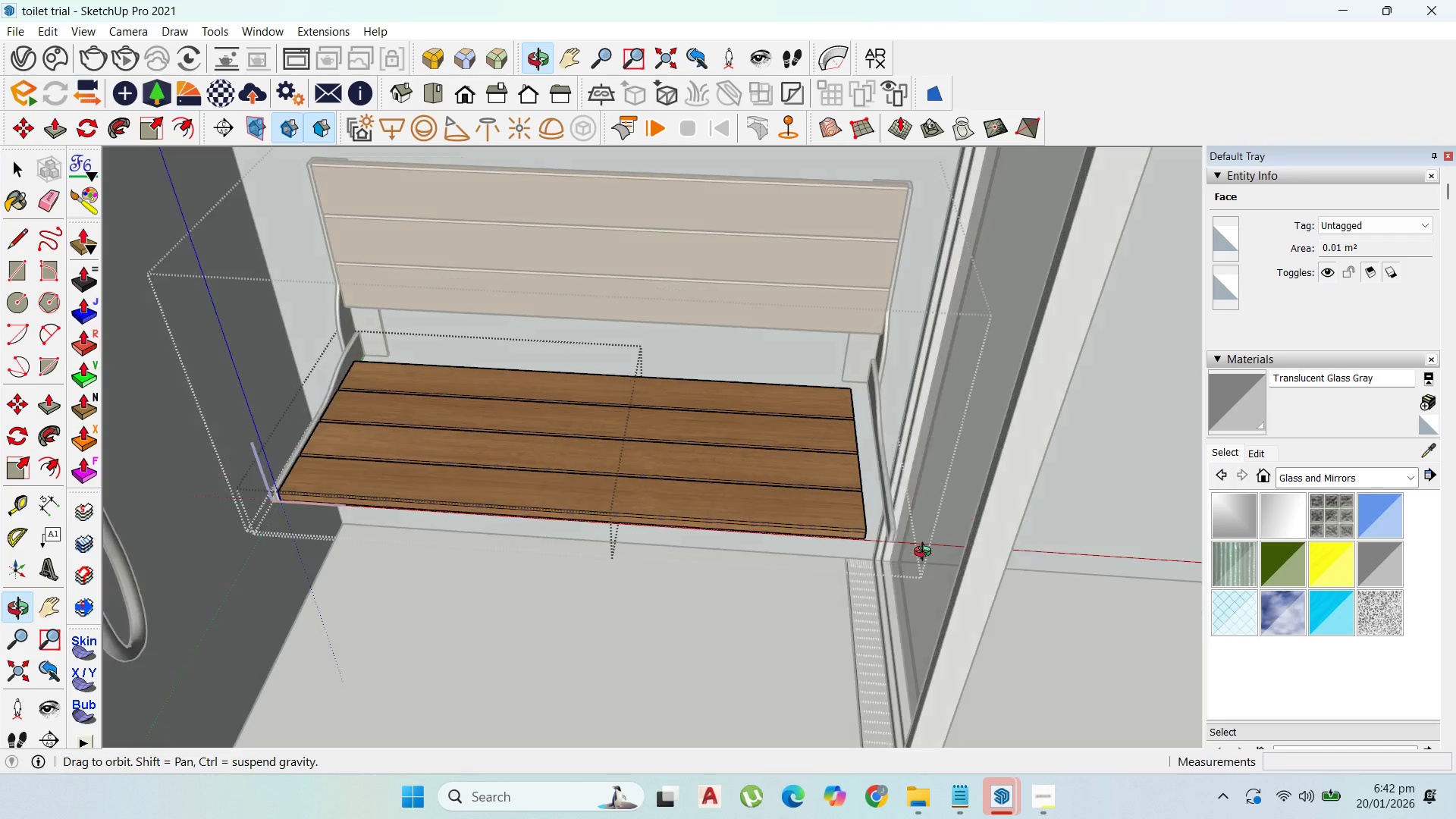 
scroll: coordinate [875, 529], scroll_direction: up, amount: 8.0
 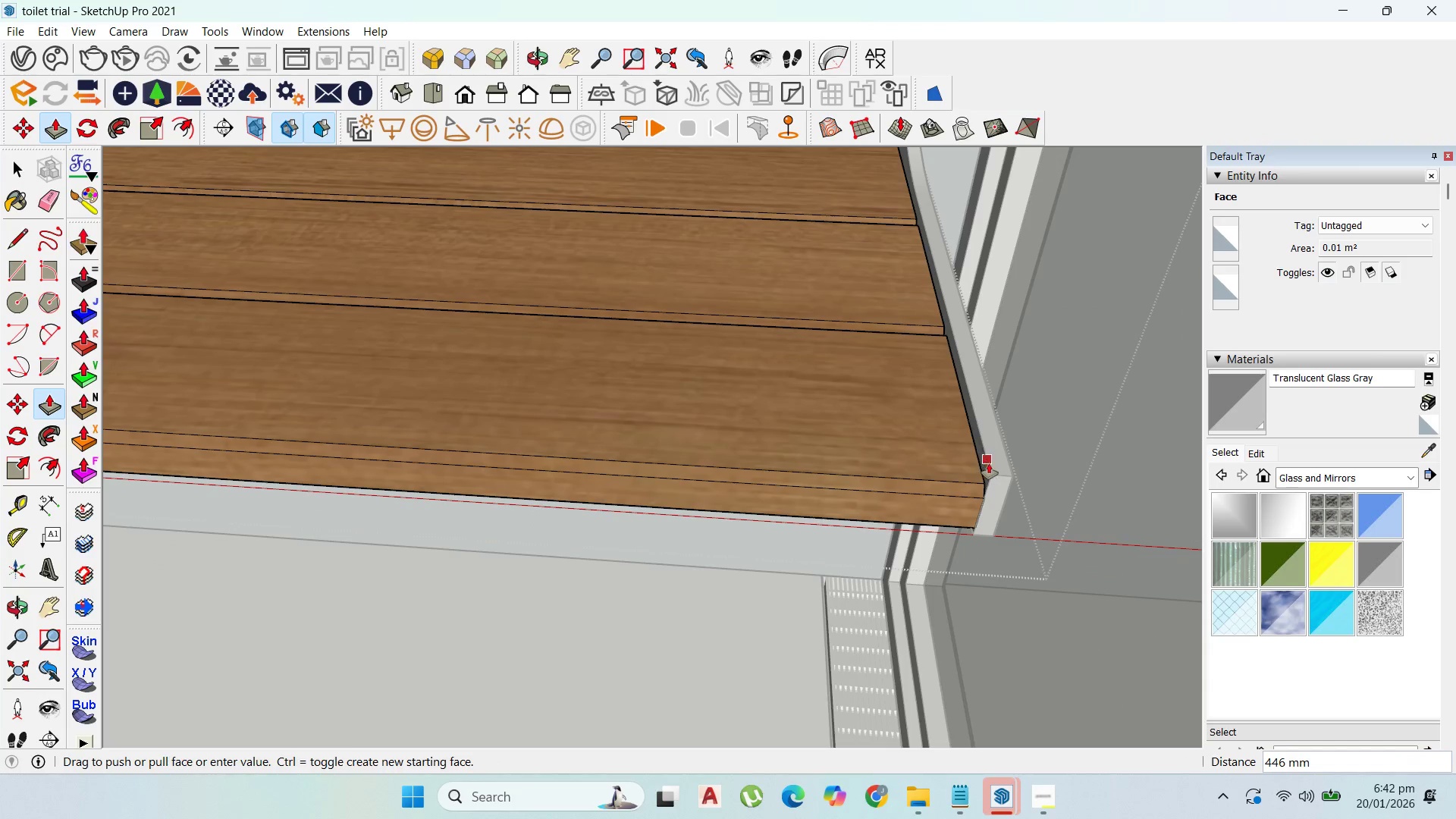 
left_click([990, 464])
 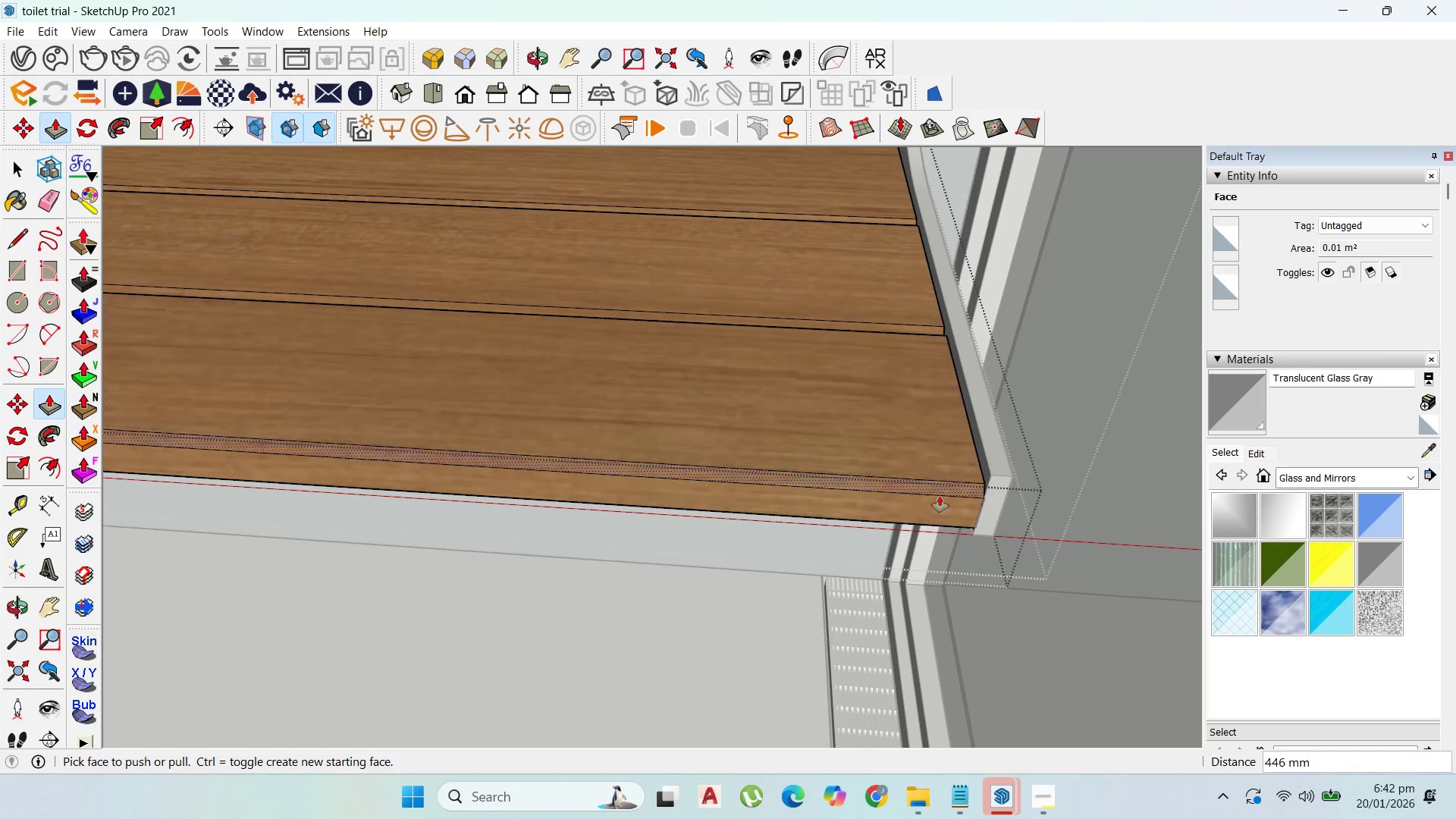 
scroll: coordinate [434, 368], scroll_direction: down, amount: 20.0
 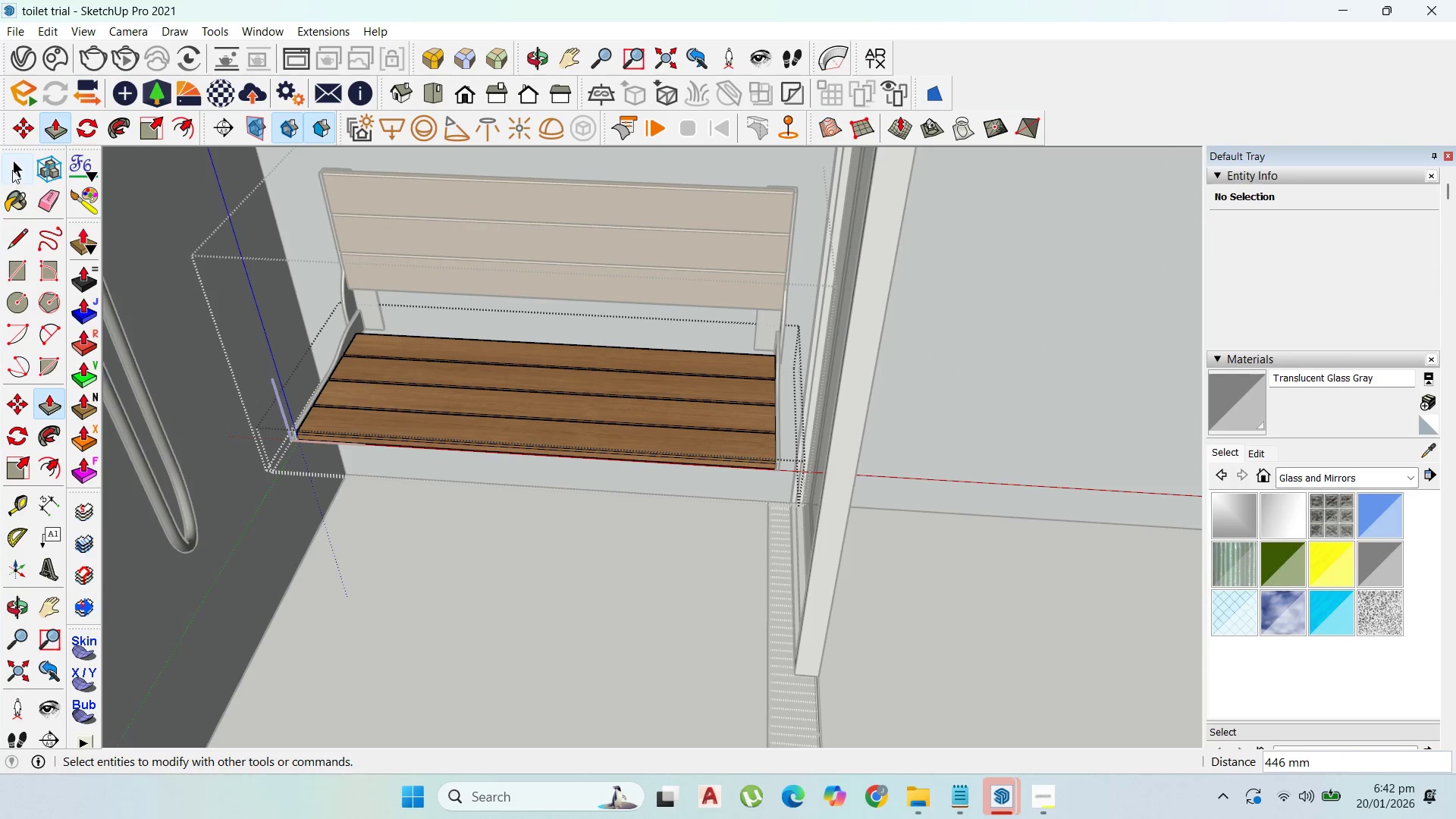 
key(Escape)
 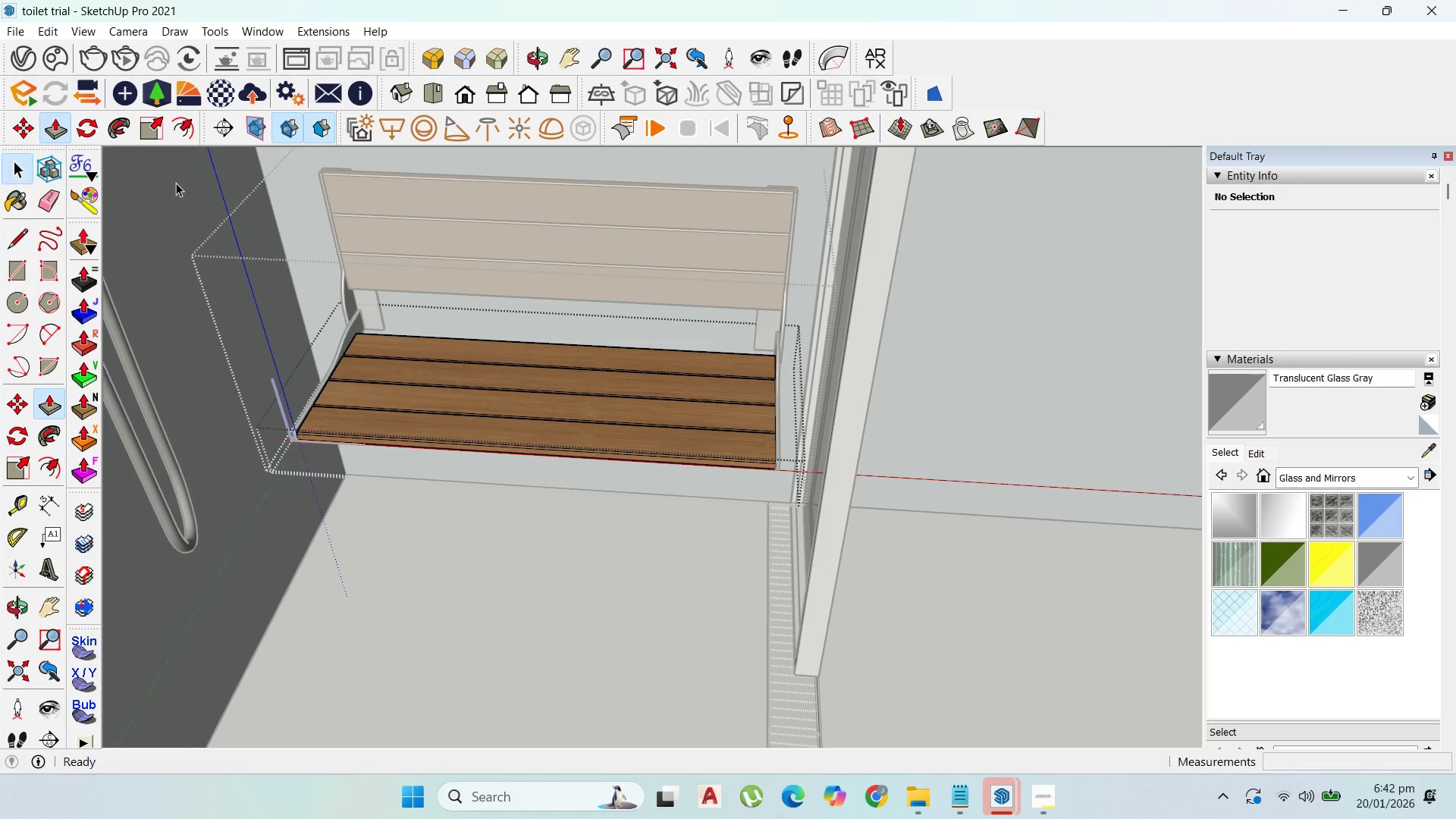 
key(Escape)
 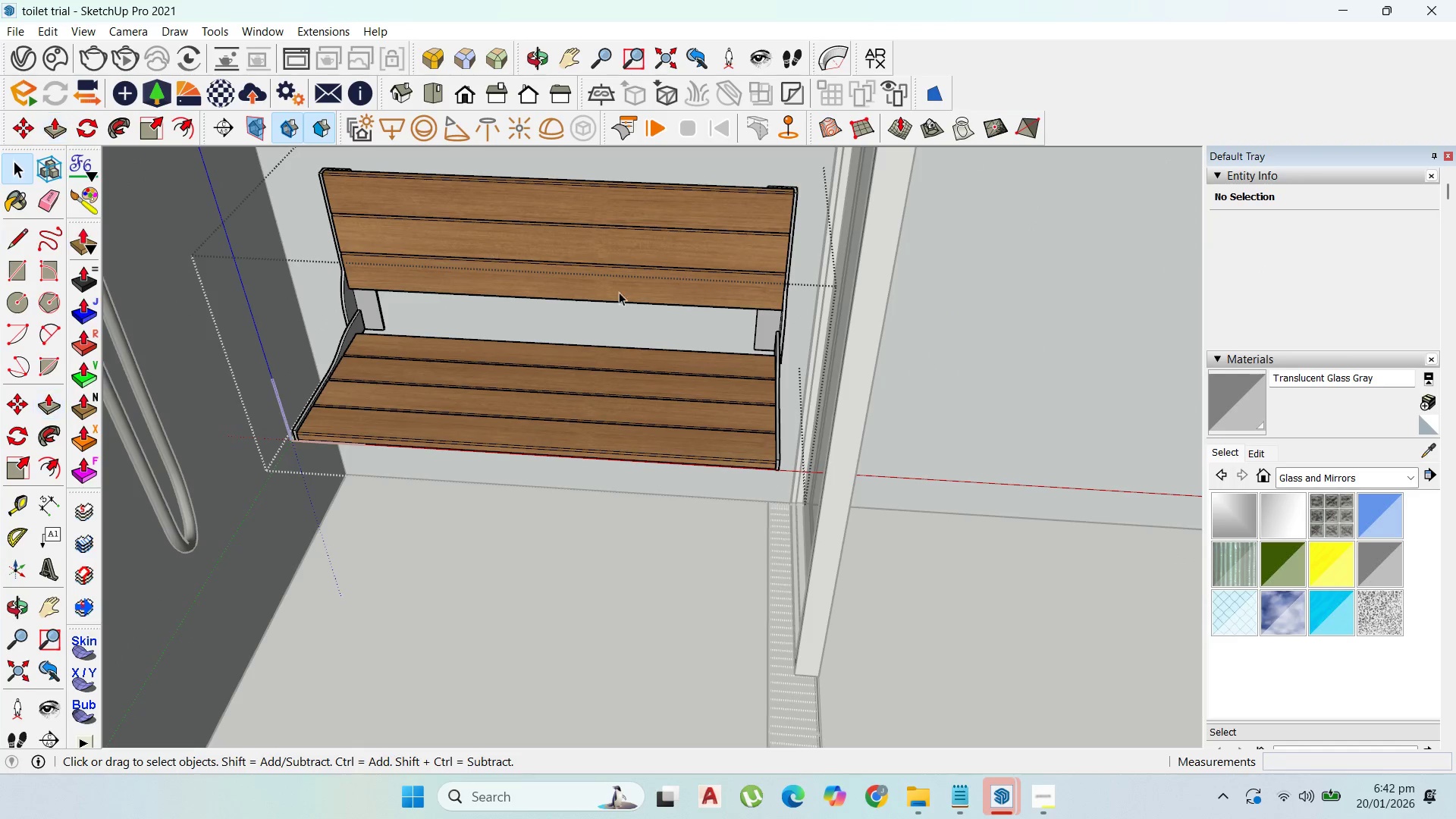 
key(Escape)
 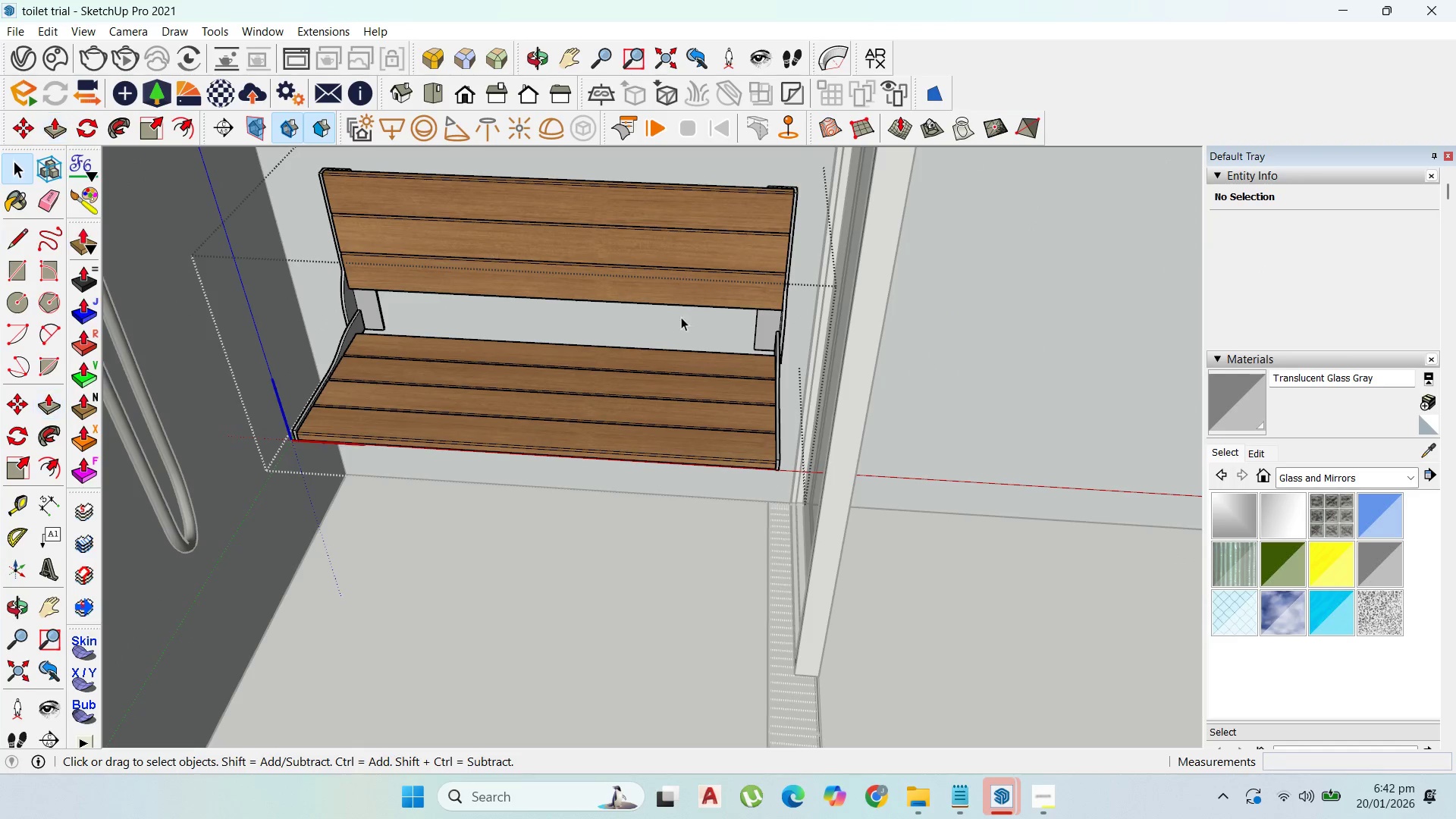 
scroll: coordinate [692, 438], scroll_direction: down, amount: 11.0
 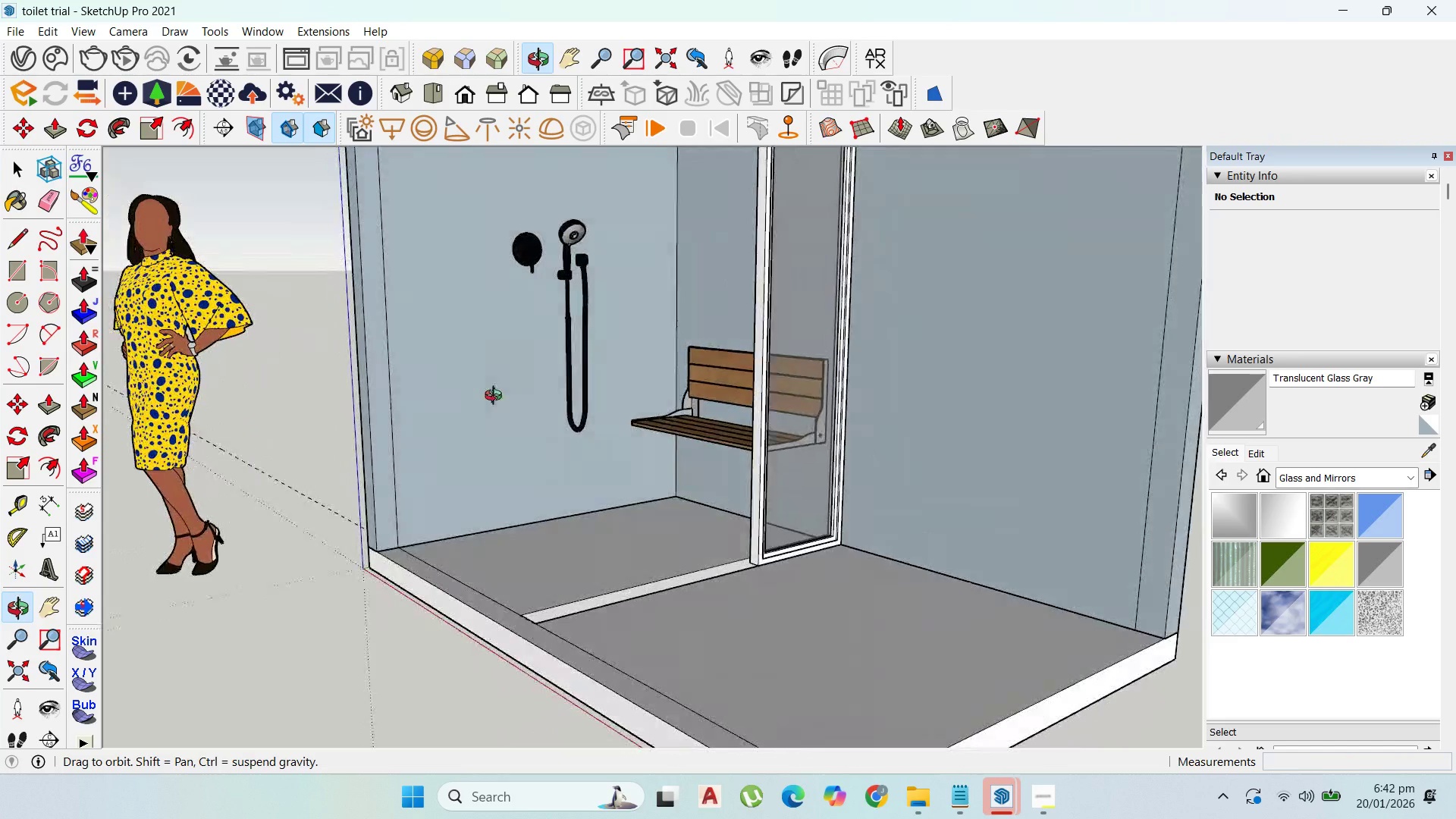 
scroll: coordinate [686, 406], scroll_direction: up, amount: 3.0
 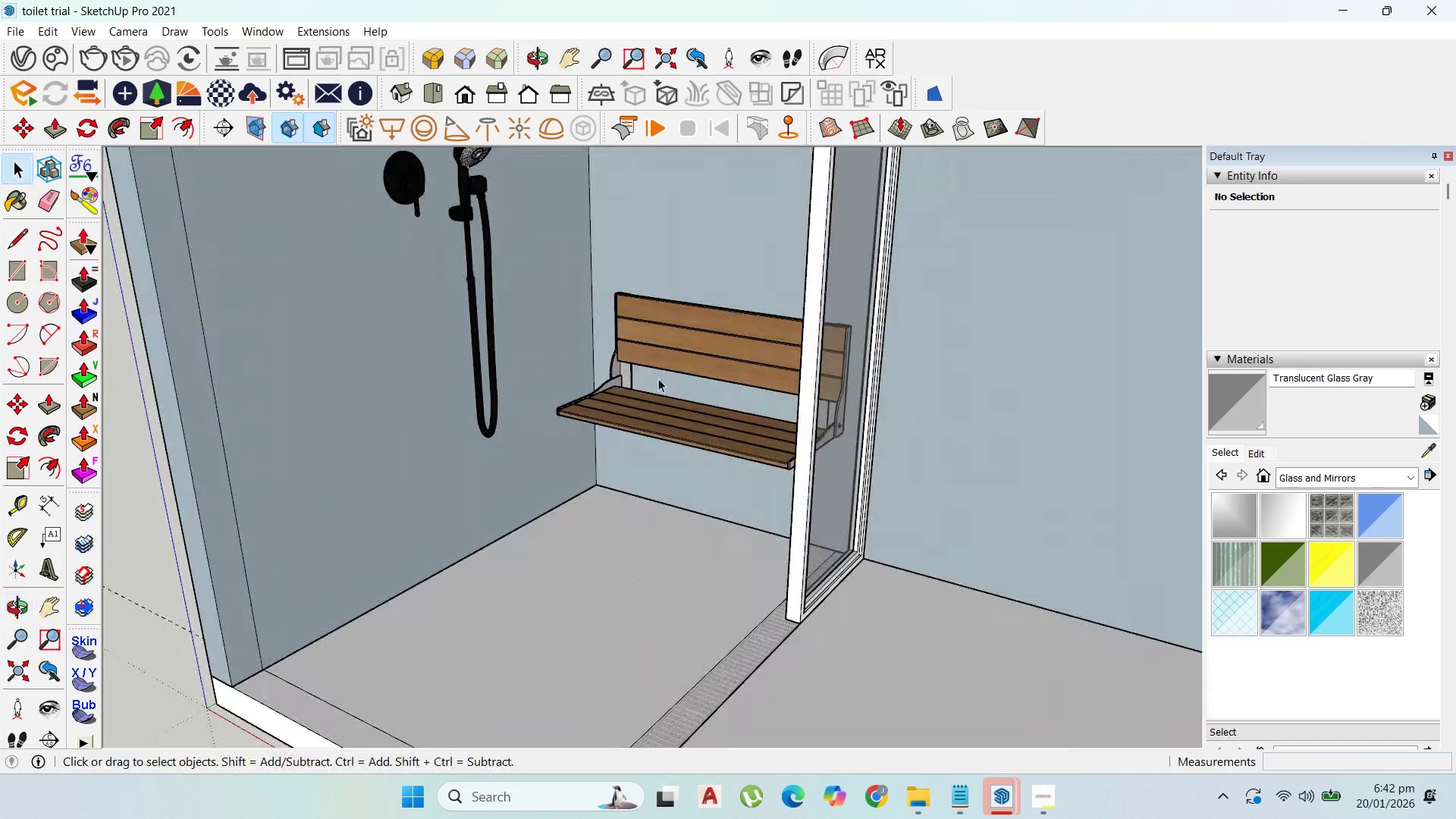 
left_click([669, 365])
 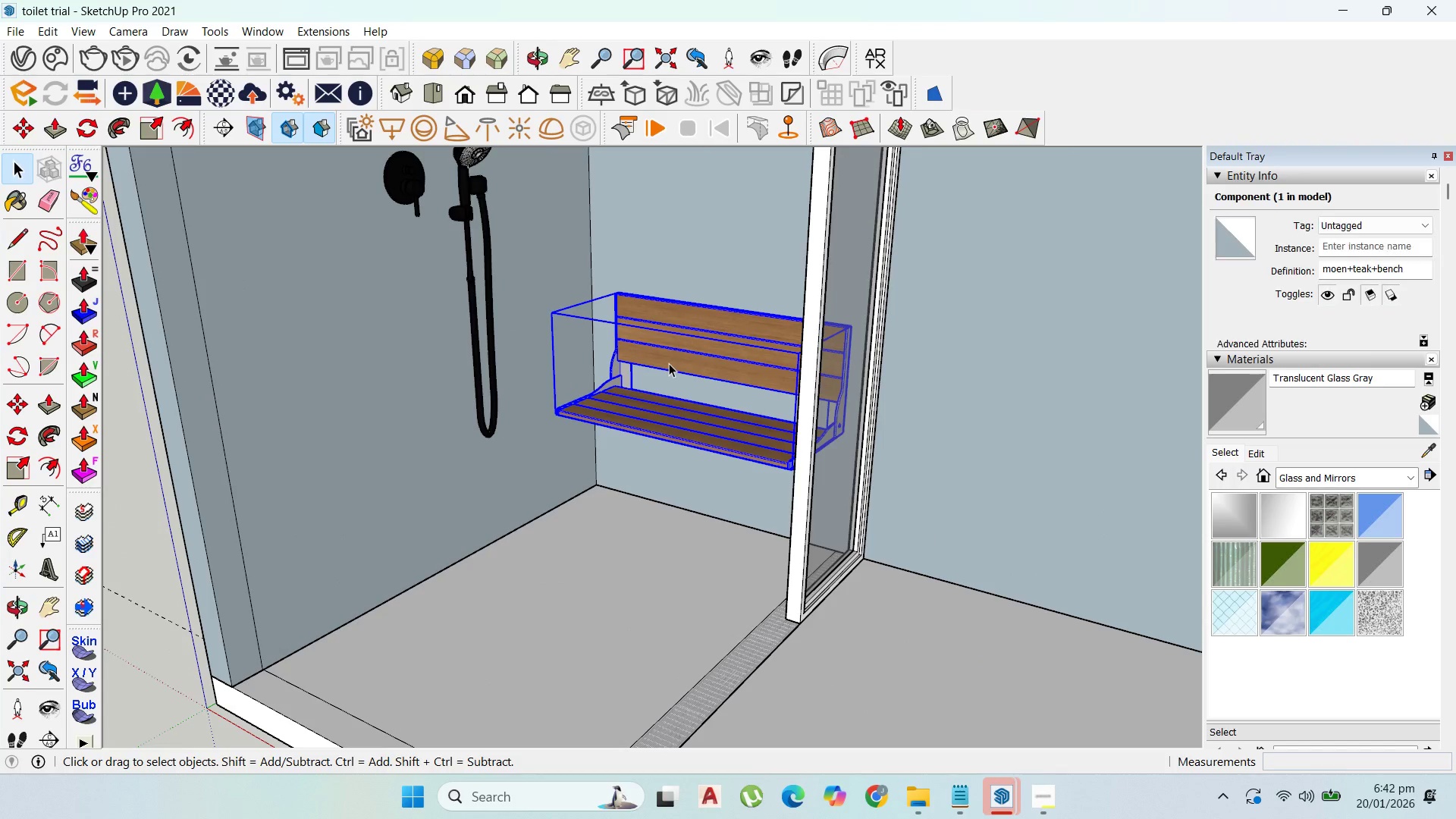 
key(Escape)
 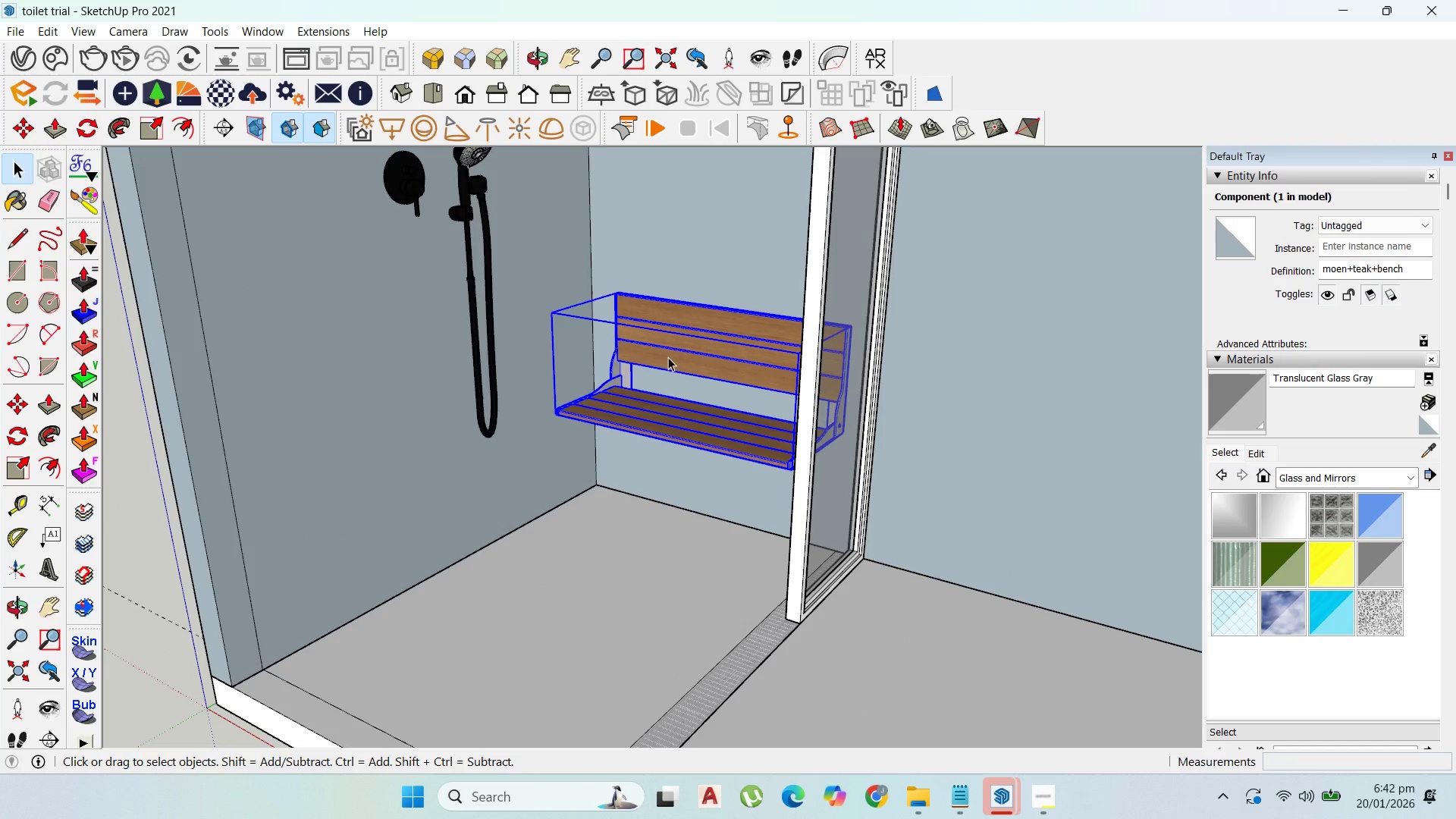 
key(Escape)
 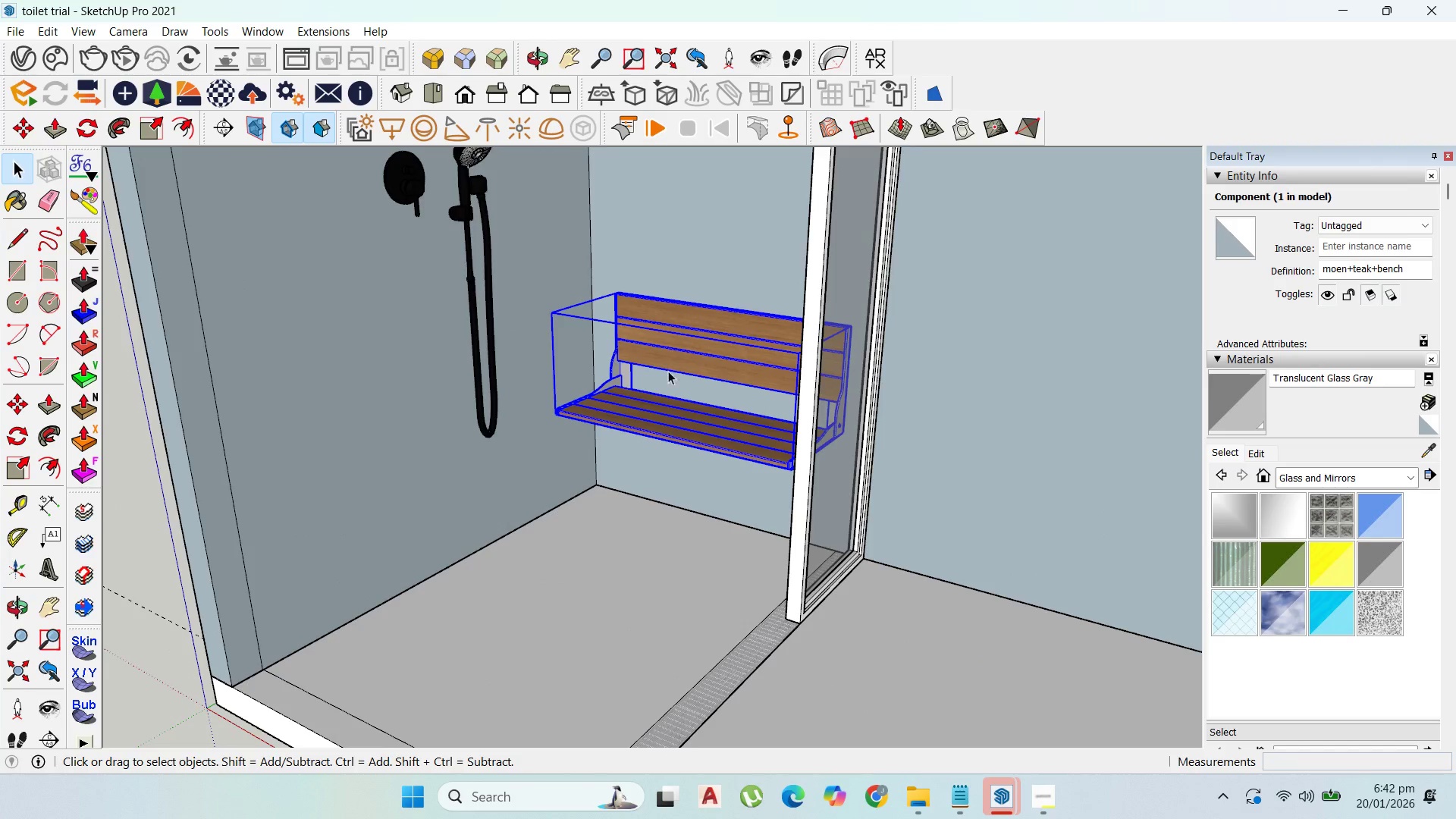 
left_click([688, 456])
 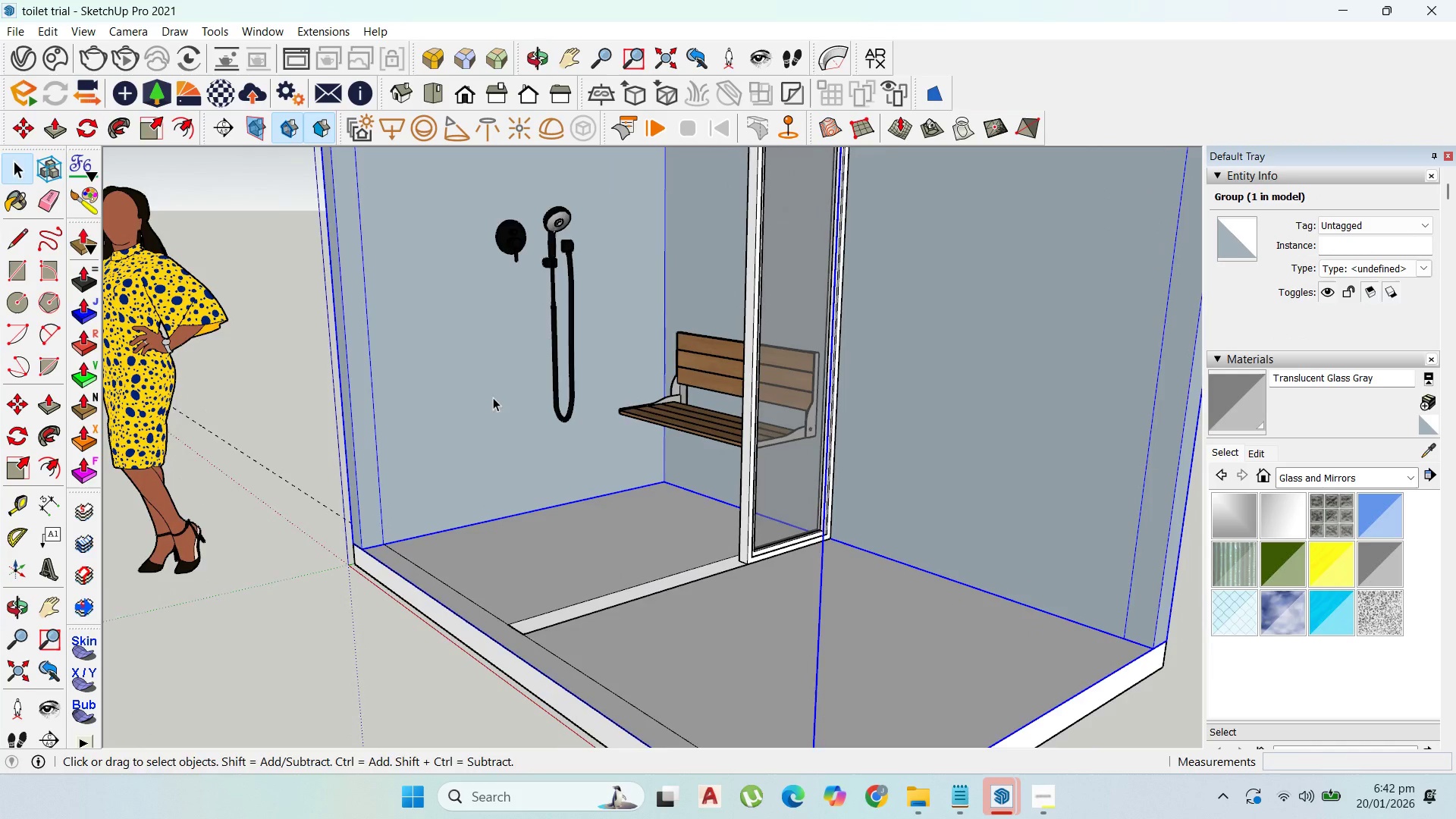 
scroll: coordinate [702, 535], scroll_direction: down, amount: 10.0
 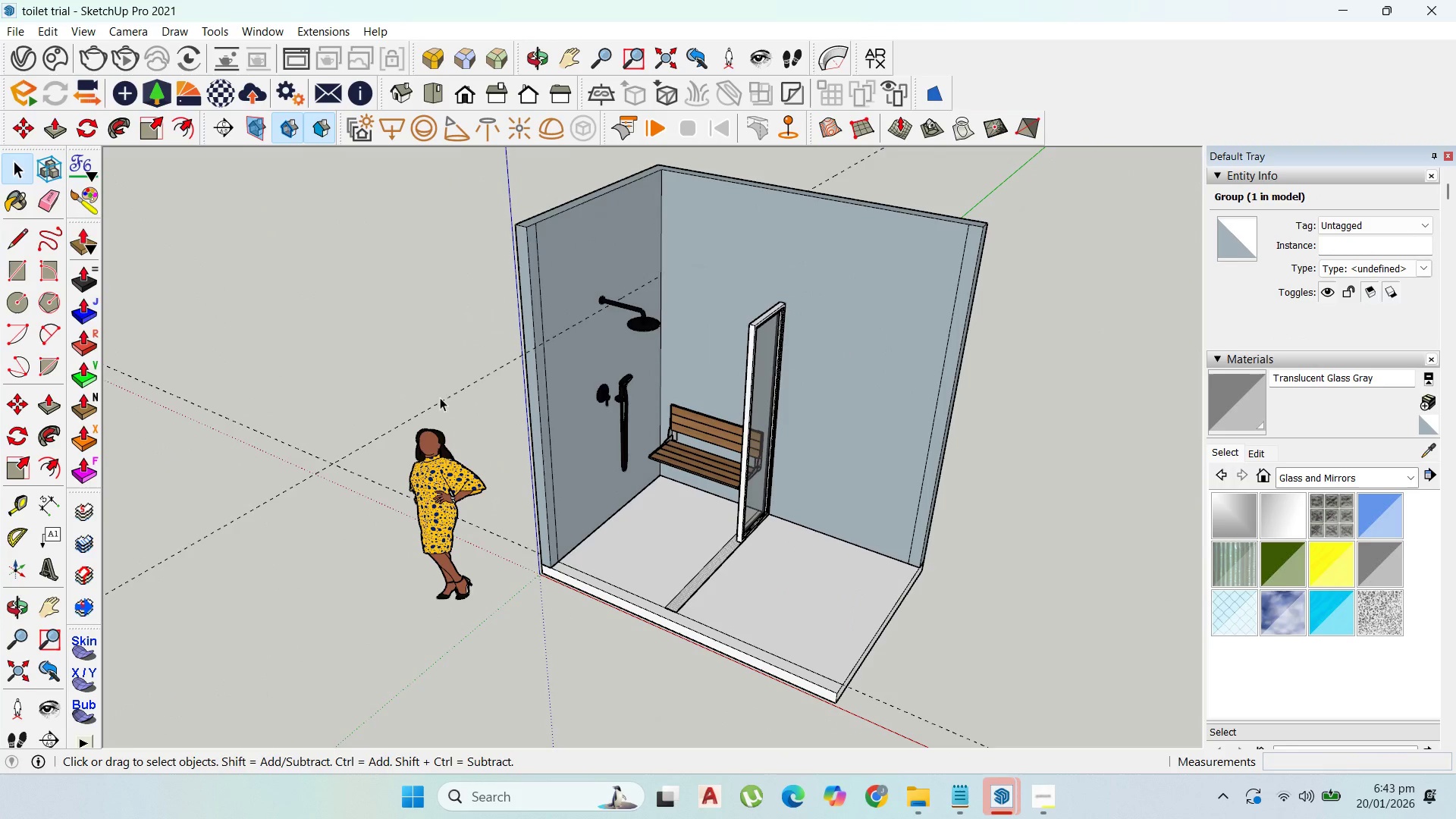 
double_click([441, 400])
 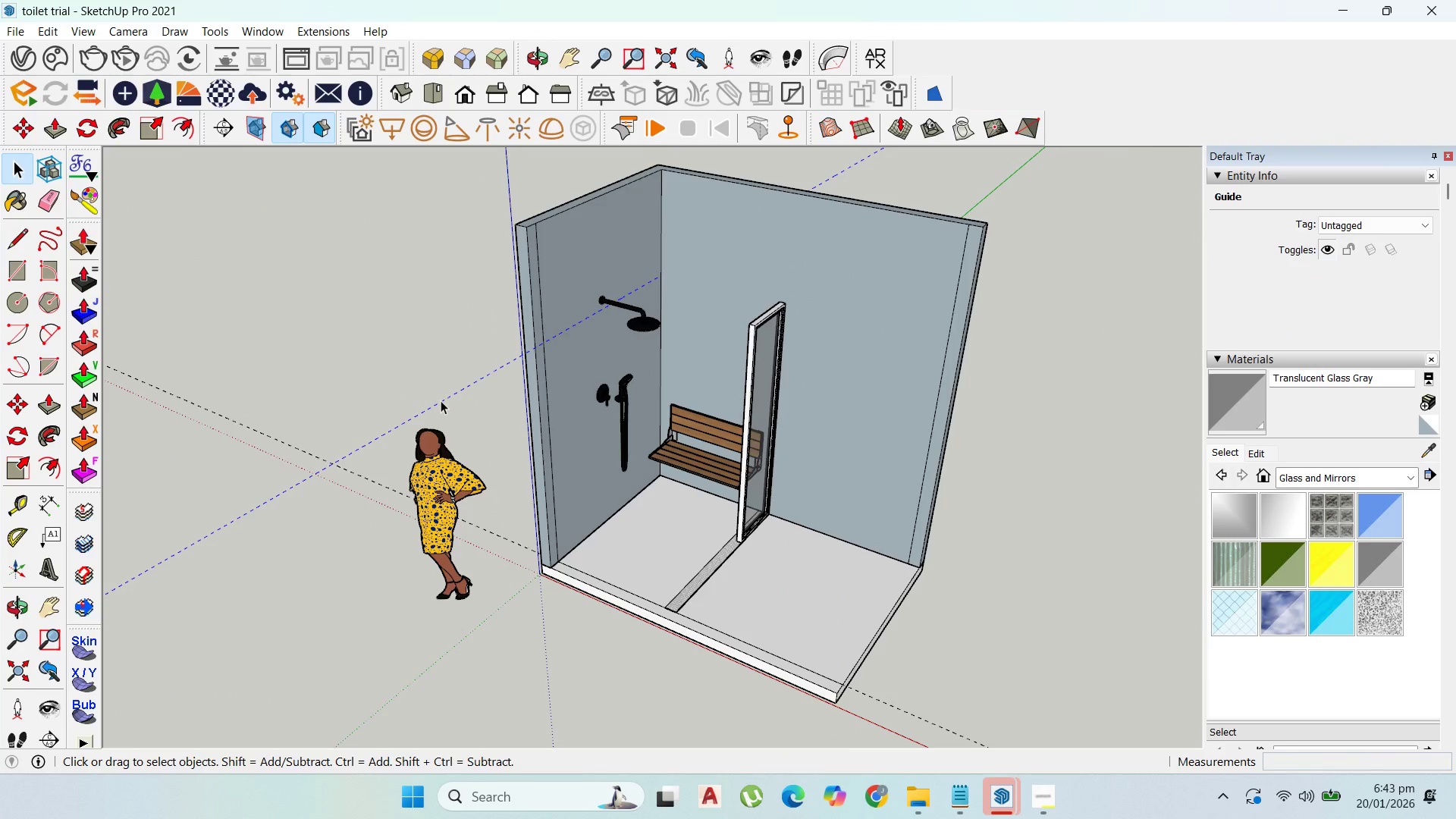 
key(Delete)
 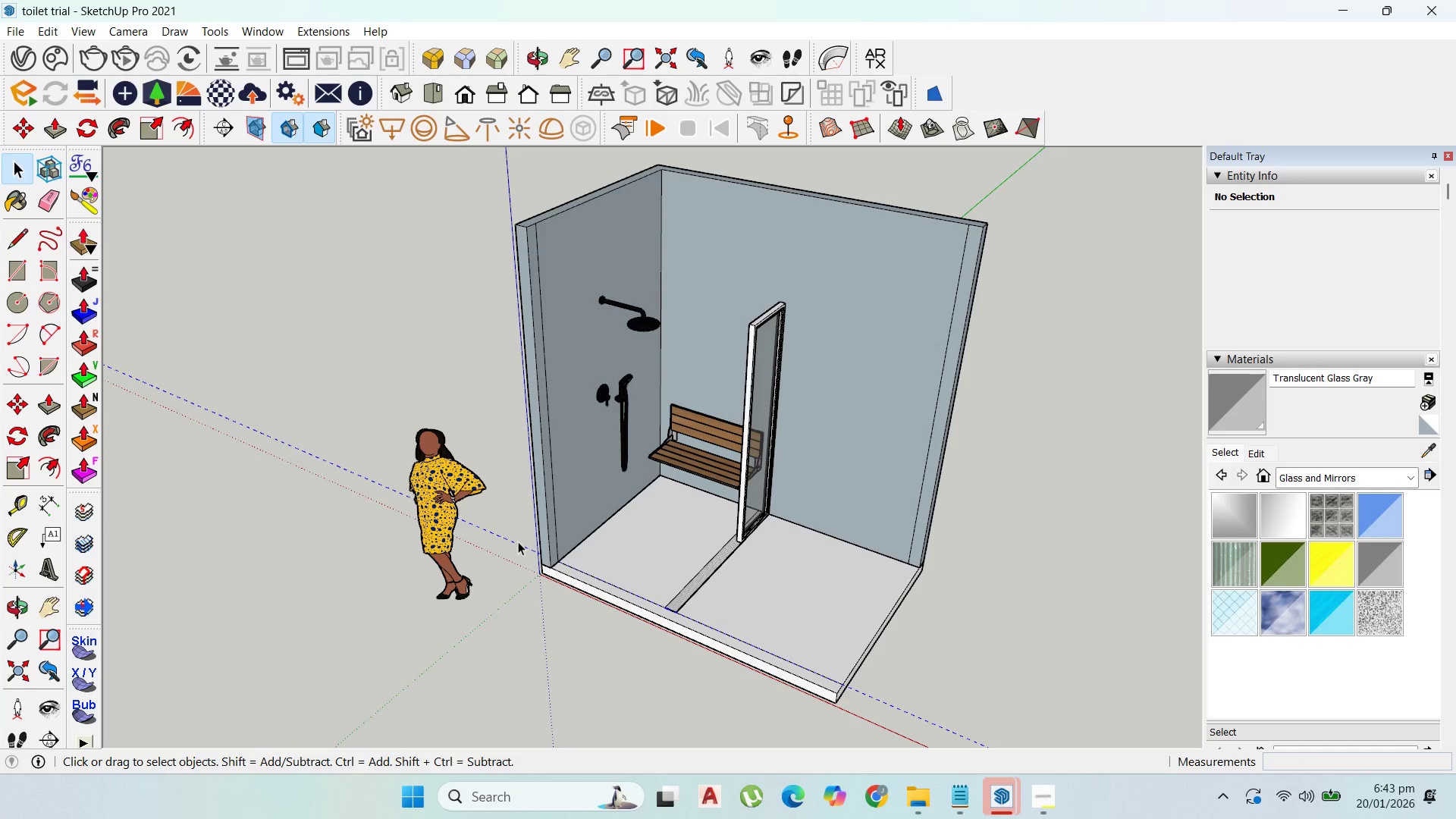 
left_click([418, 488])
 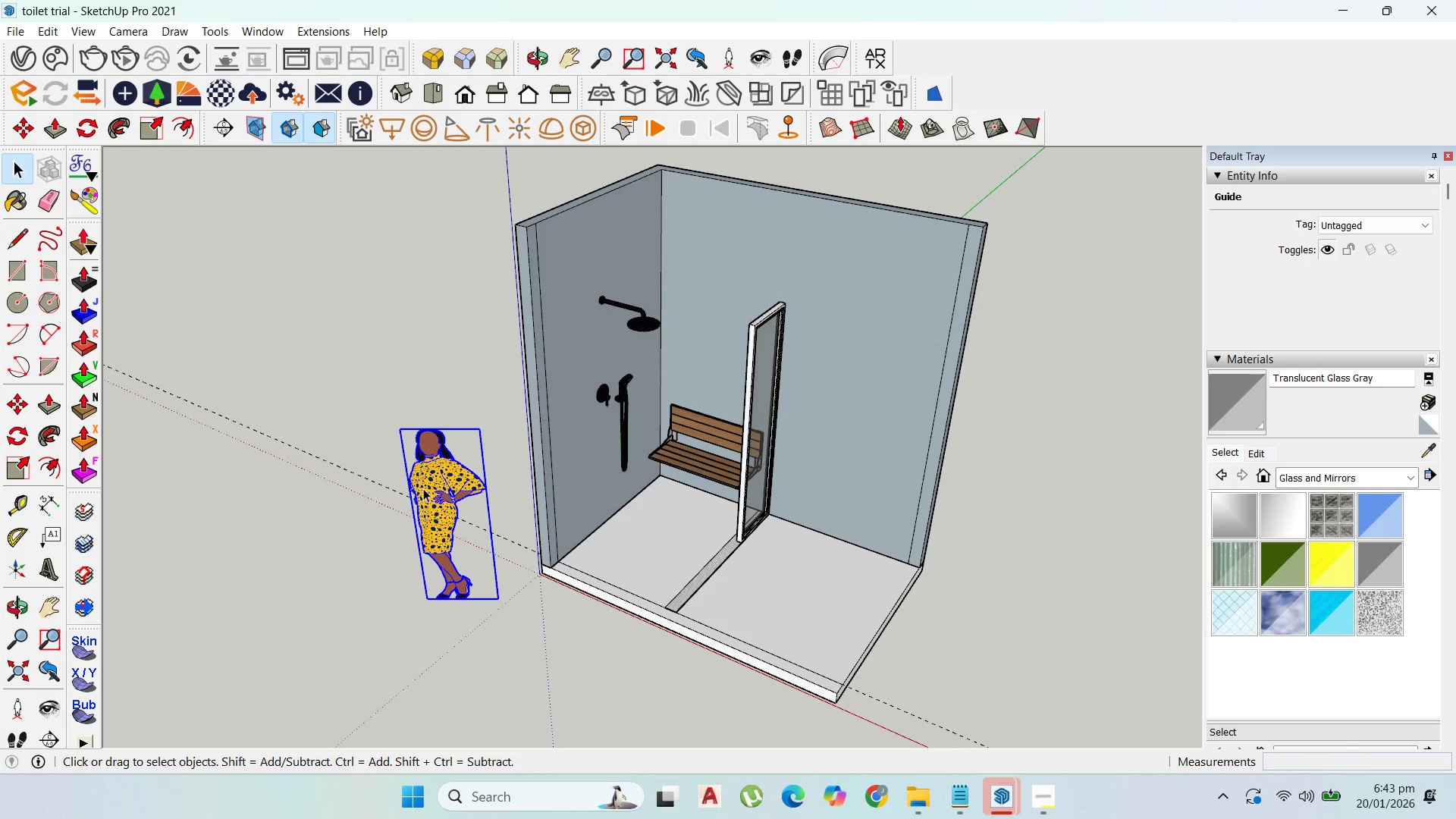 
key(Delete)
 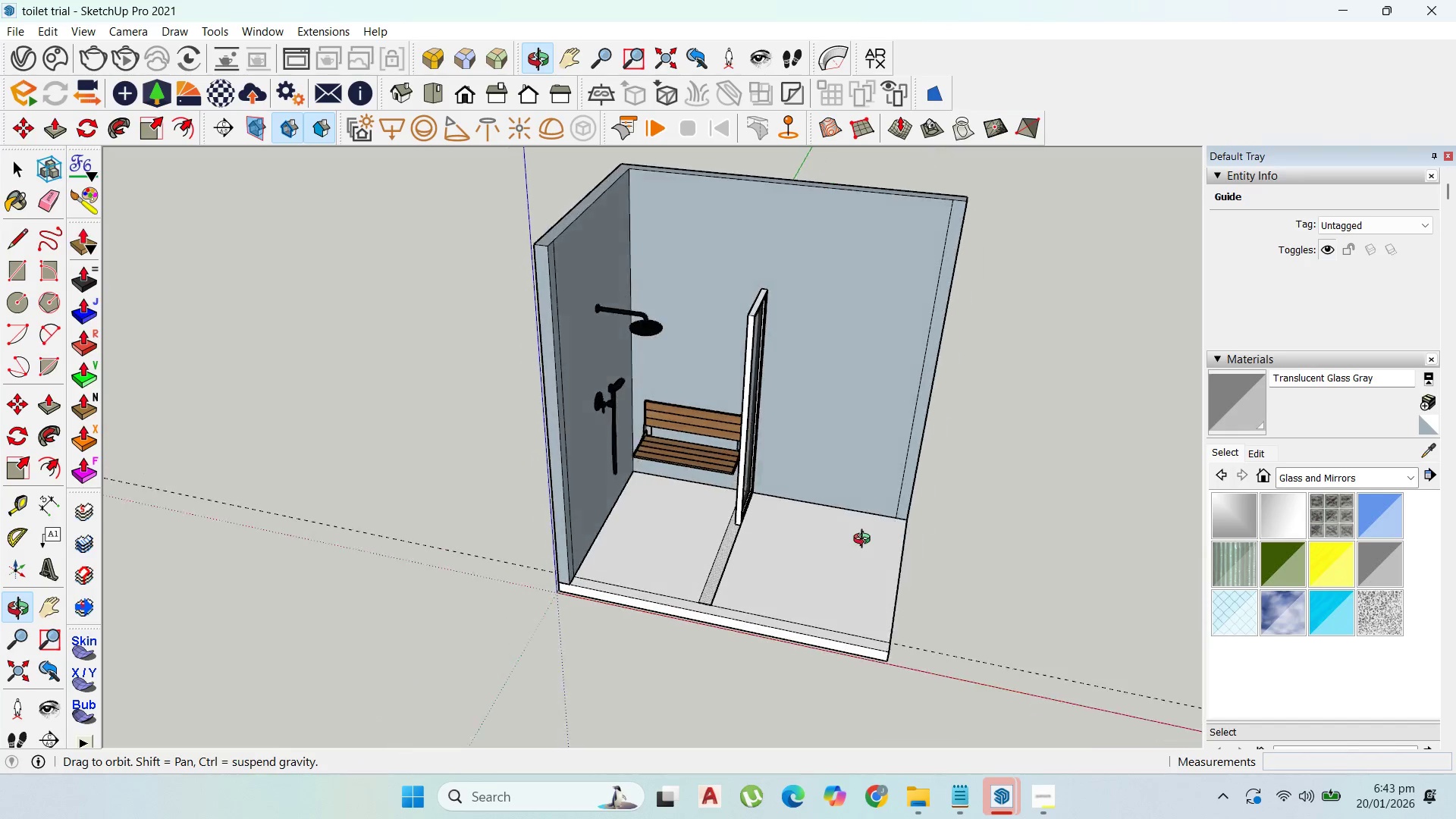 
key(Escape)
 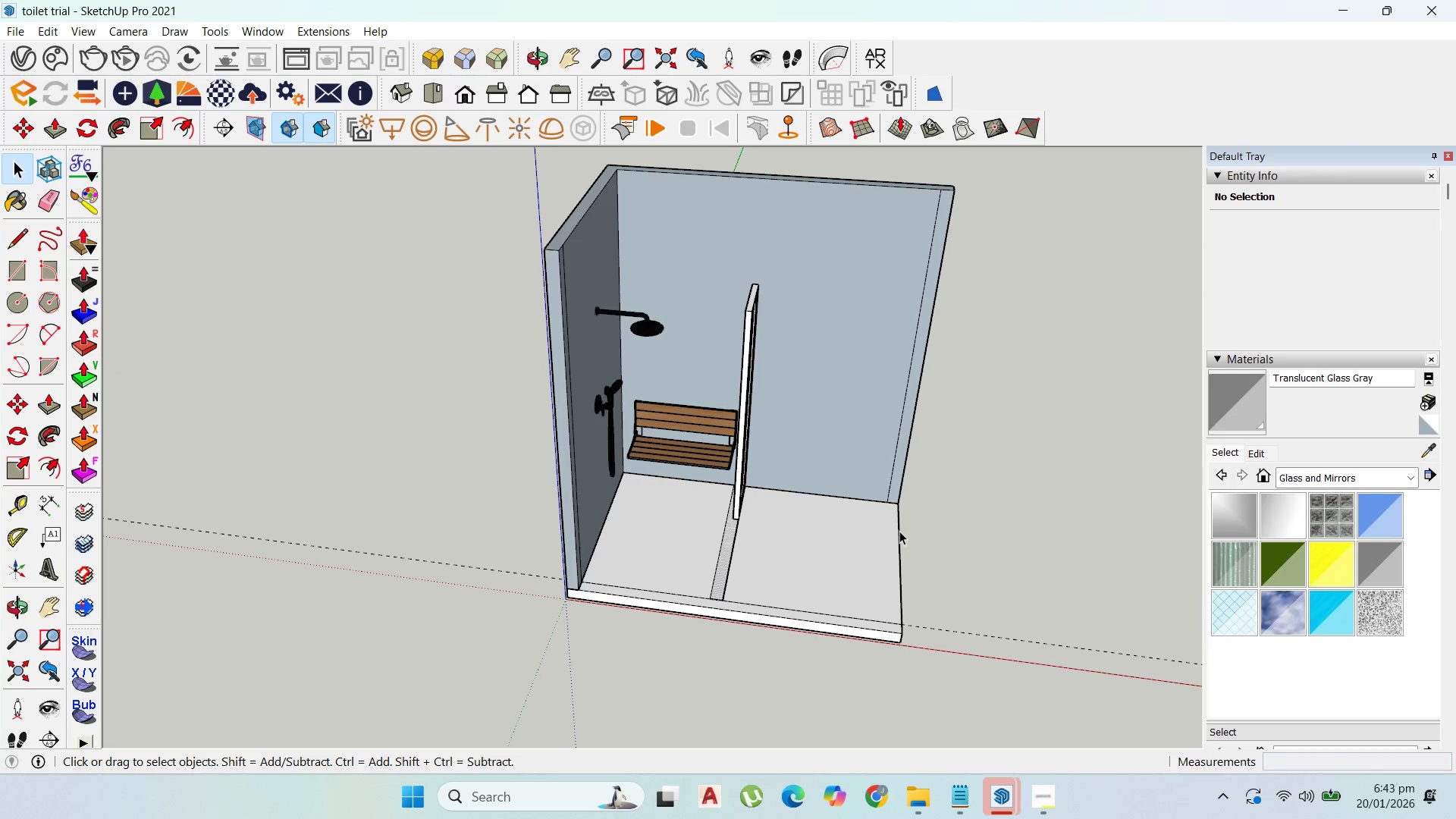 
key(Control+S)
 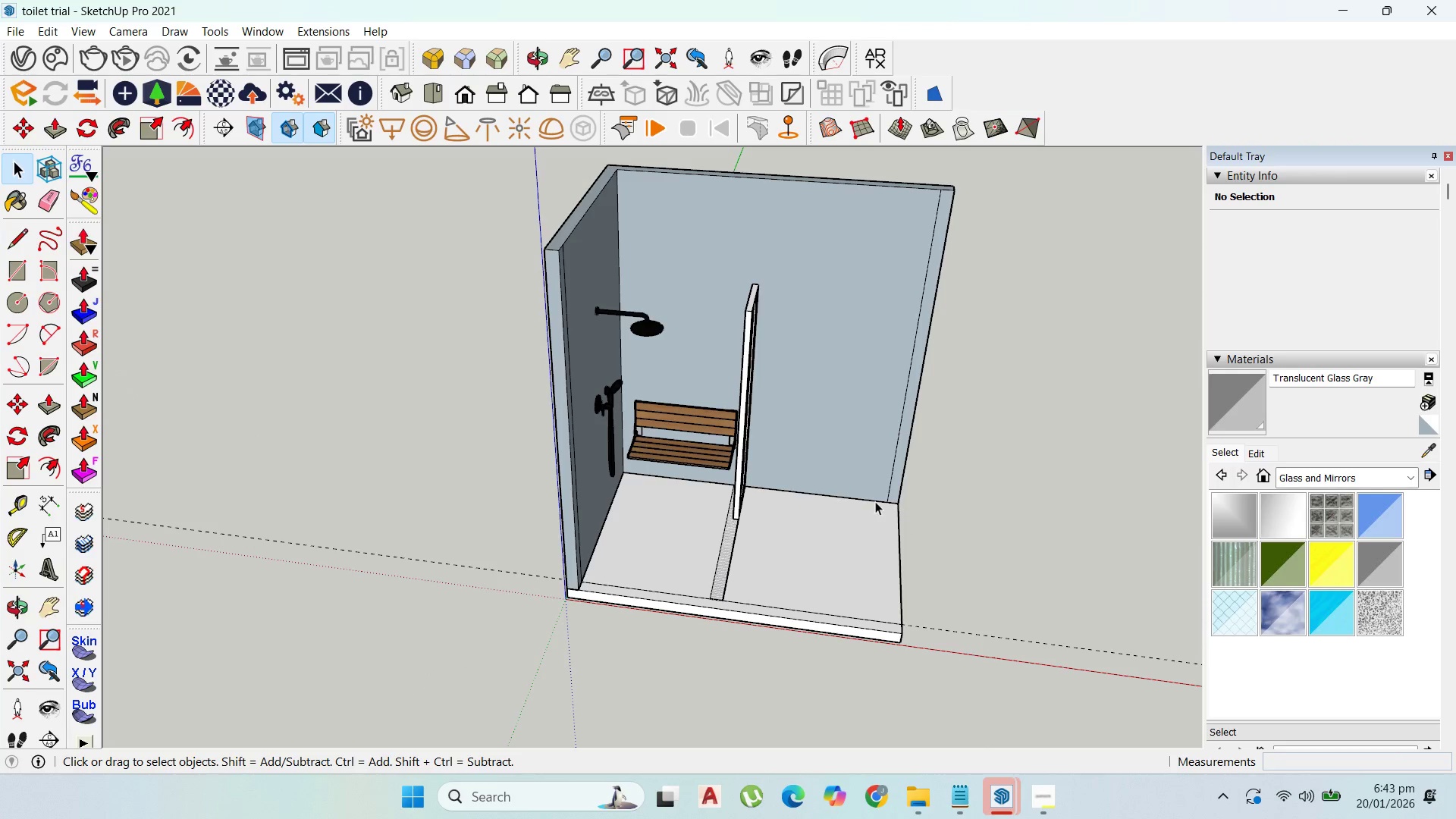 
scroll: coordinate [937, 477], scroll_direction: up, amount: 6.0
 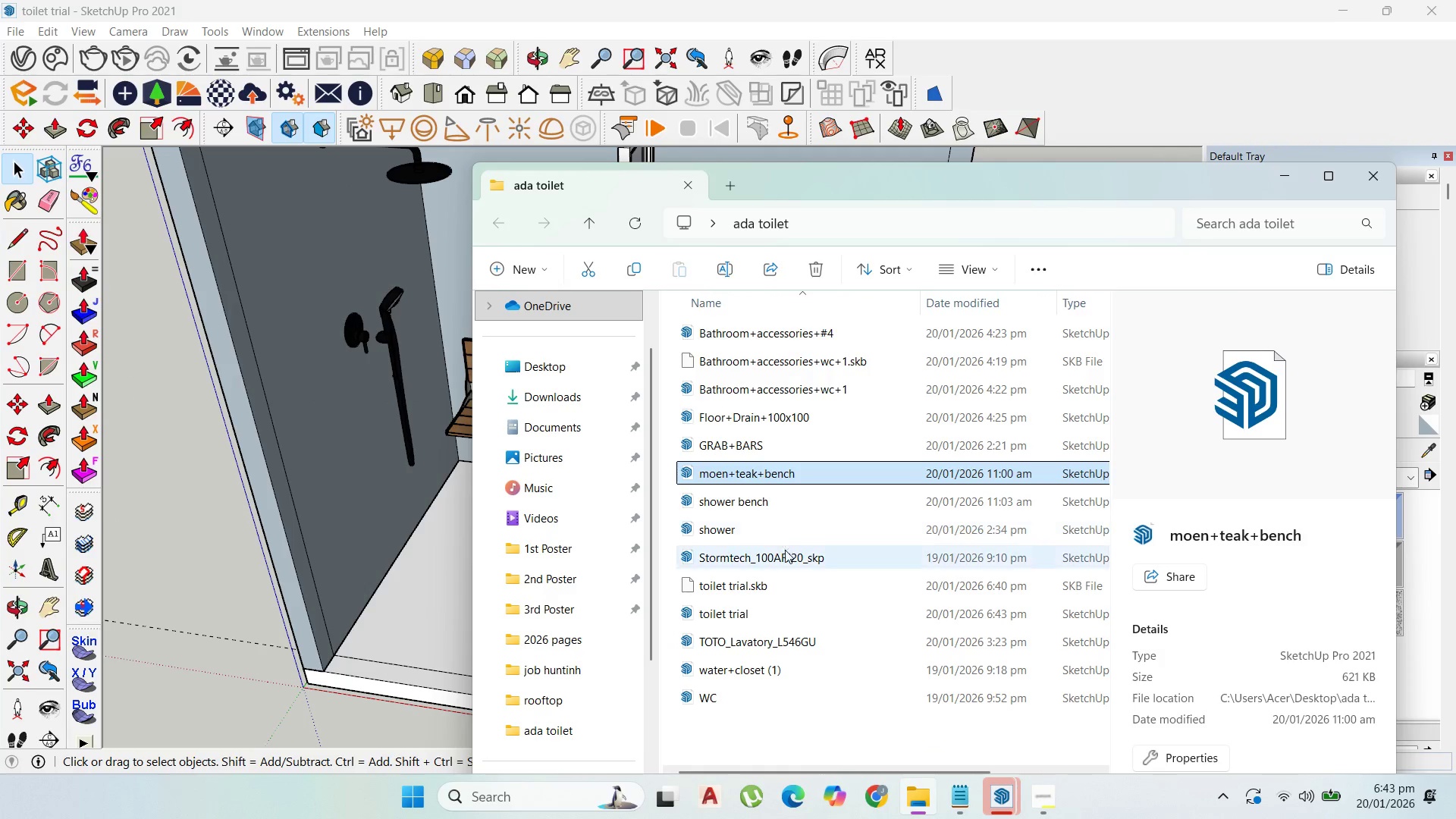 
left_click([795, 639])
 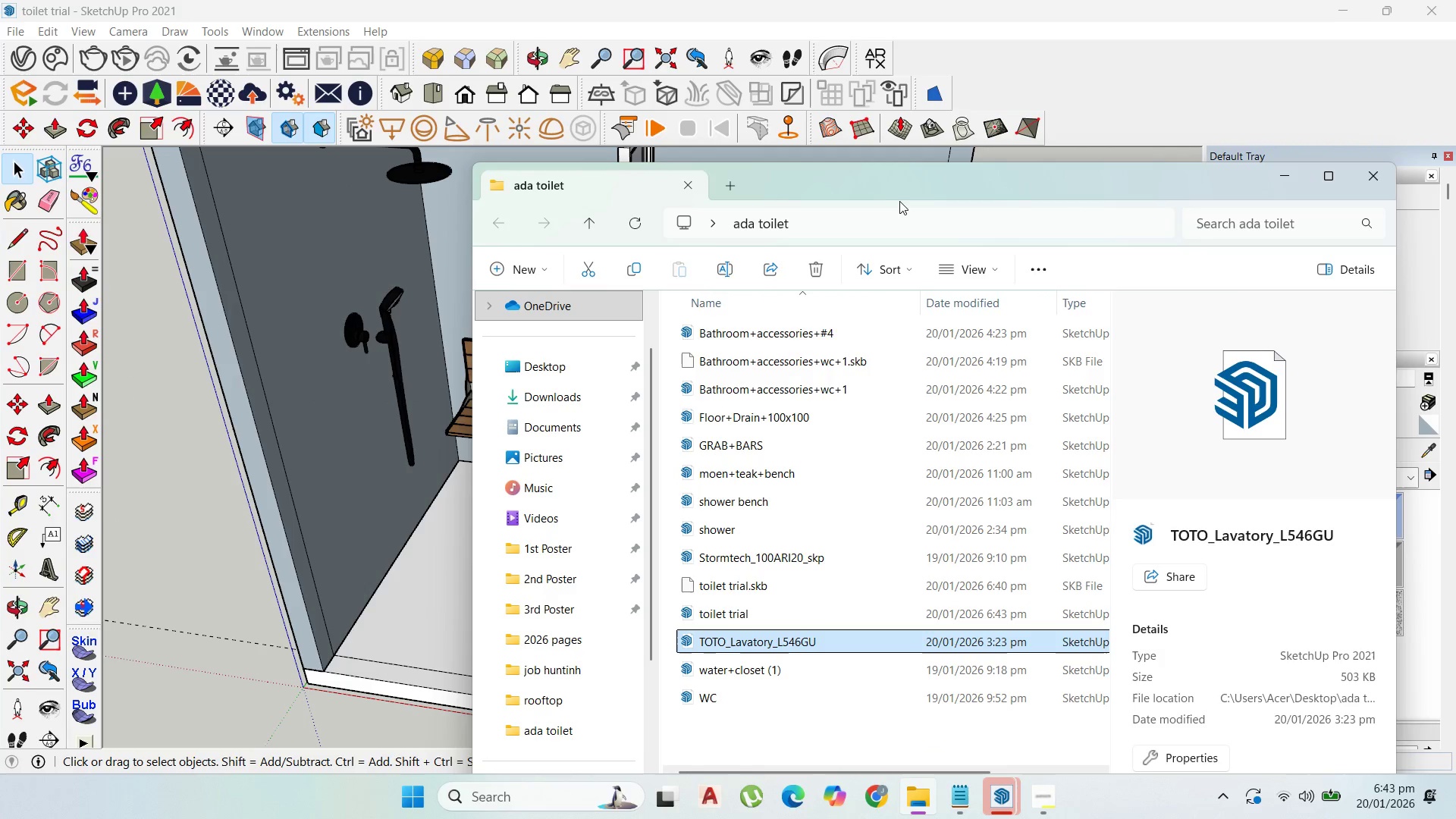 
left_click_drag(start_coordinate=[893, 184], to_coordinate=[1204, 273])
 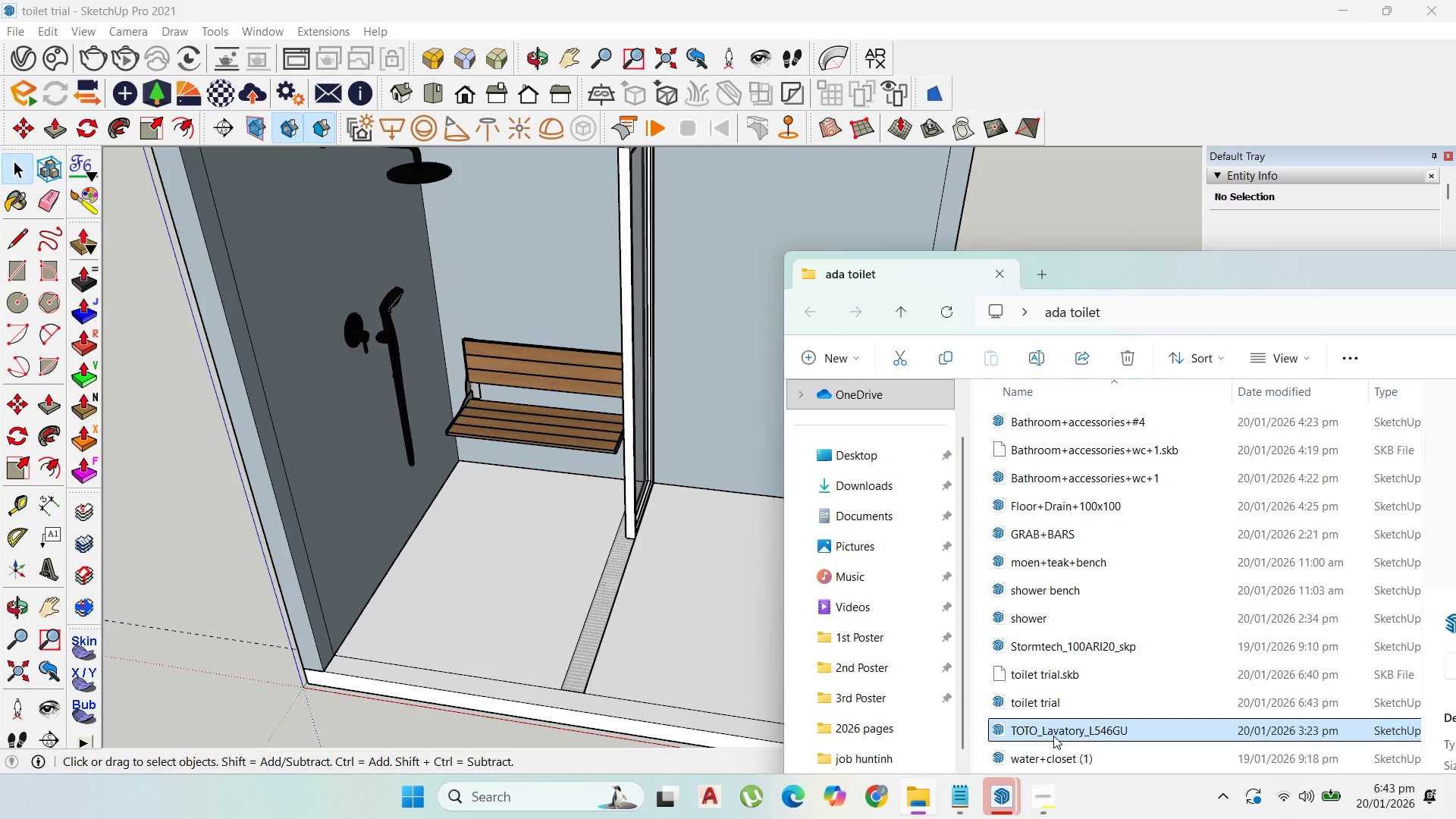 
left_click_drag(start_coordinate=[1053, 736], to_coordinate=[695, 617])
 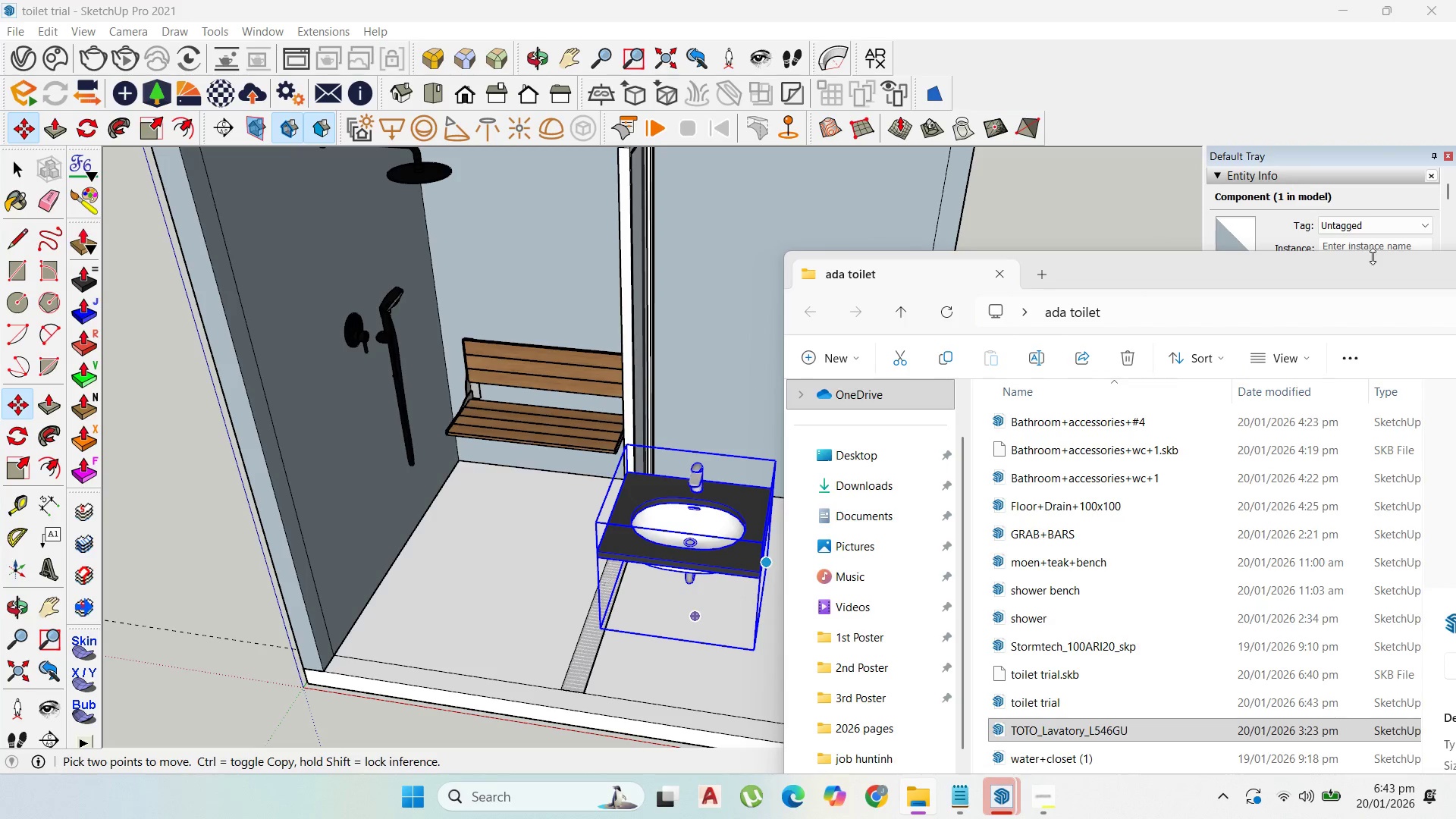 
left_click_drag(start_coordinate=[1374, 265], to_coordinate=[946, 381])
 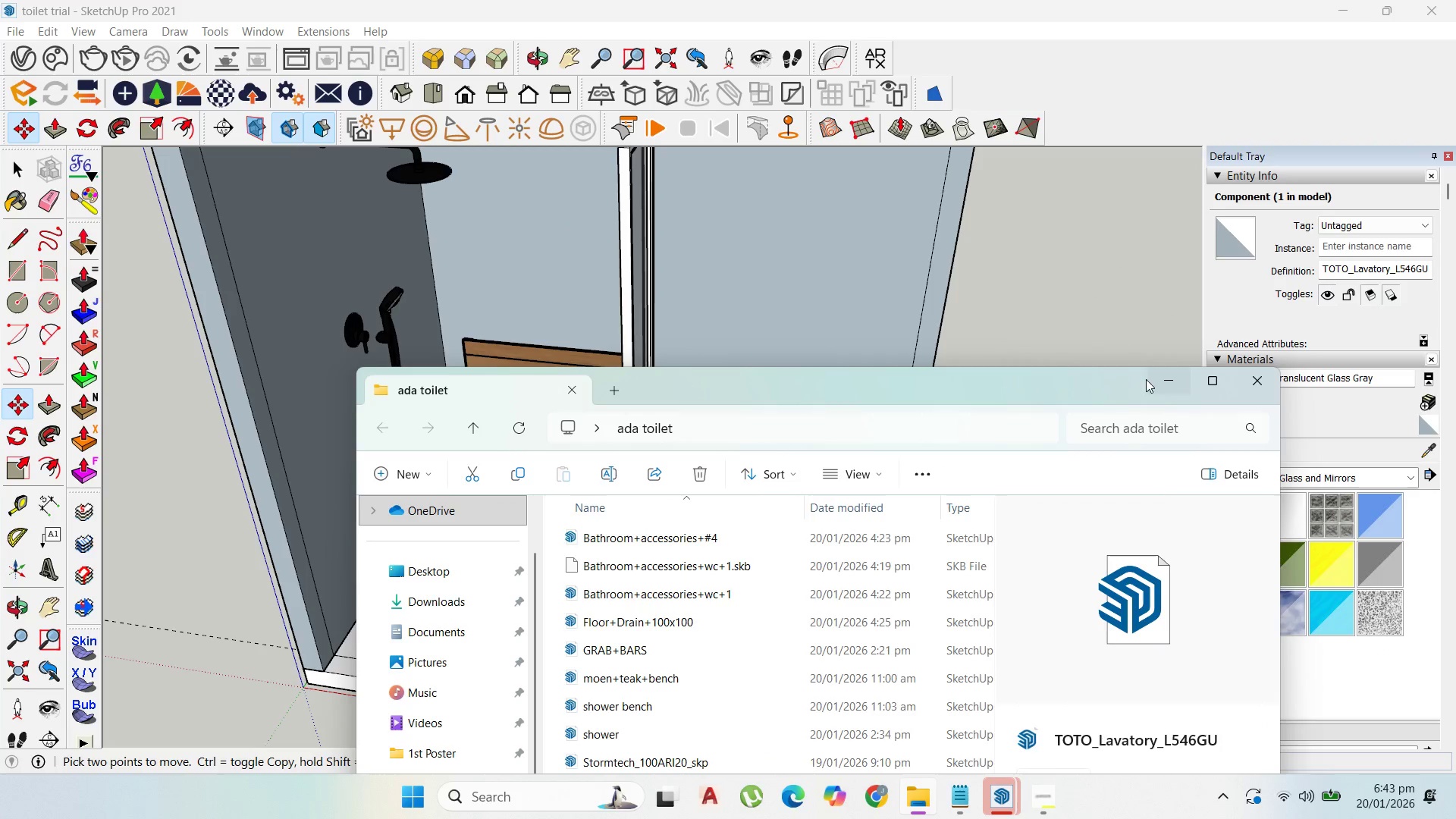 
left_click([1164, 380])
 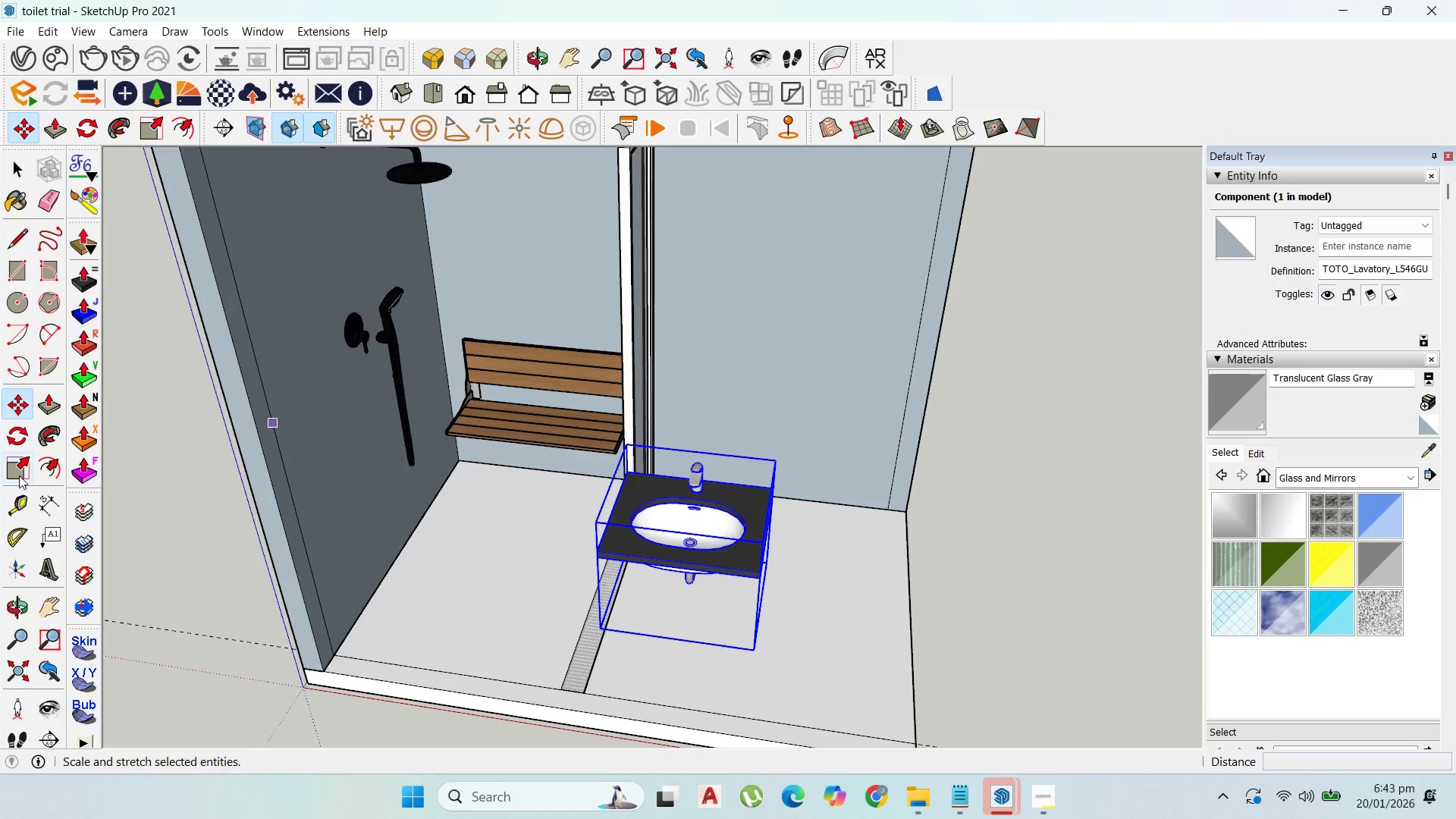 
left_click([7, 497])
 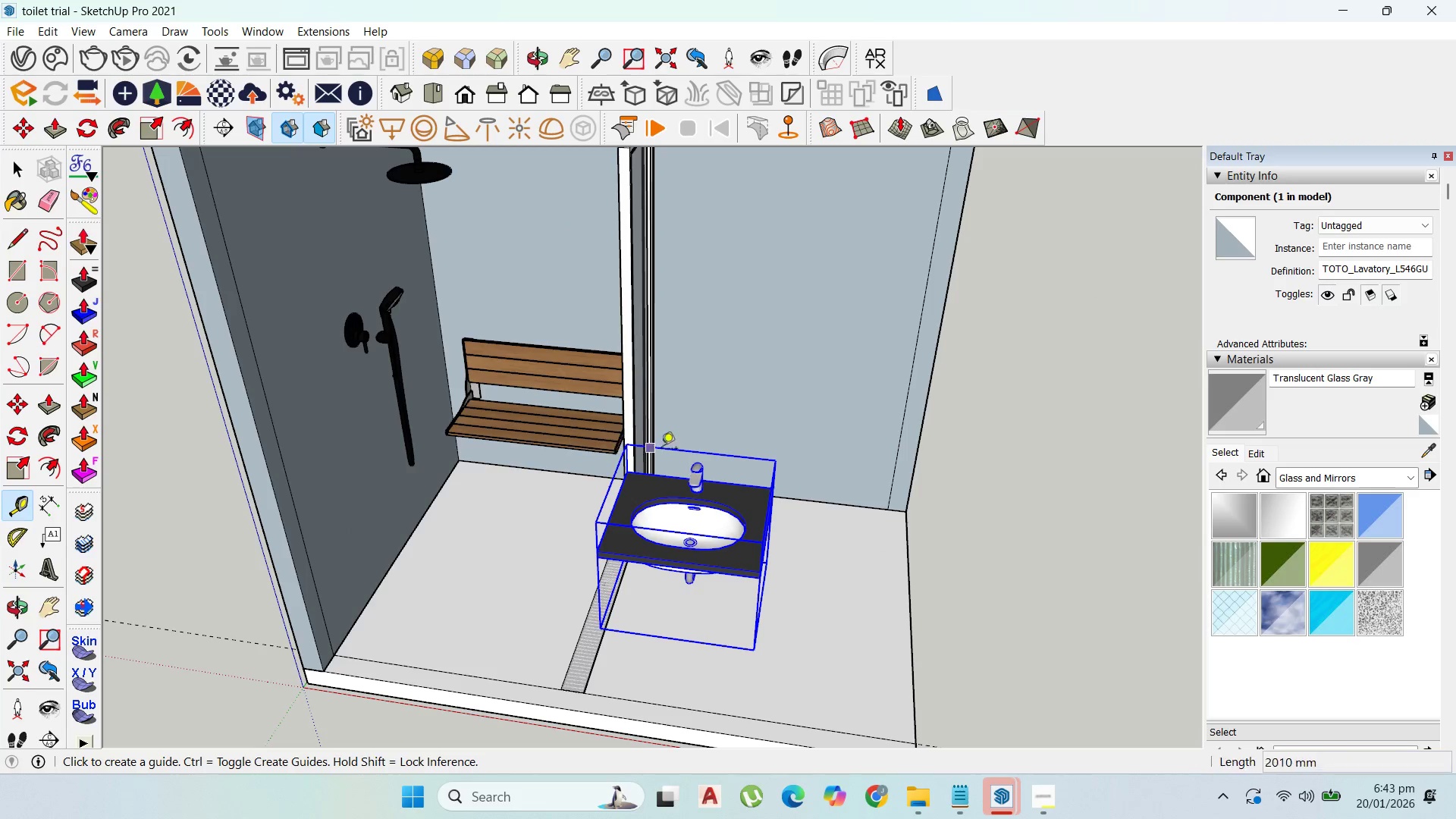 
left_click([758, 485])
 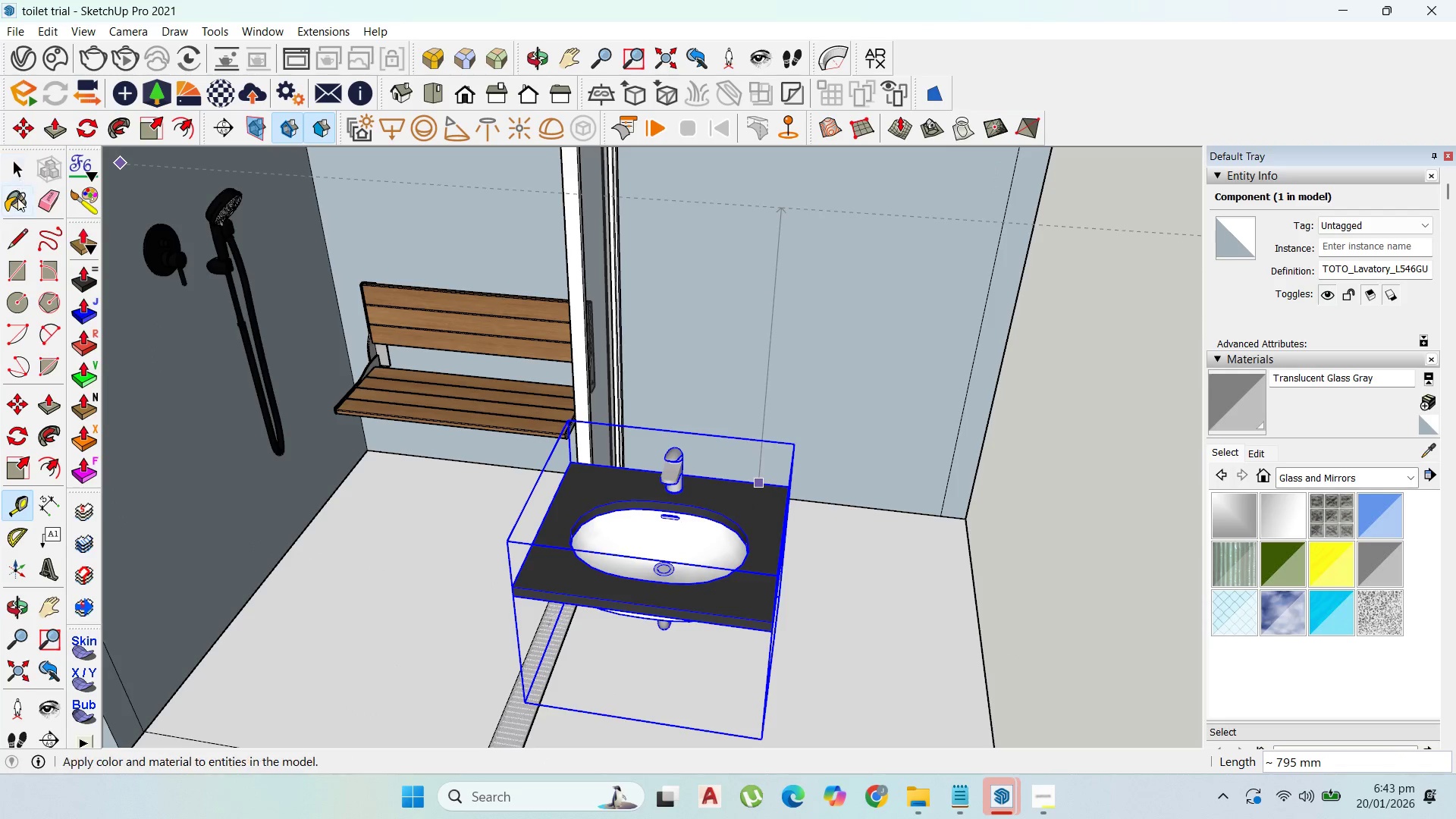 
scroll: coordinate [742, 493], scroll_direction: up, amount: 4.0
 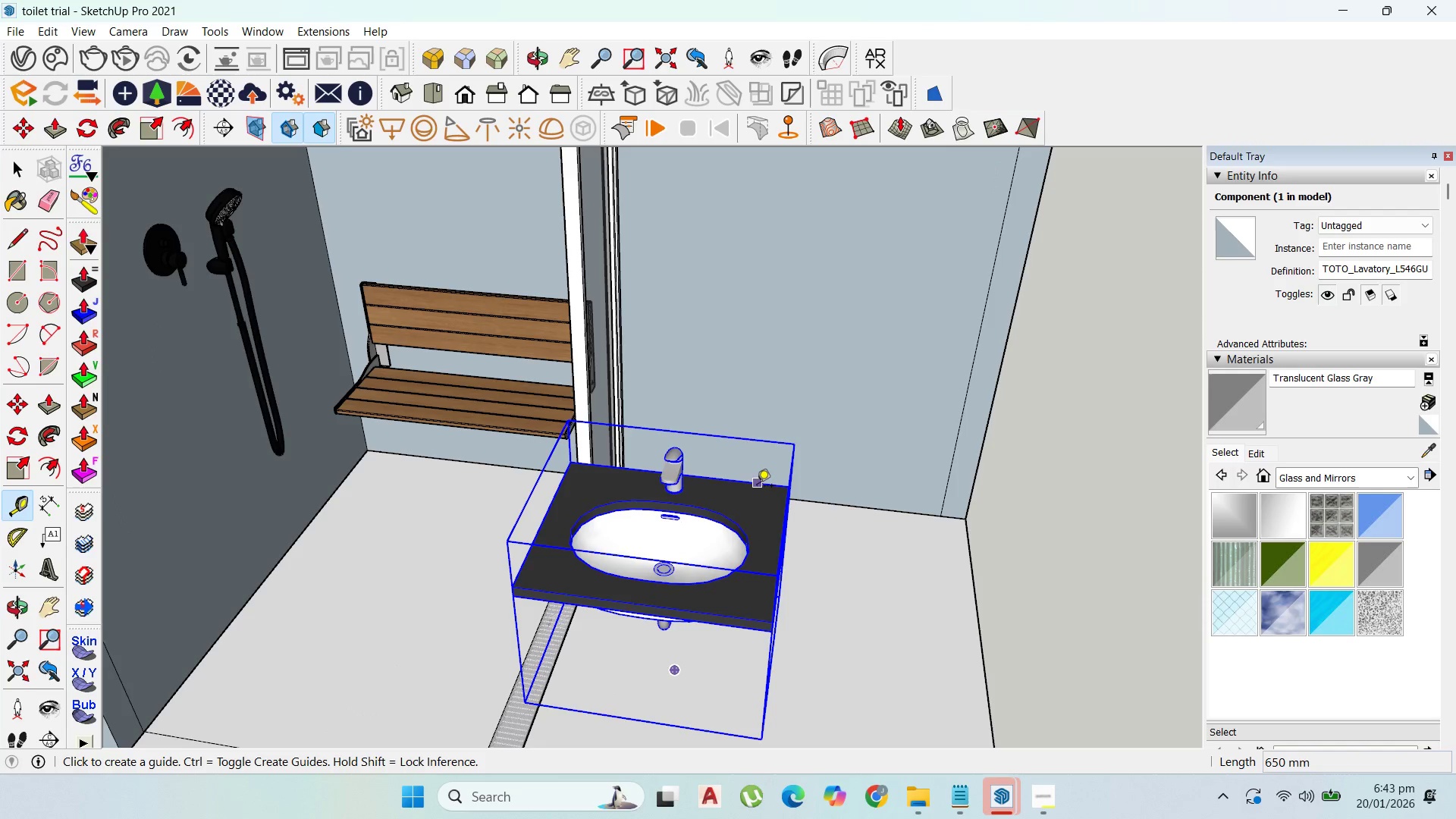 
left_click([32, 125])
 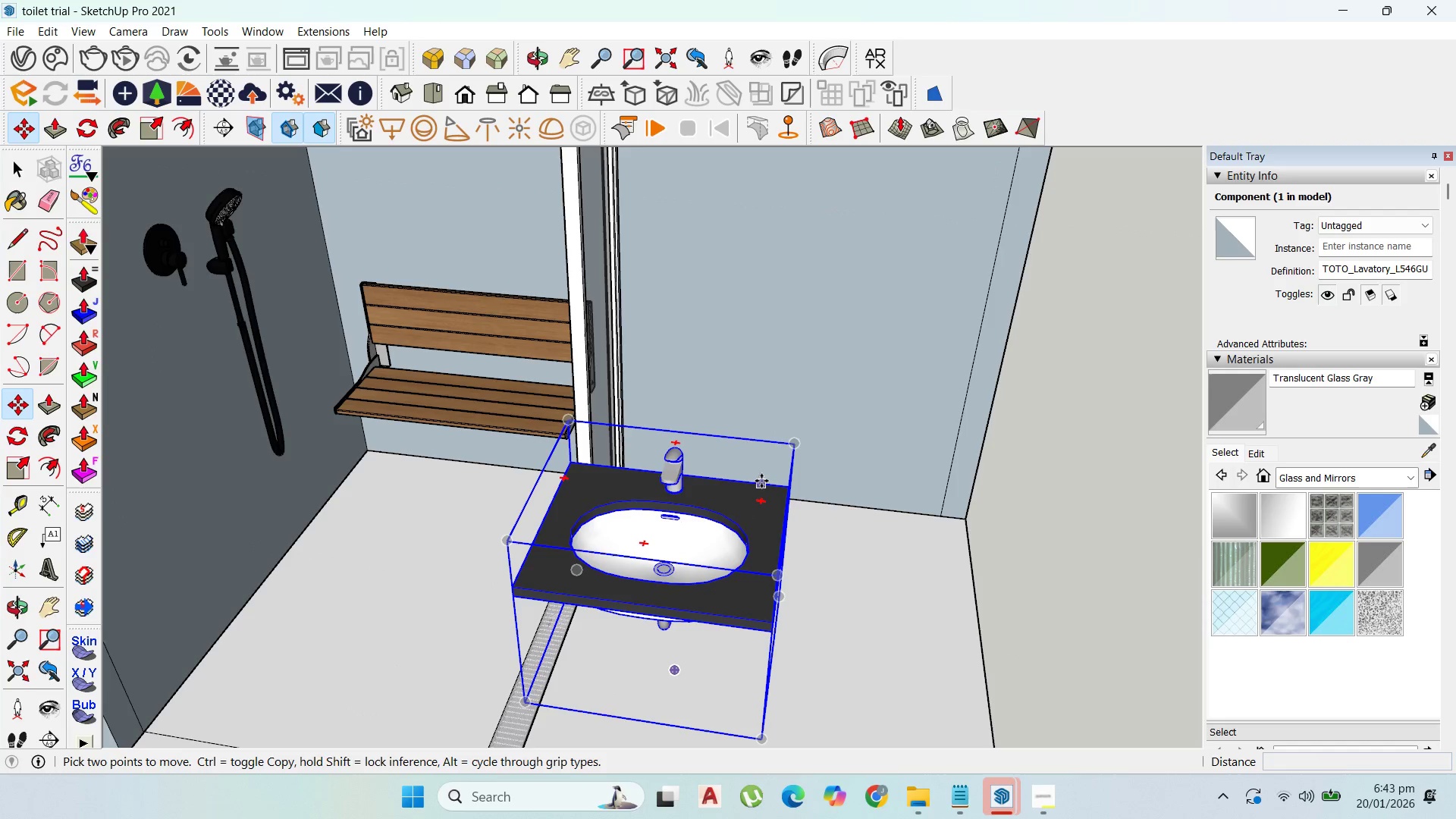 
left_click_drag(start_coordinate=[761, 482], to_coordinate=[761, 475])
 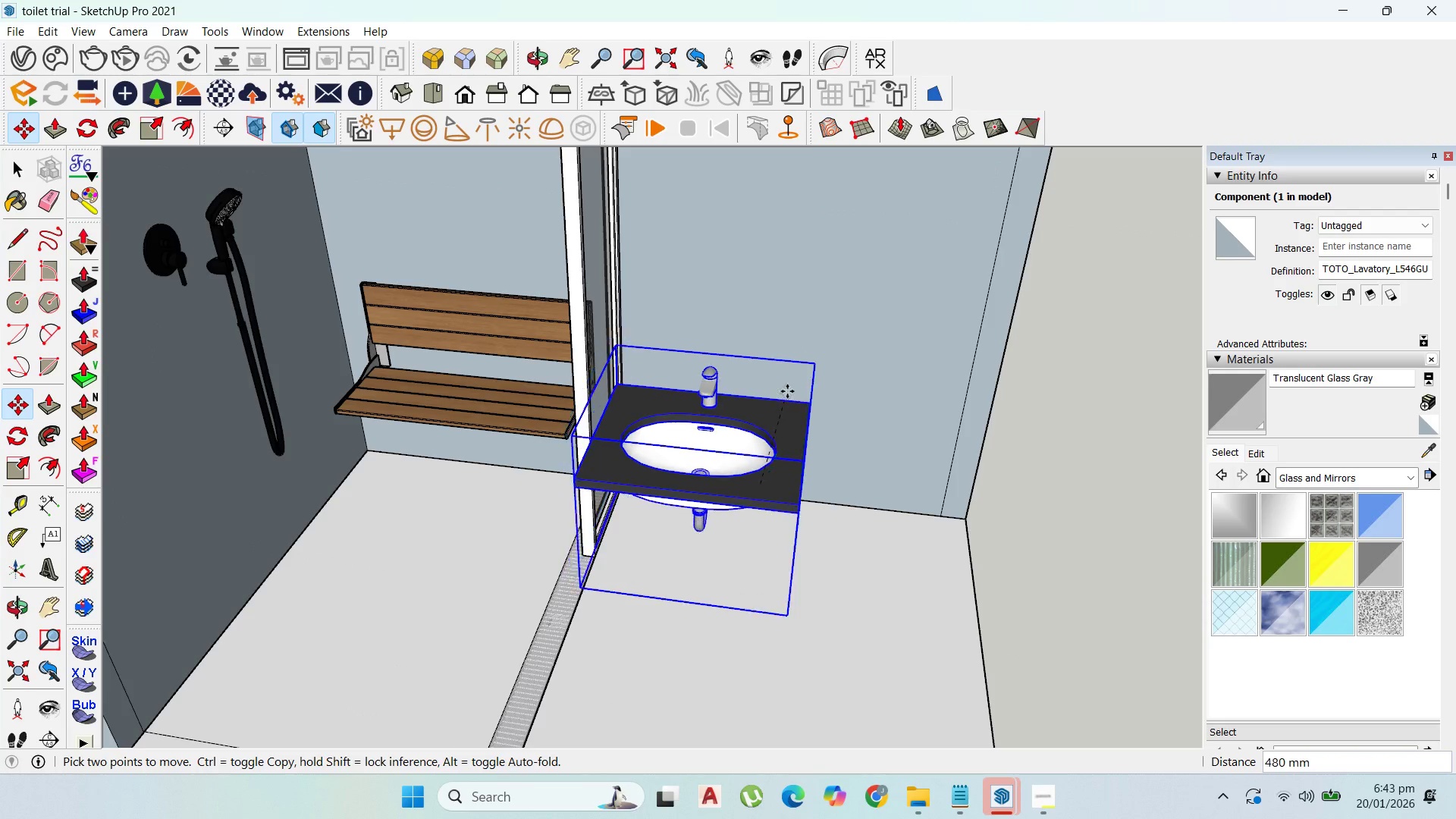 
hold_key(key=ShiftLeft, duration=1.41)
left_click([777, 306])
 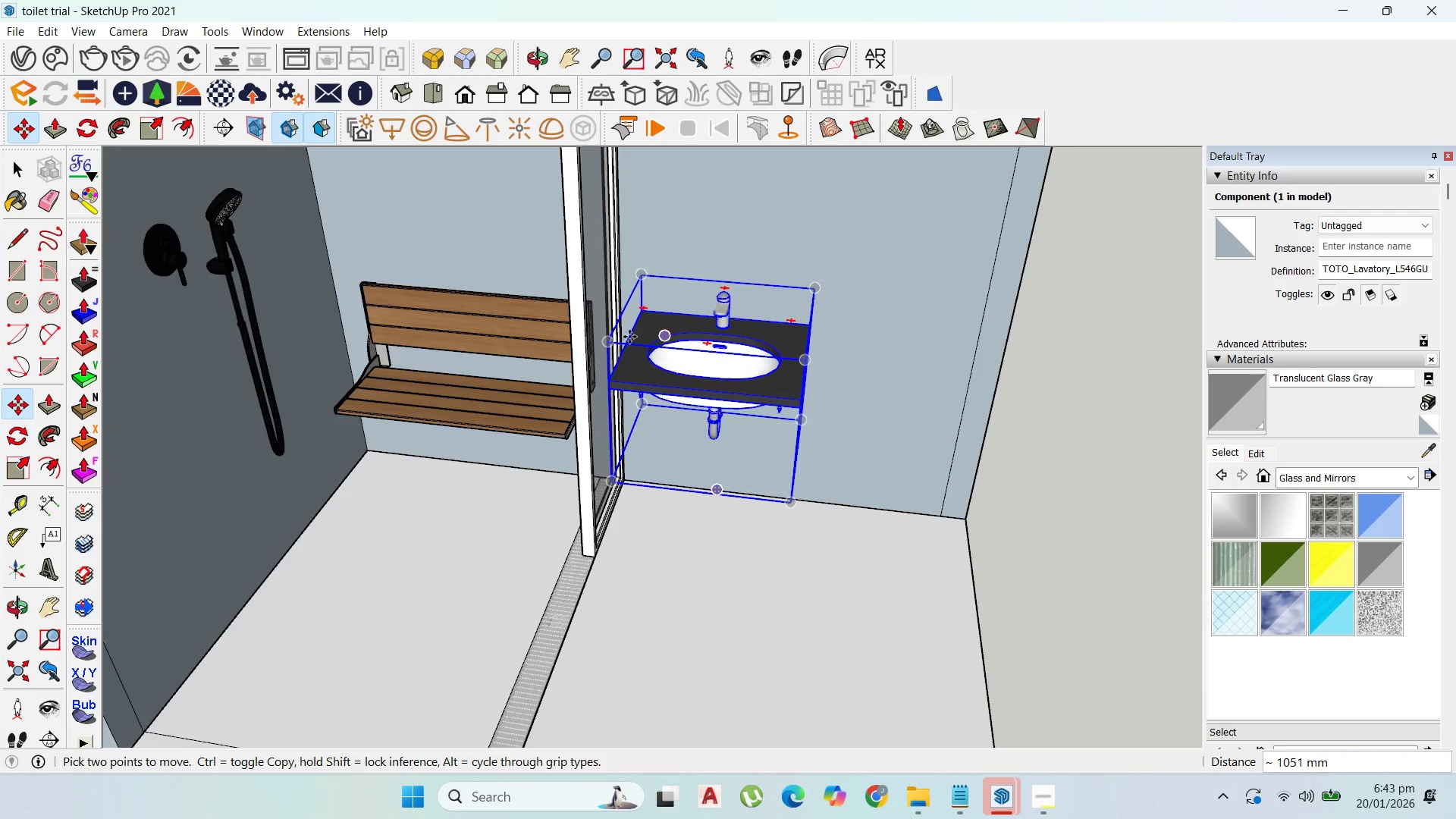 
scroll: coordinate [636, 335], scroll_direction: up, amount: 4.0
 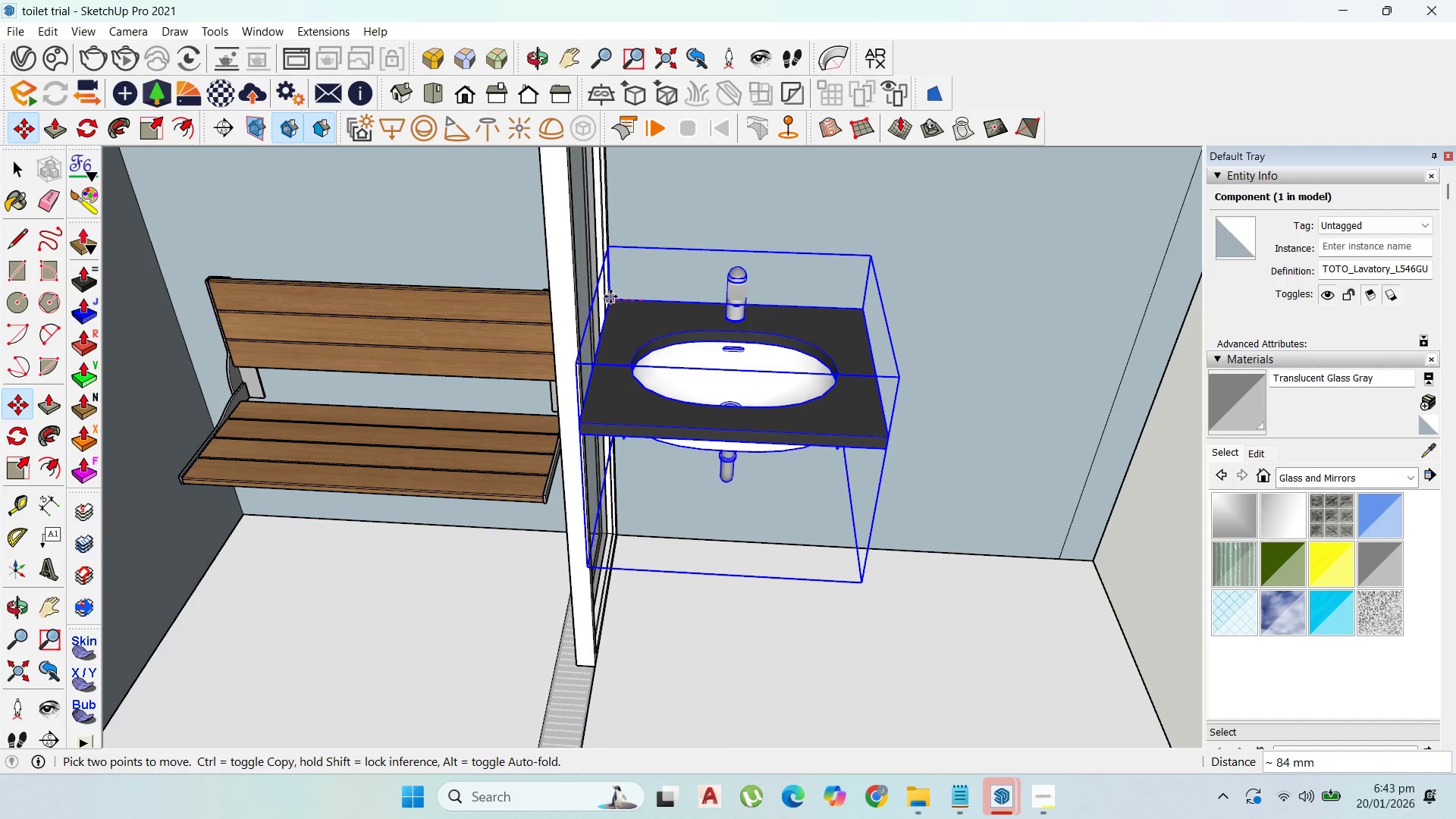 
left_click([615, 297])
 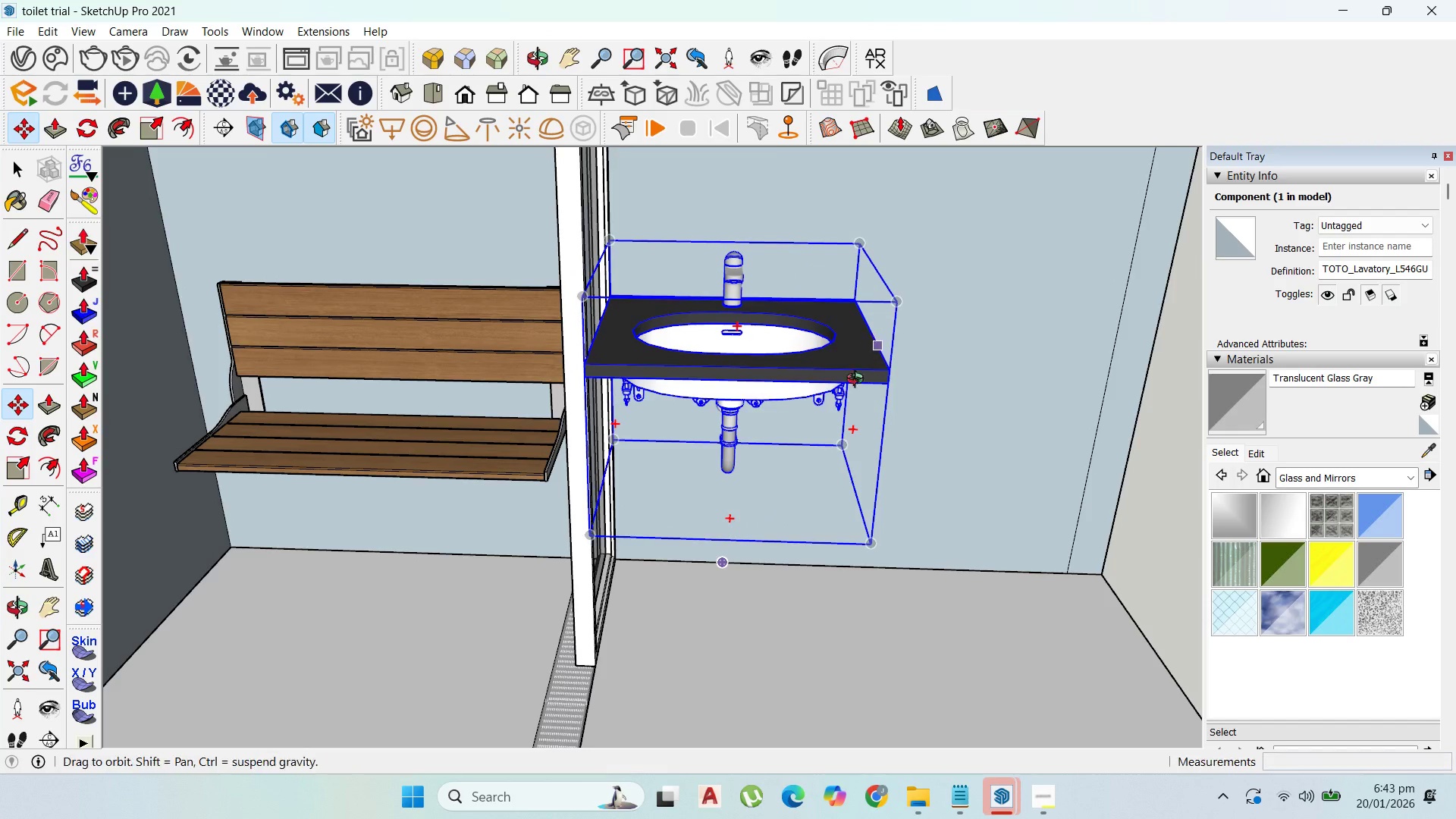 
left_click_drag(start_coordinate=[759, 378], to_coordinate=[765, 378])
 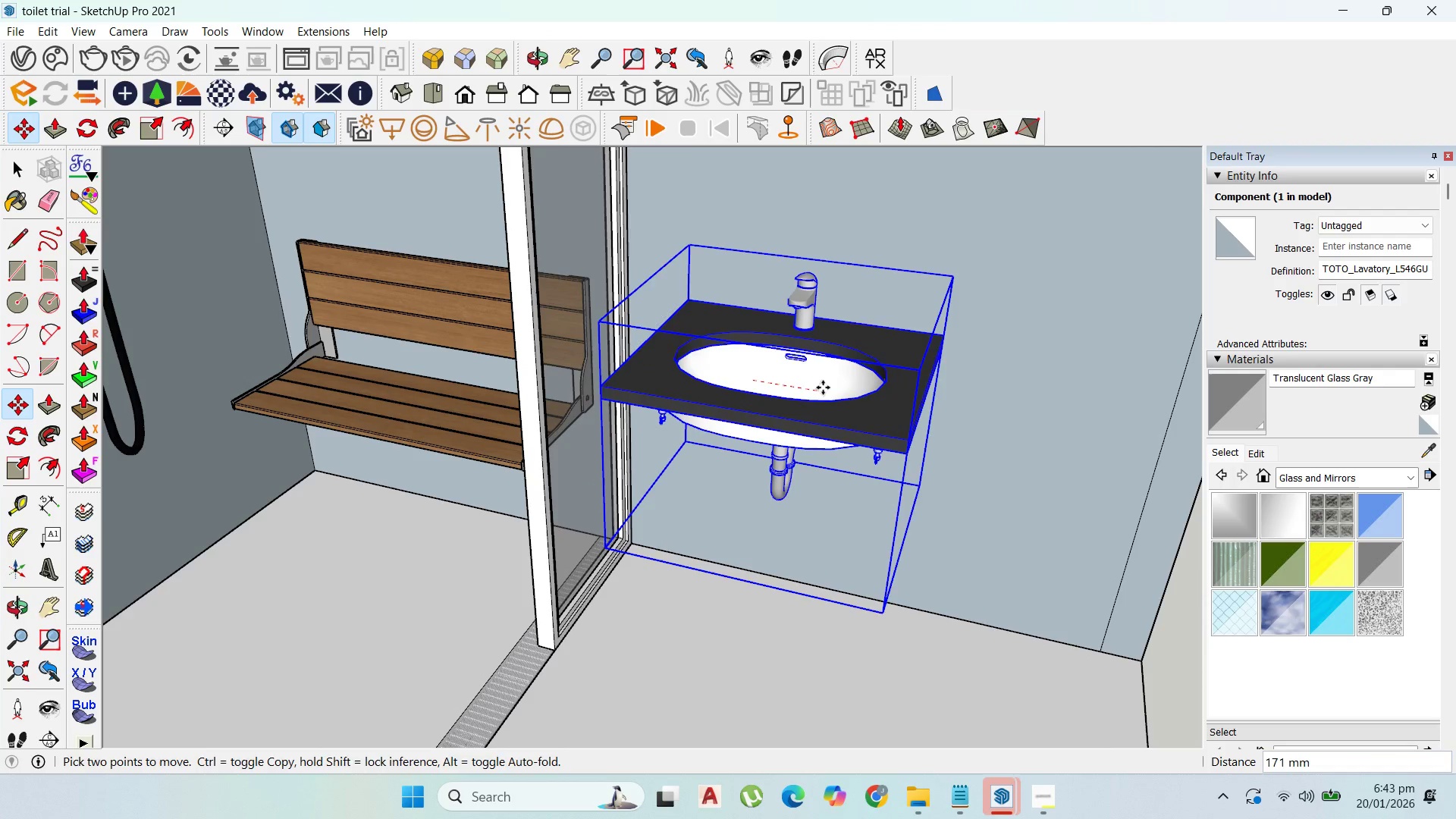 
left_click([823, 388])
 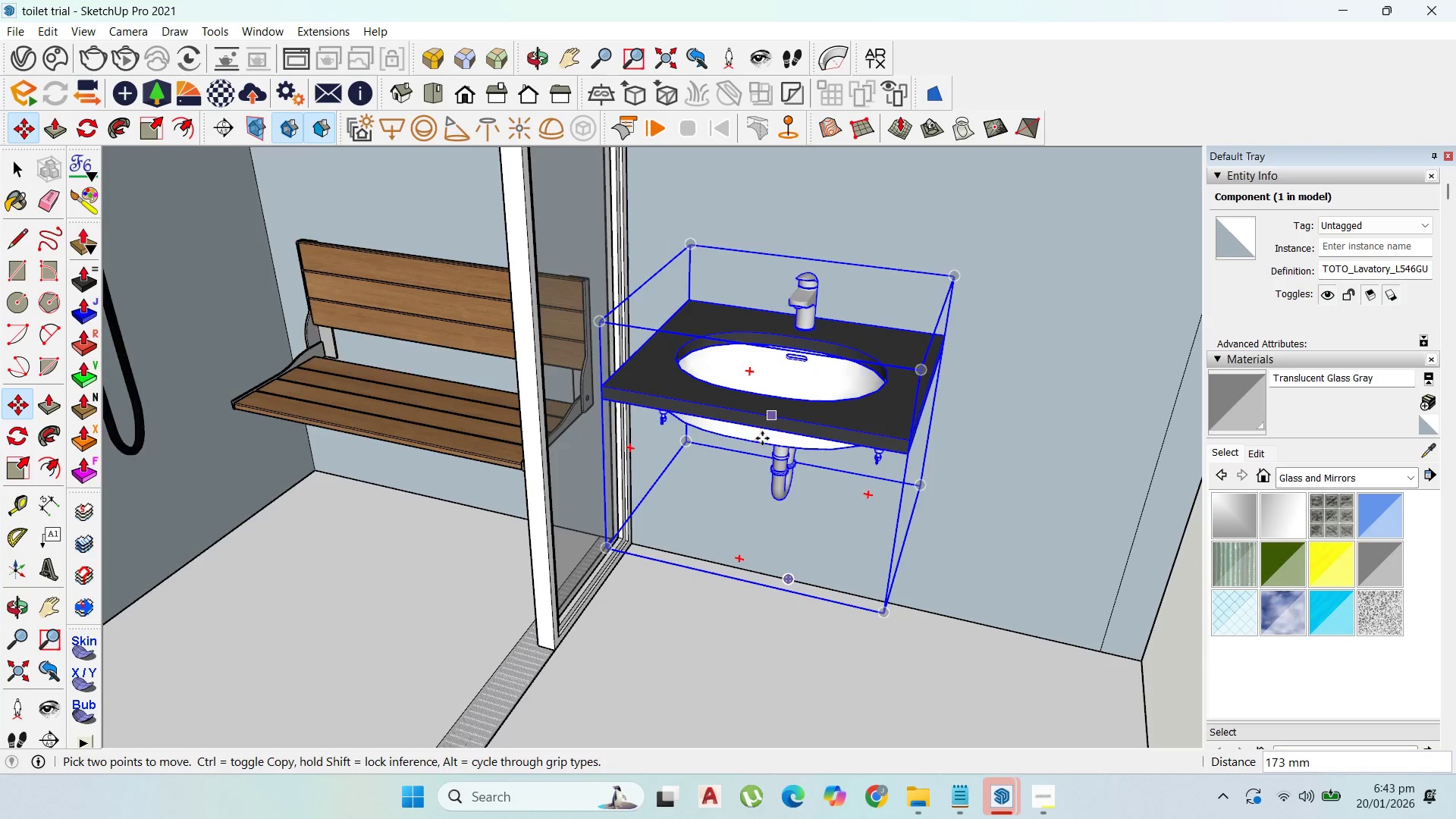 
scroll: coordinate [829, 449], scroll_direction: down, amount: 6.0
 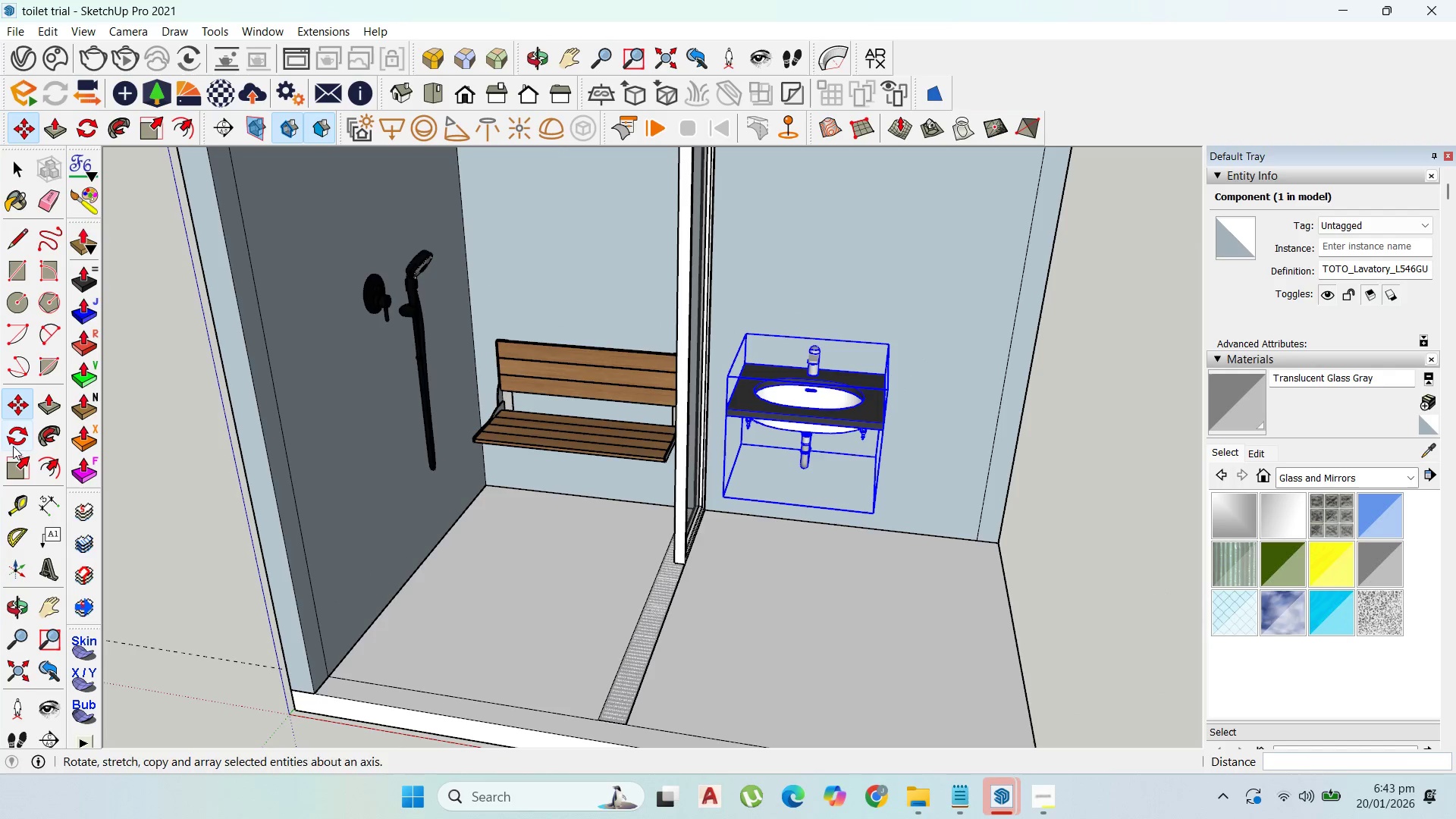 
left_click_drag(start_coordinate=[16, 505], to_coordinate=[49, 506])
 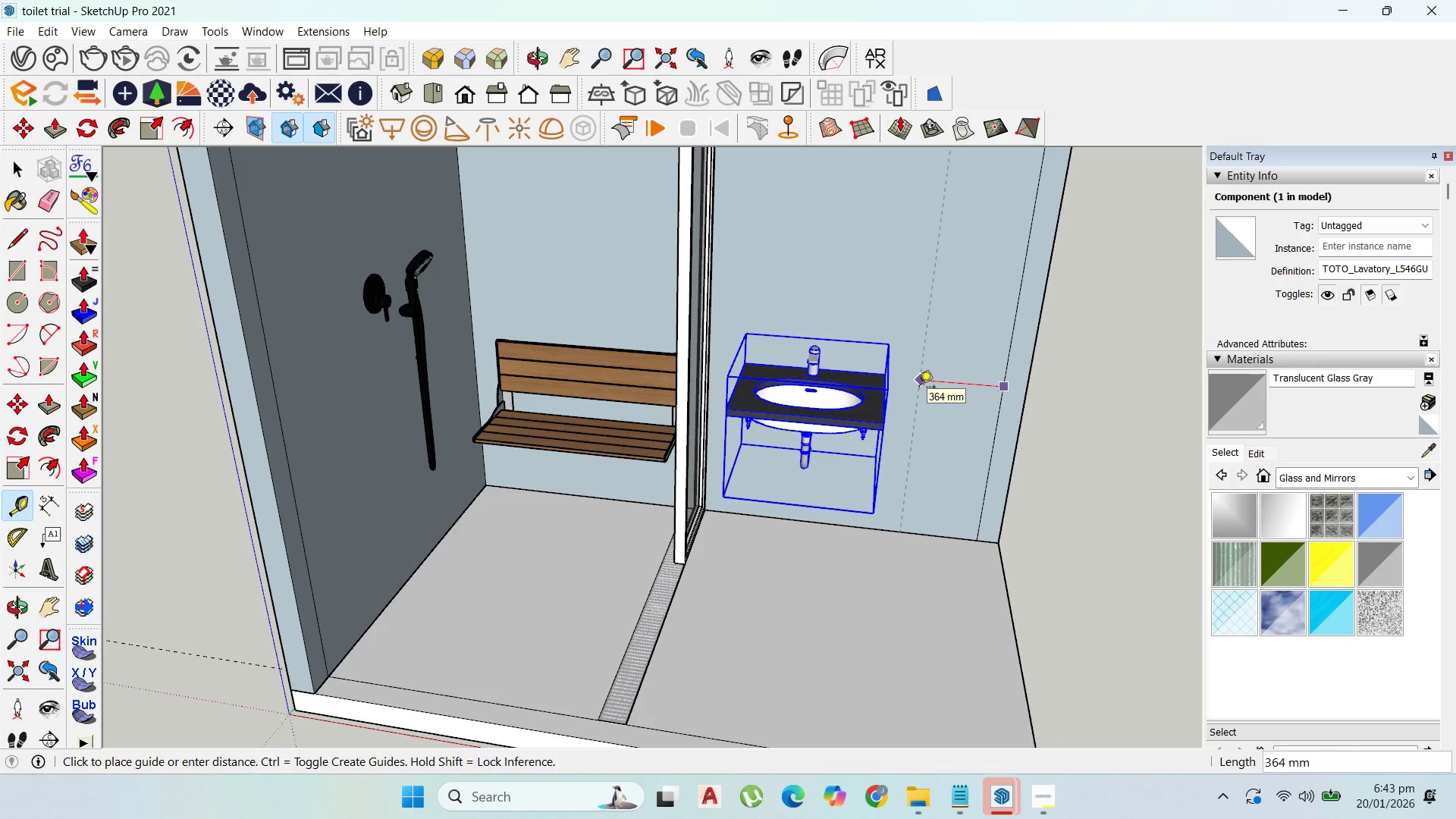 
wait(10.5)
 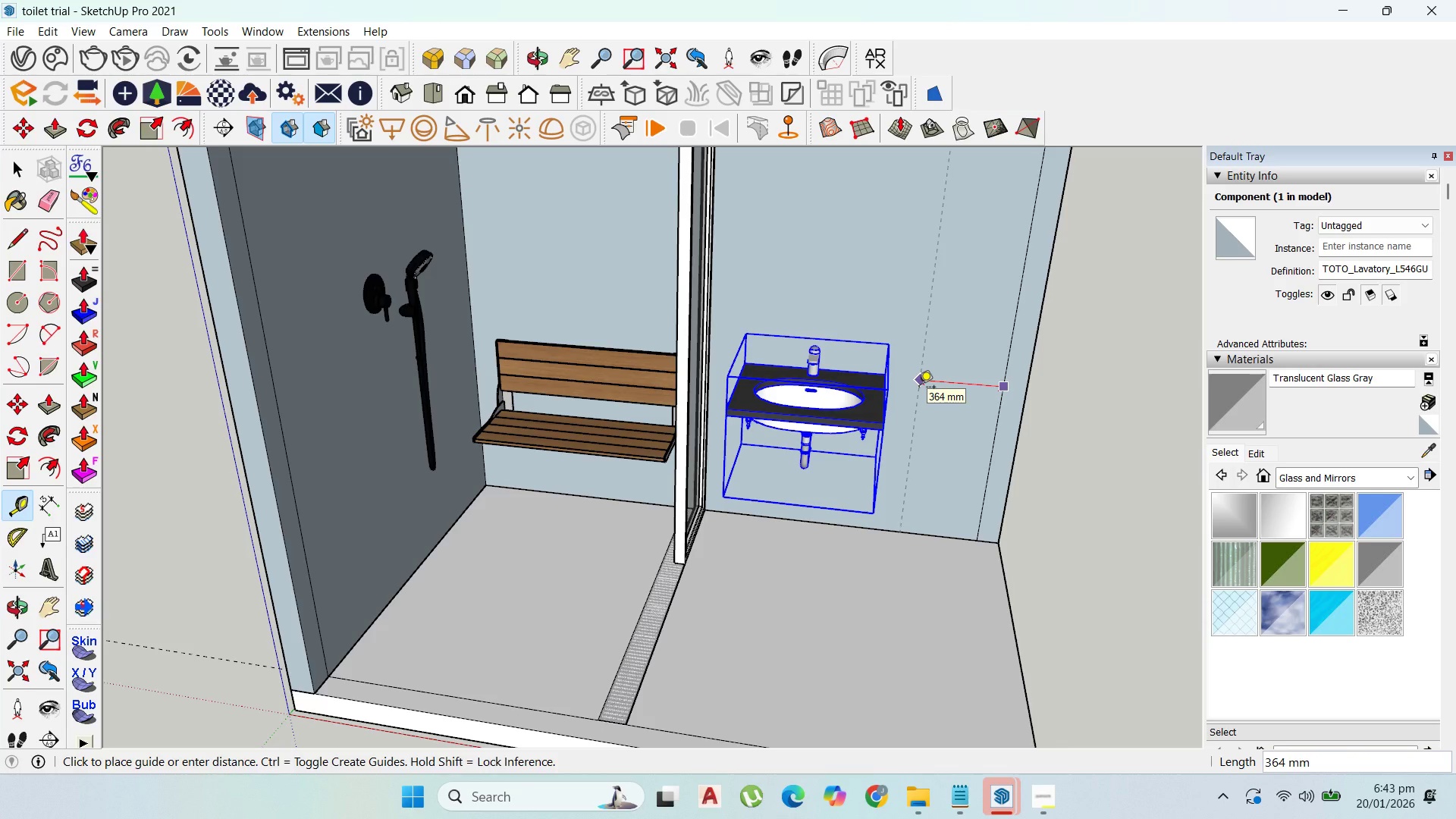 
scroll: coordinate [907, 391], scroll_direction: up, amount: 3.0
 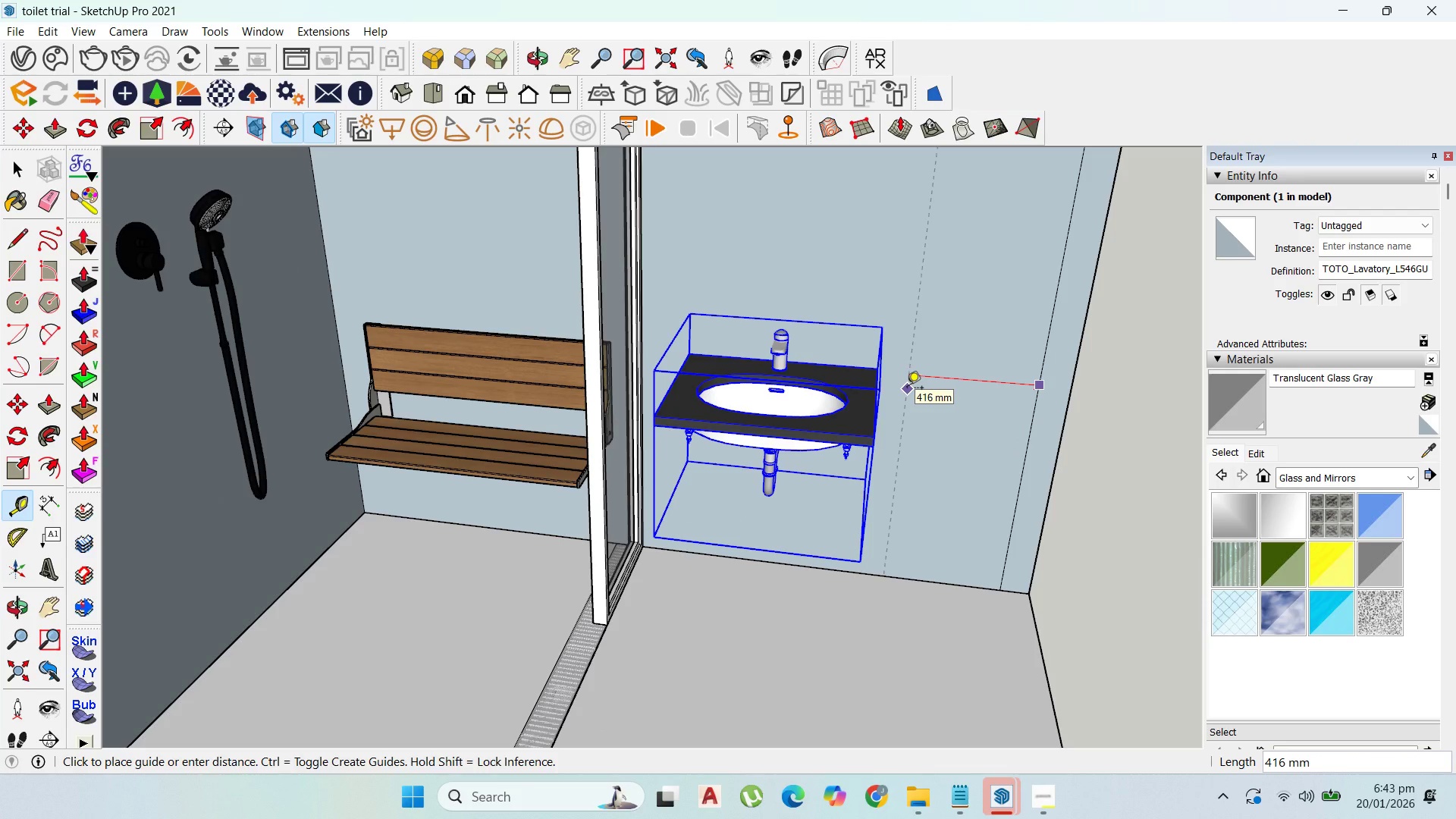 
type(400)
 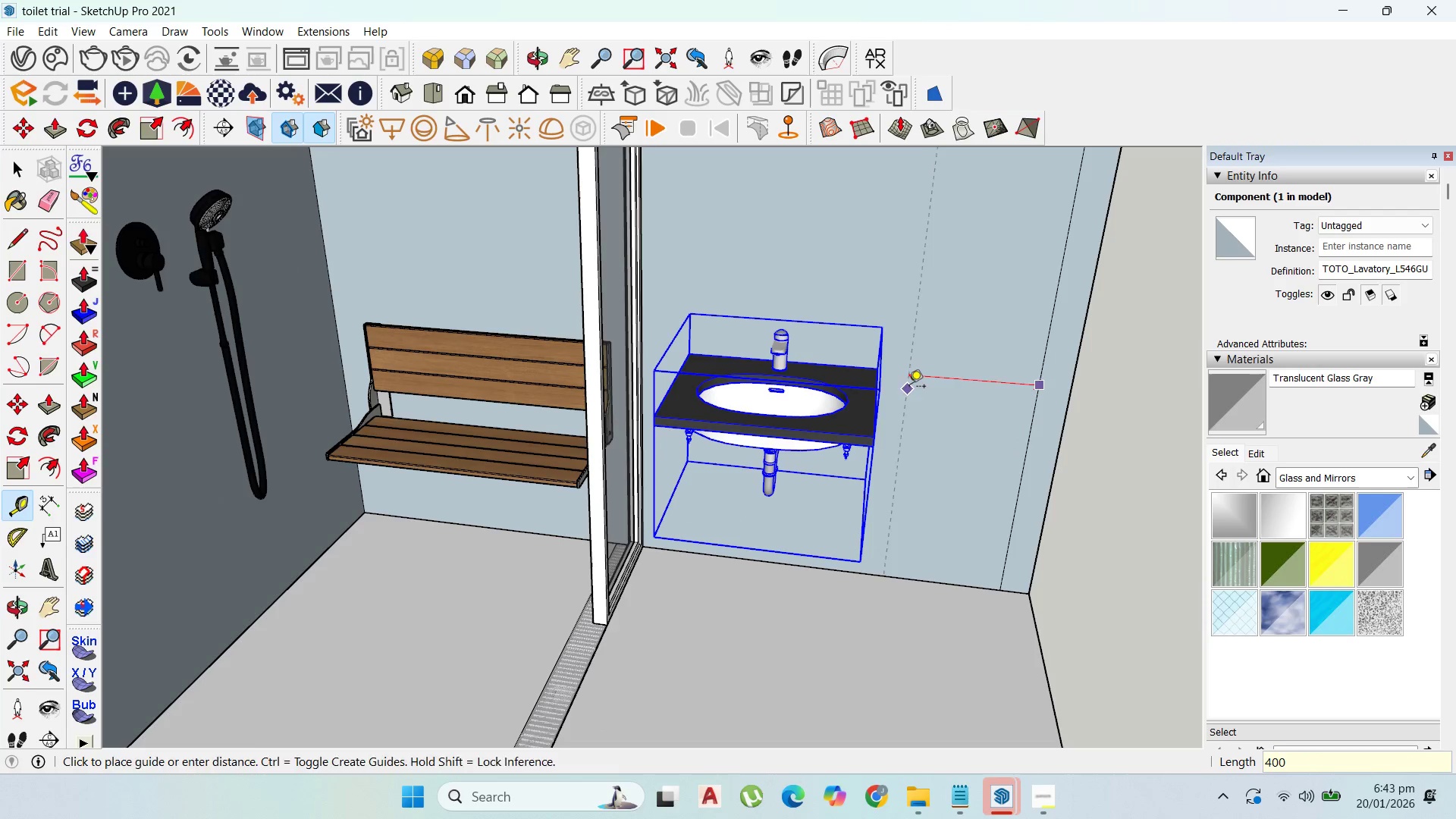 
key(Enter)
 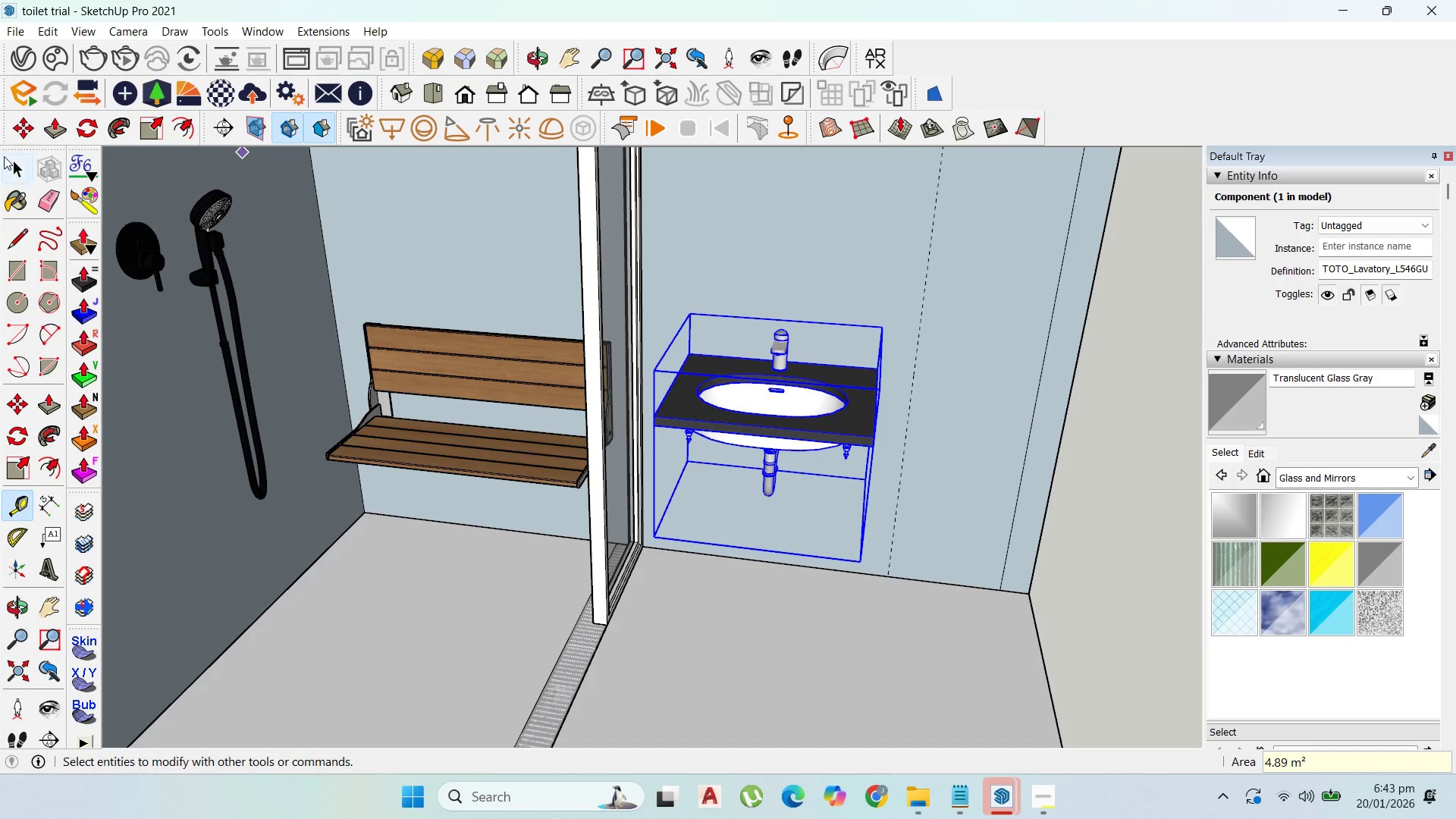 
scroll: coordinate [851, 430], scroll_direction: up, amount: 3.0
 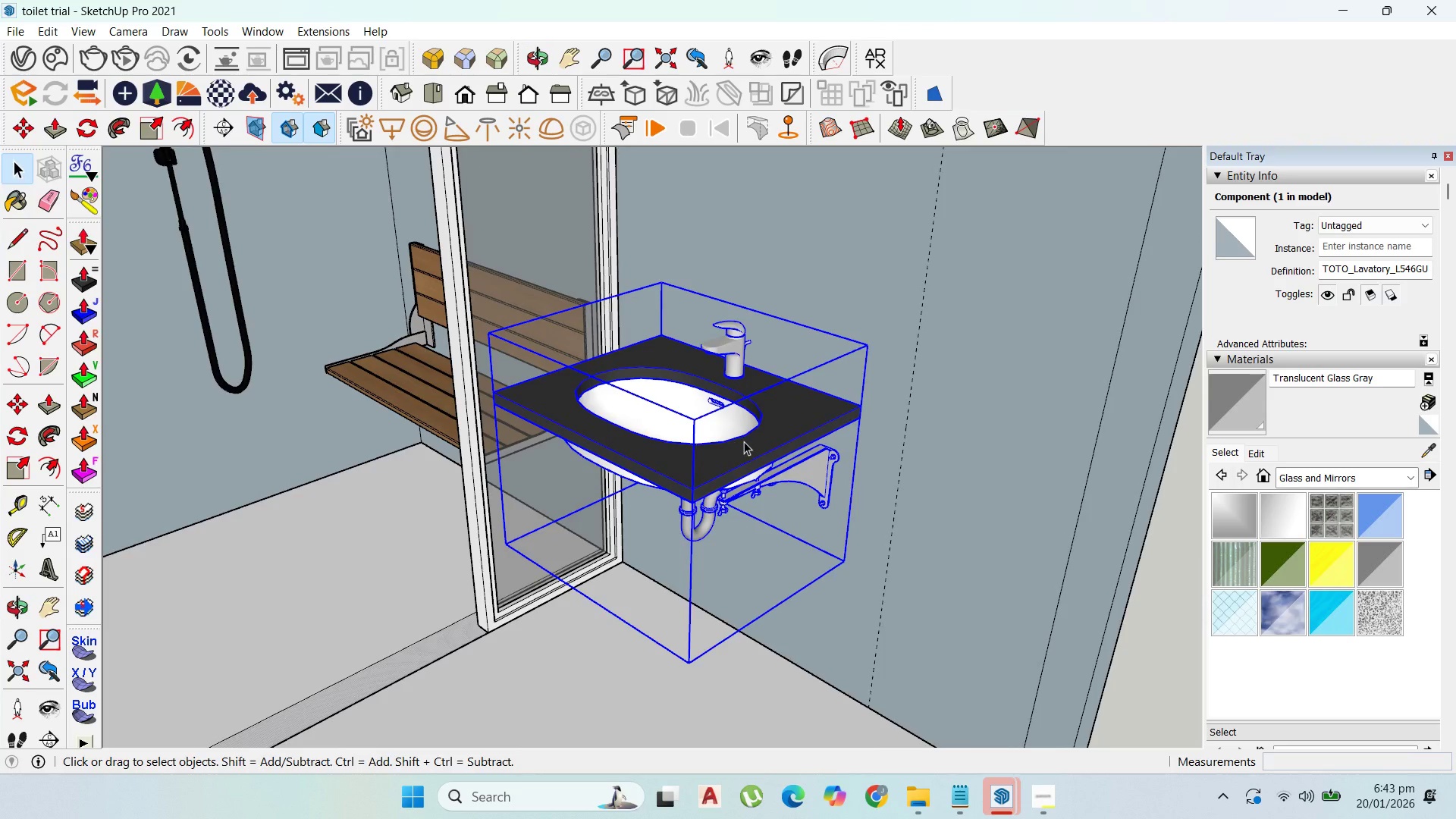 
double_click([756, 440])
 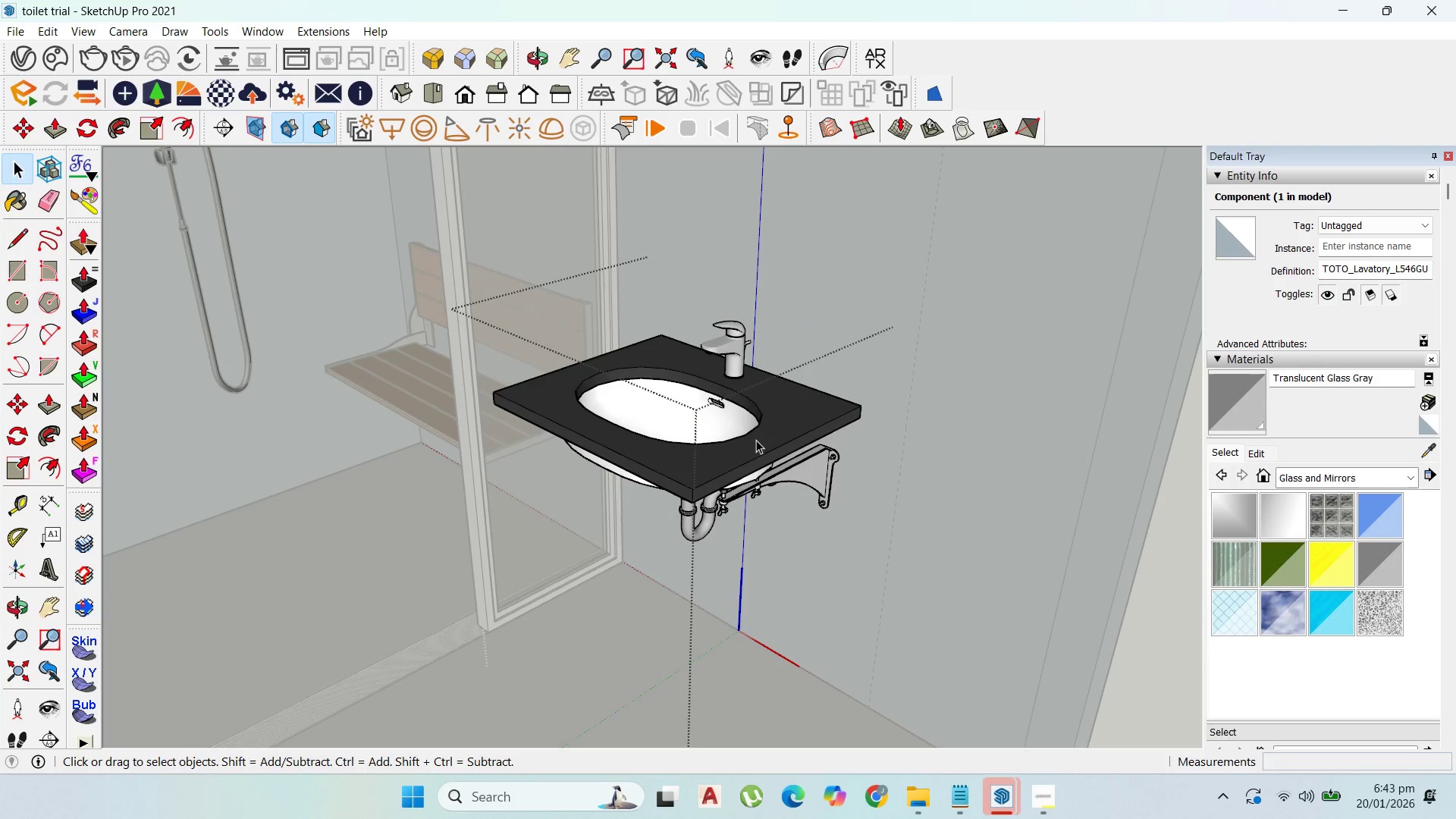 
triple_click([756, 440])
 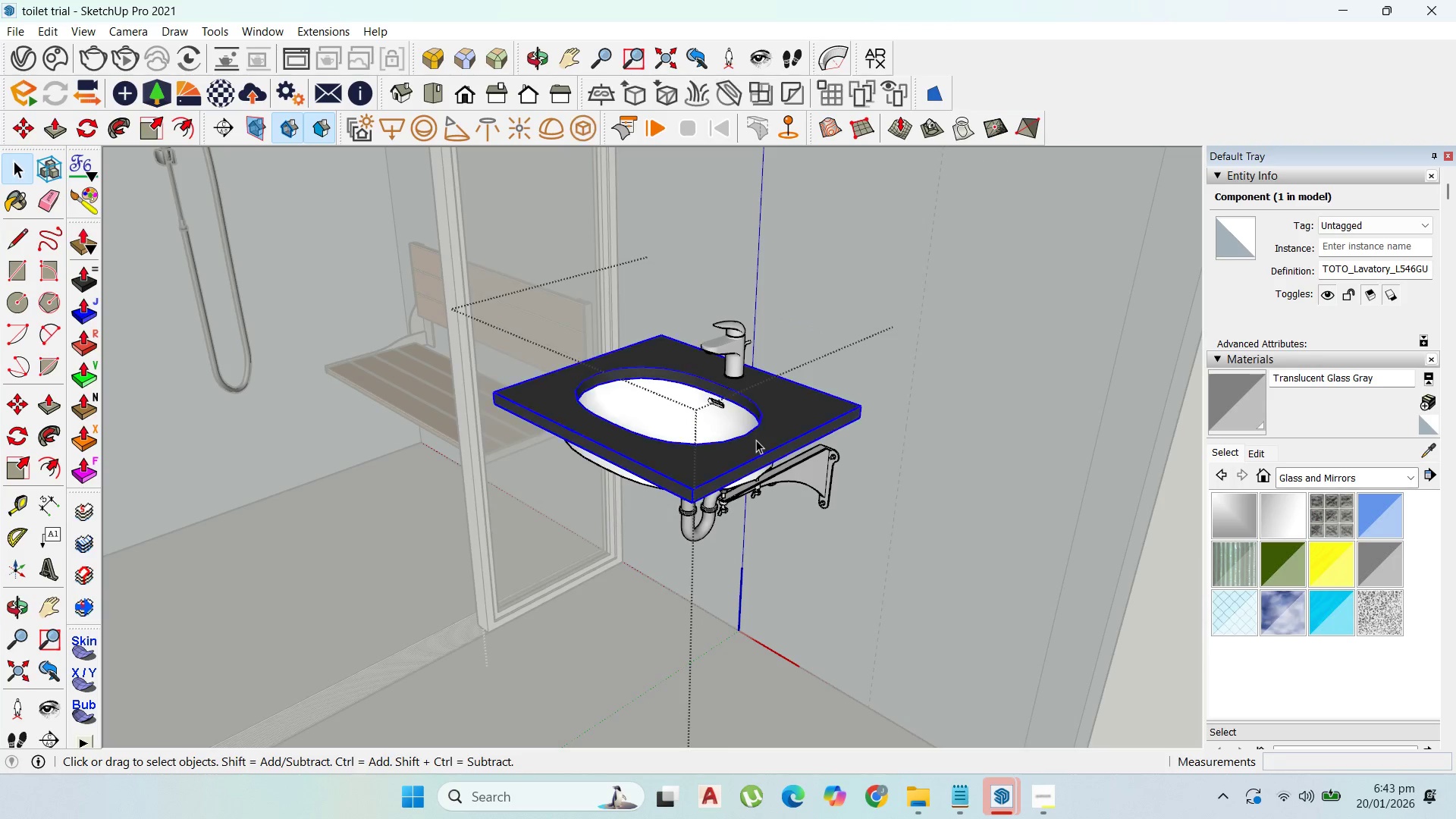 
triple_click([756, 440])
 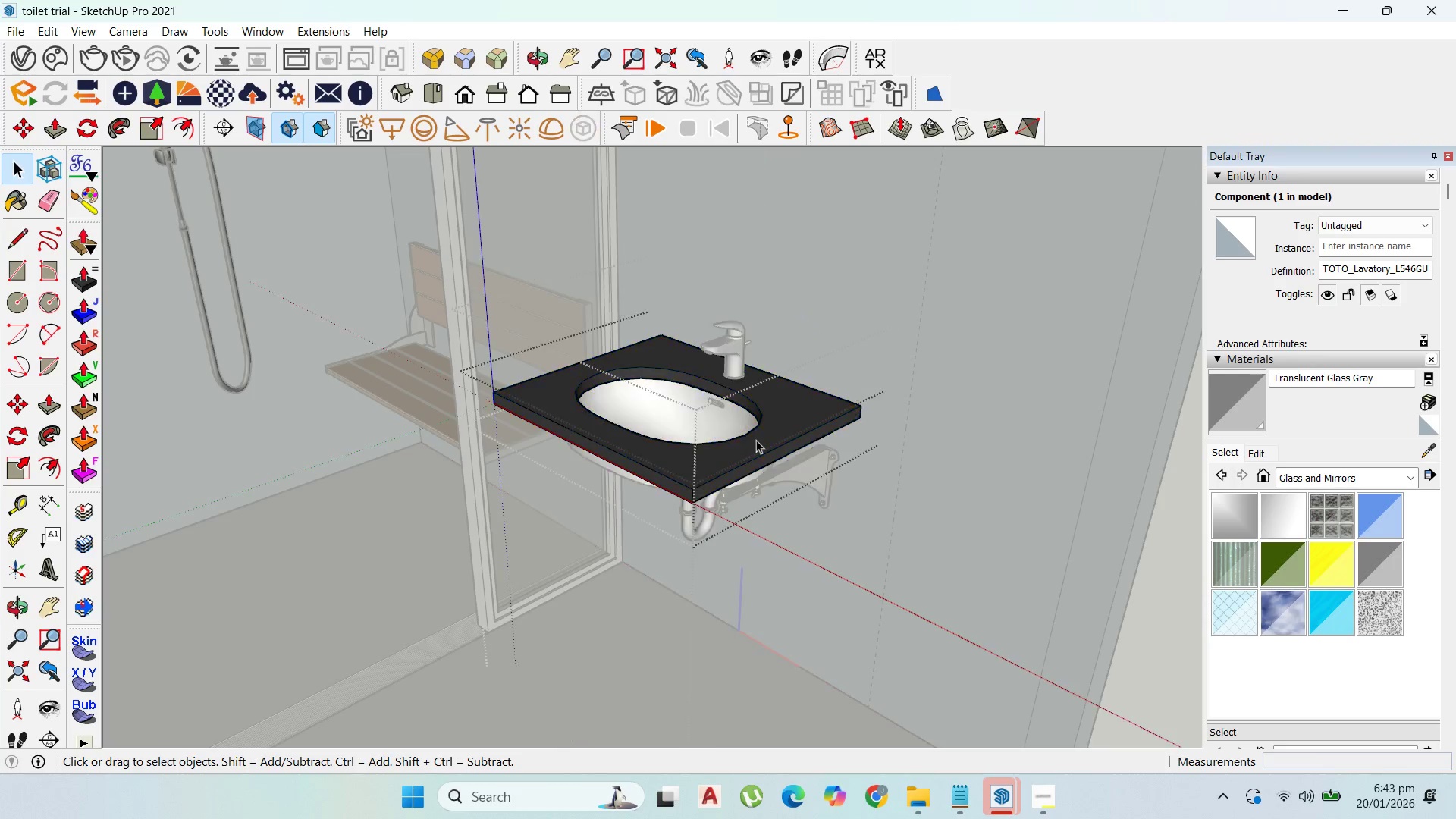 
triple_click([756, 440])
 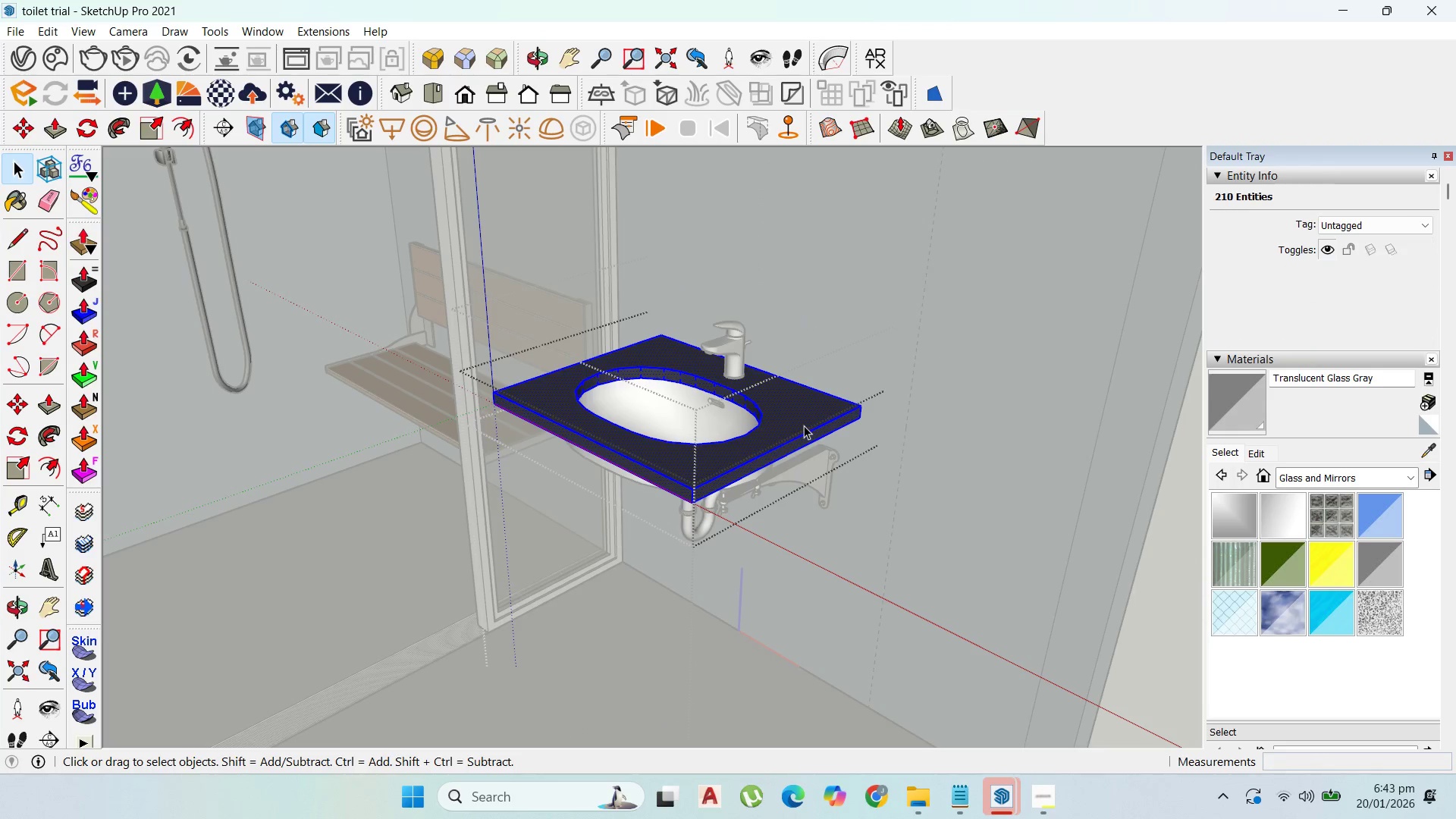 
key(Escape)
 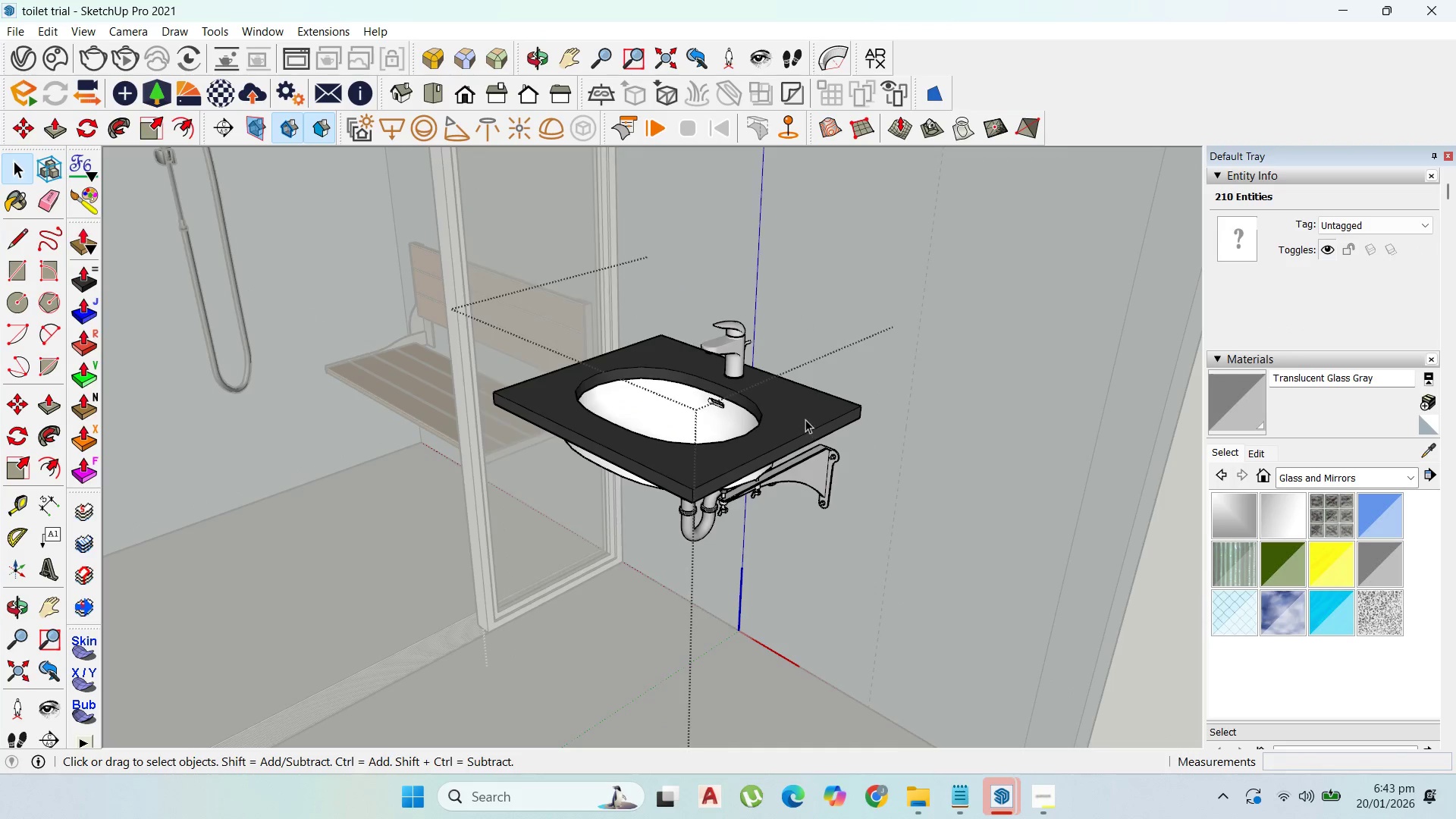 
key(Escape)
 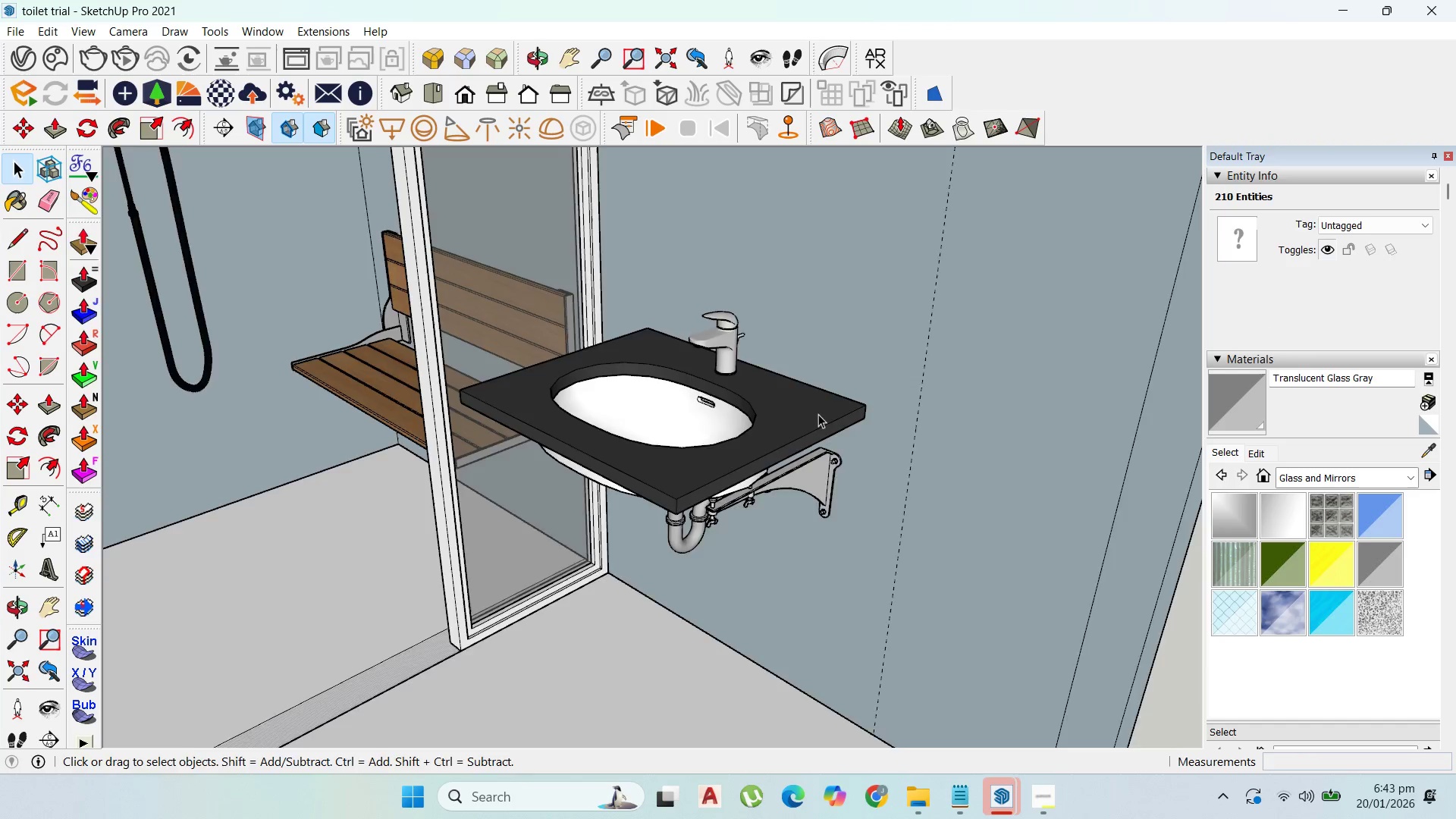 
scroll: coordinate [619, 456], scroll_direction: up, amount: 5.0
 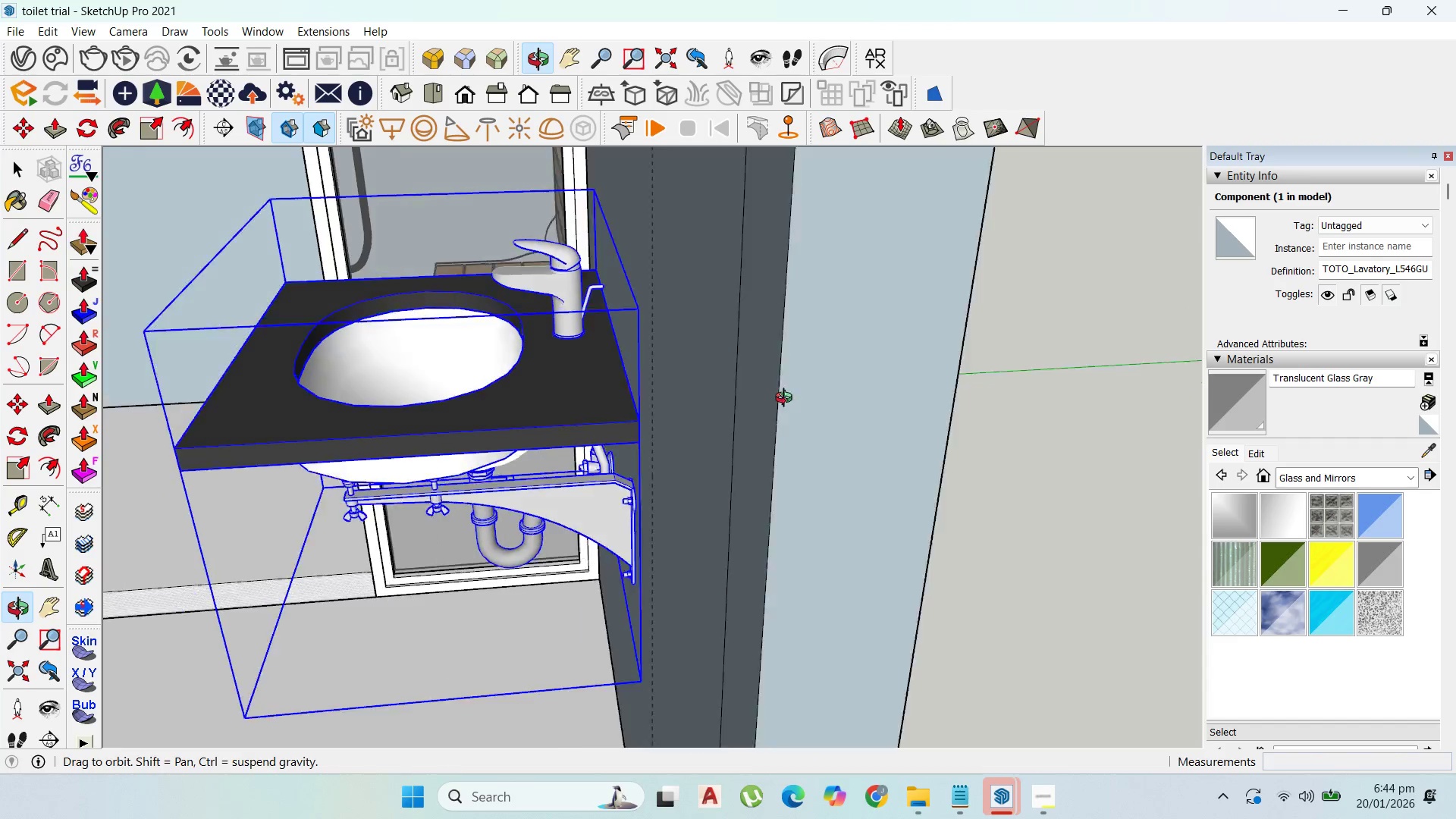 
scroll: coordinate [807, 429], scroll_direction: down, amount: 4.0
 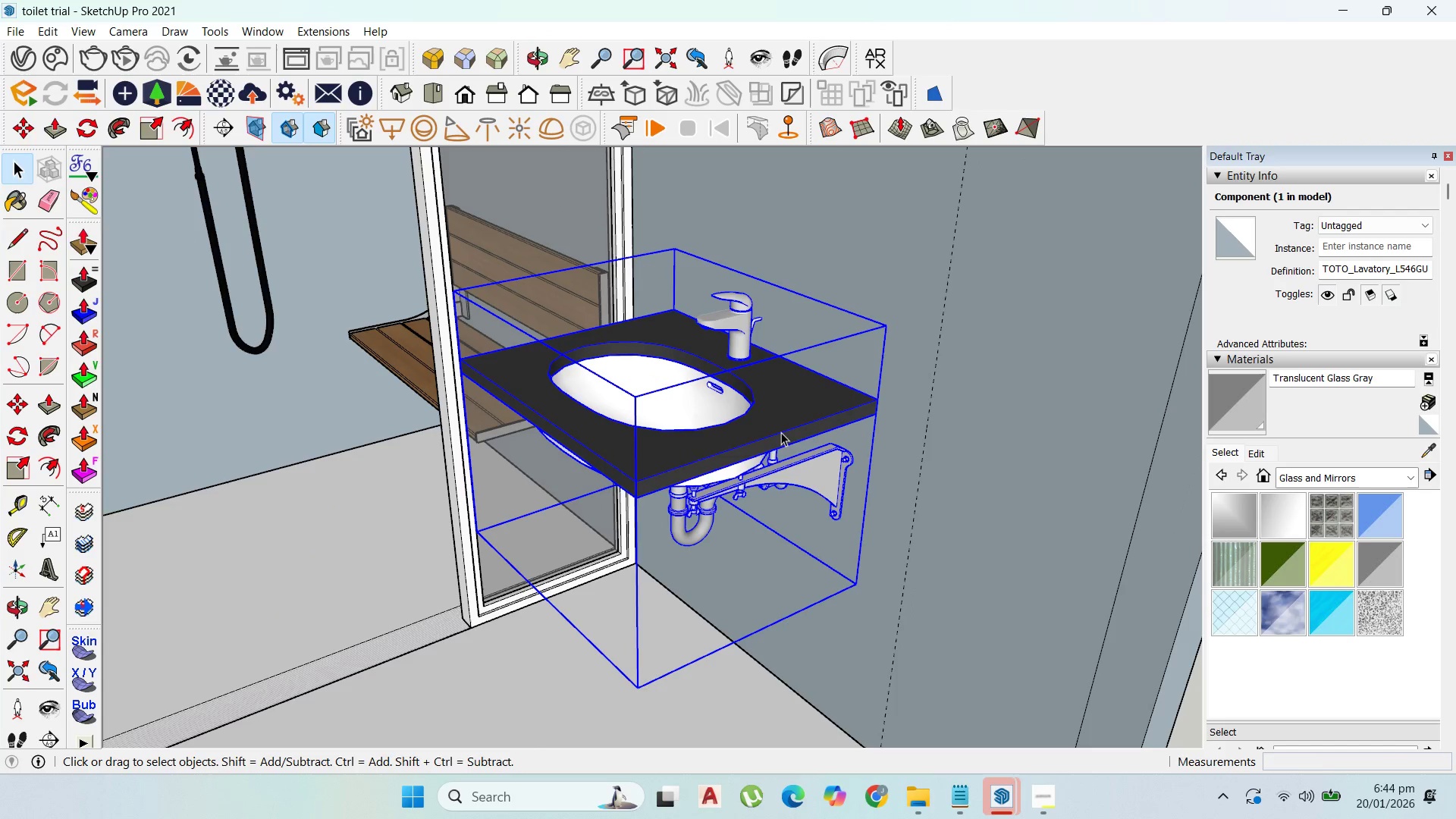 
double_click([780, 431])
 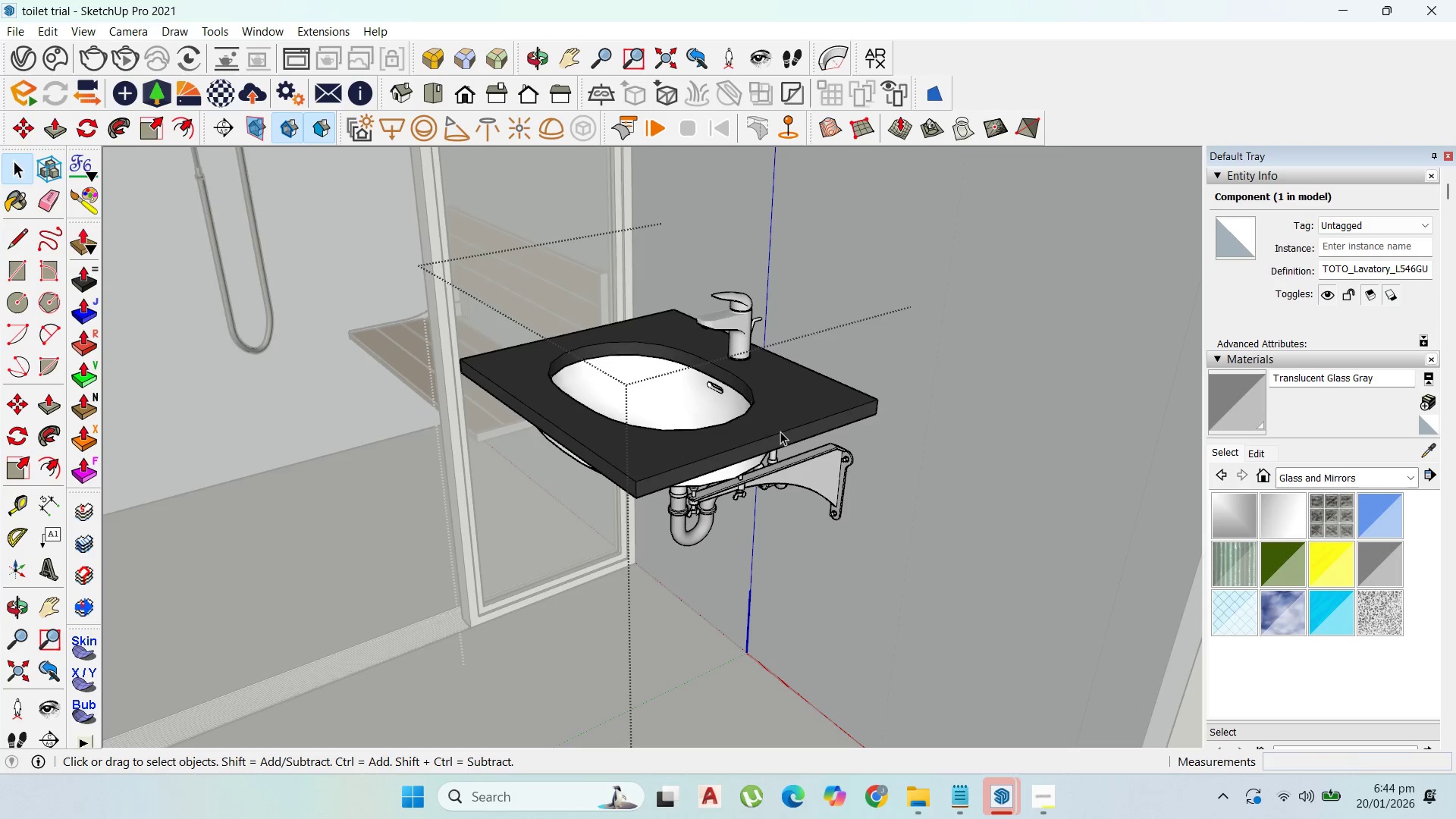 
triple_click([780, 431])
 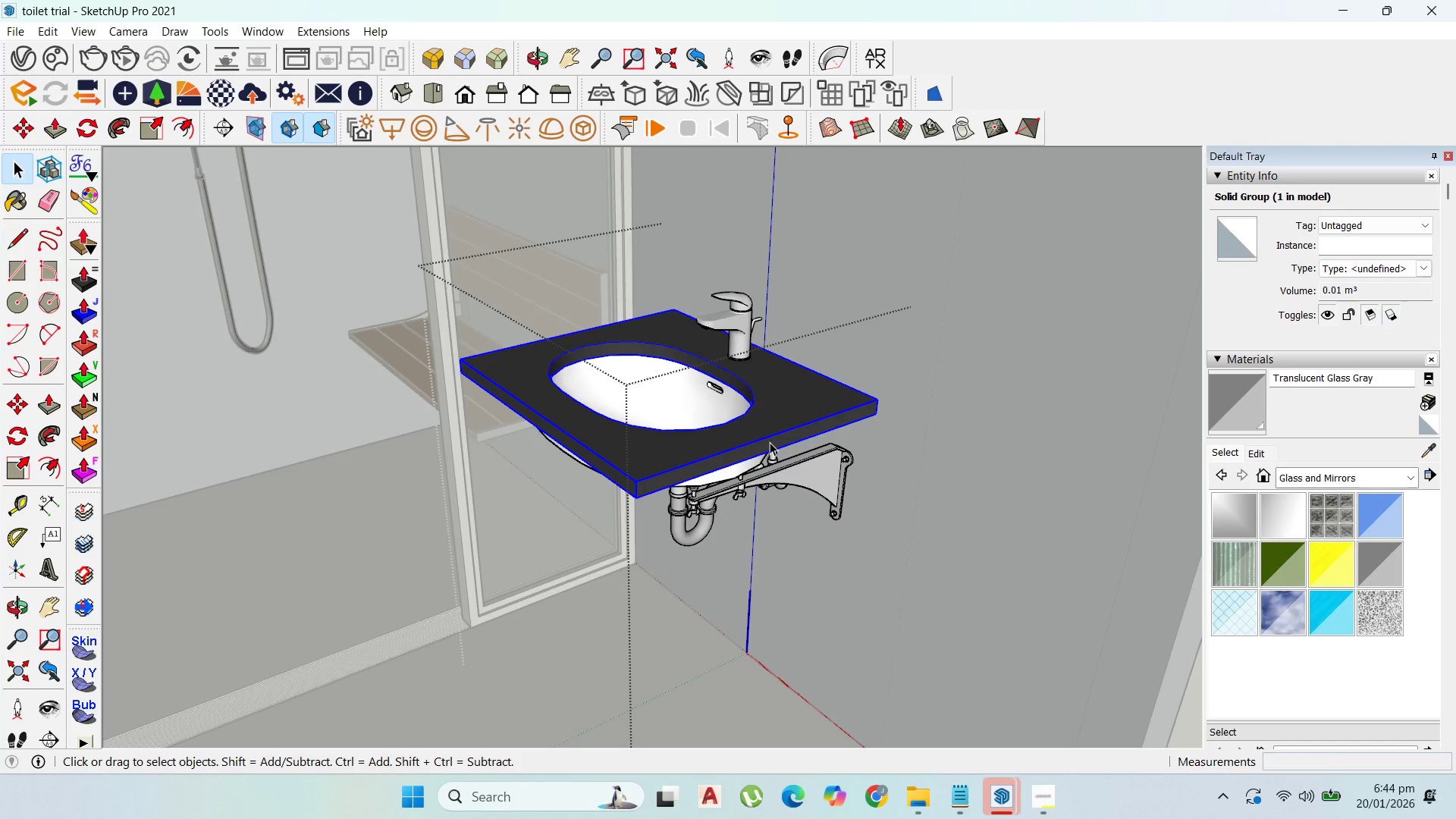 
double_click([768, 444])
 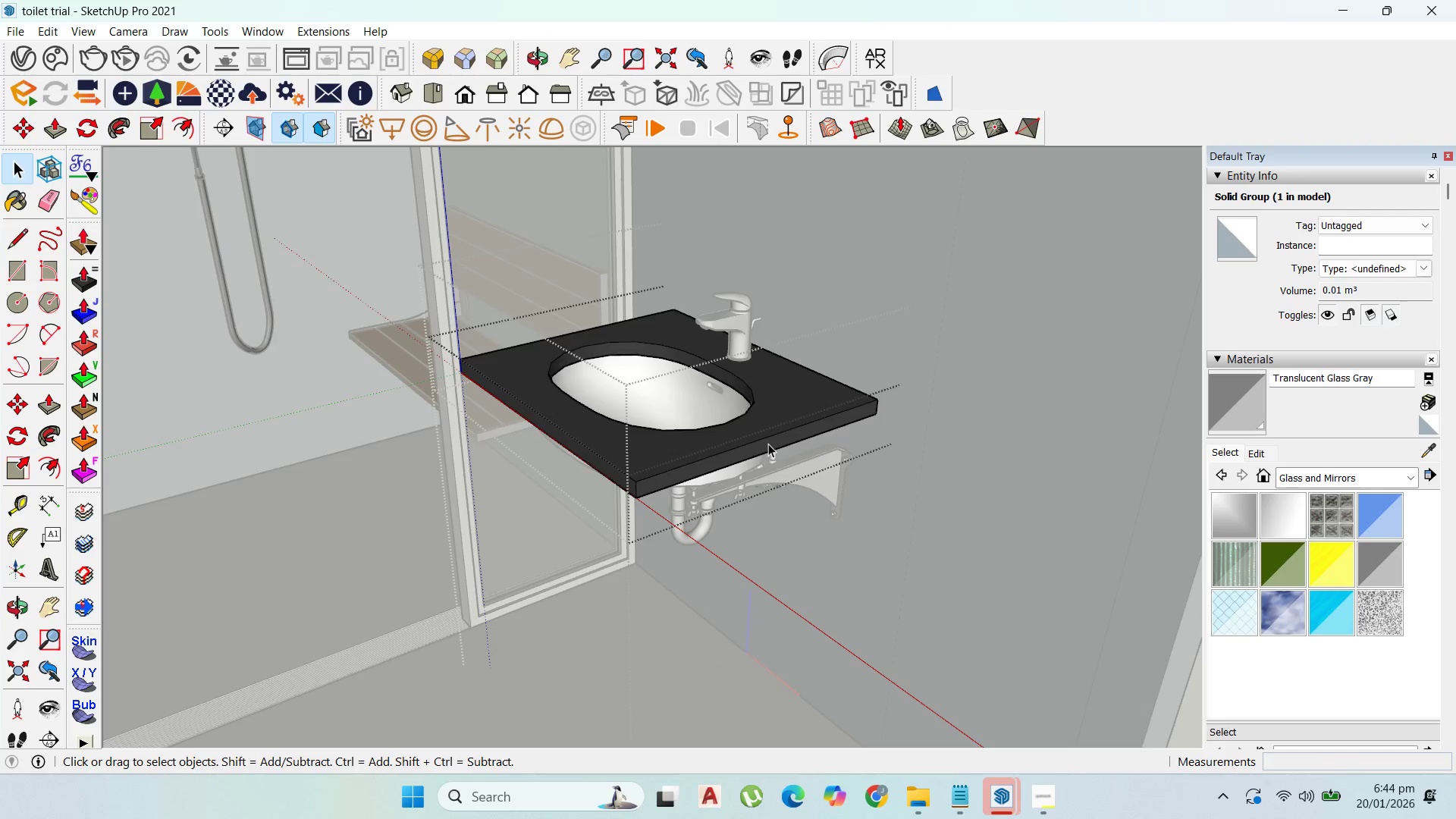 
triple_click([768, 444])
 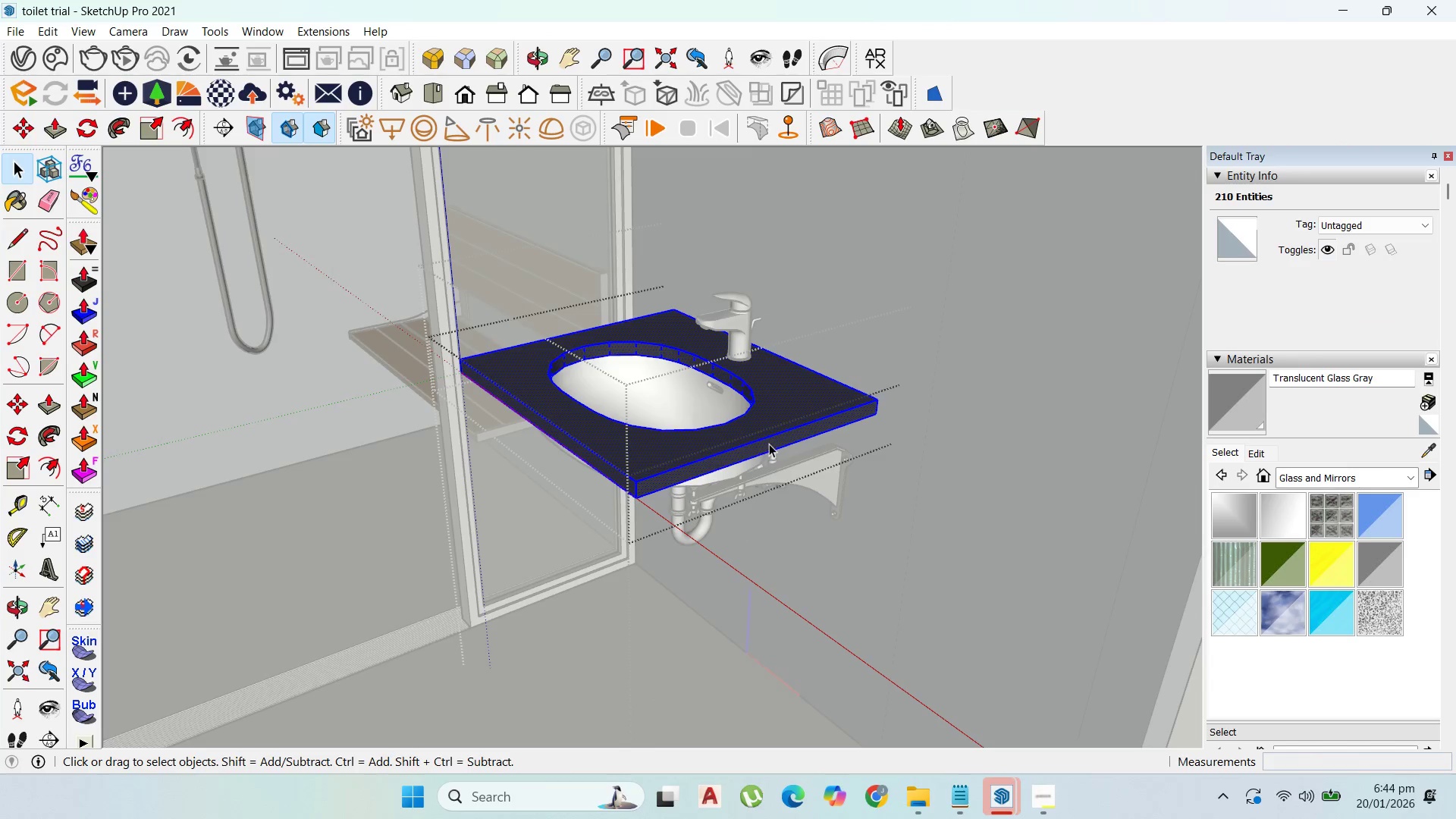 
key(P)
 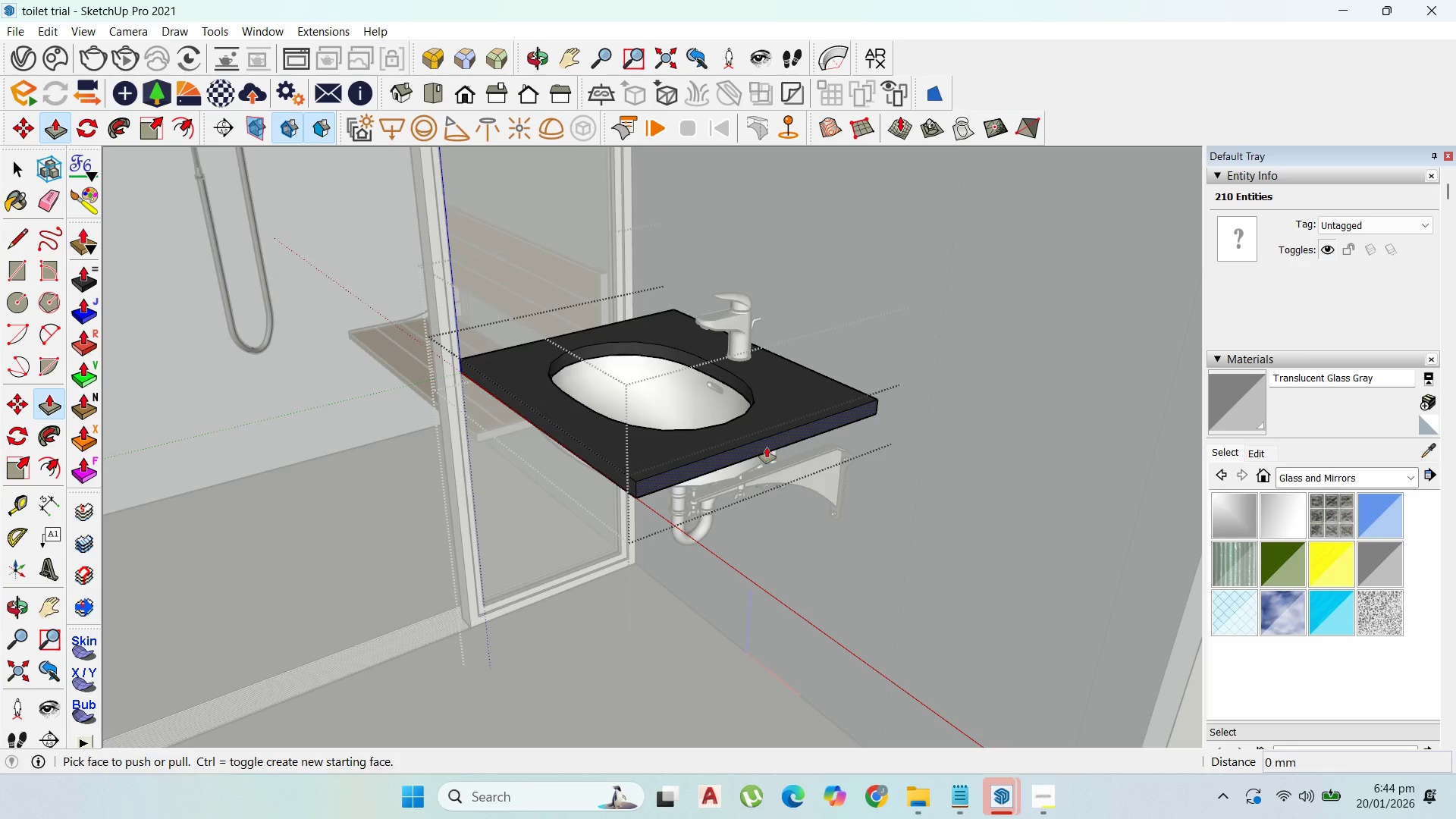 
left_click([767, 447])
 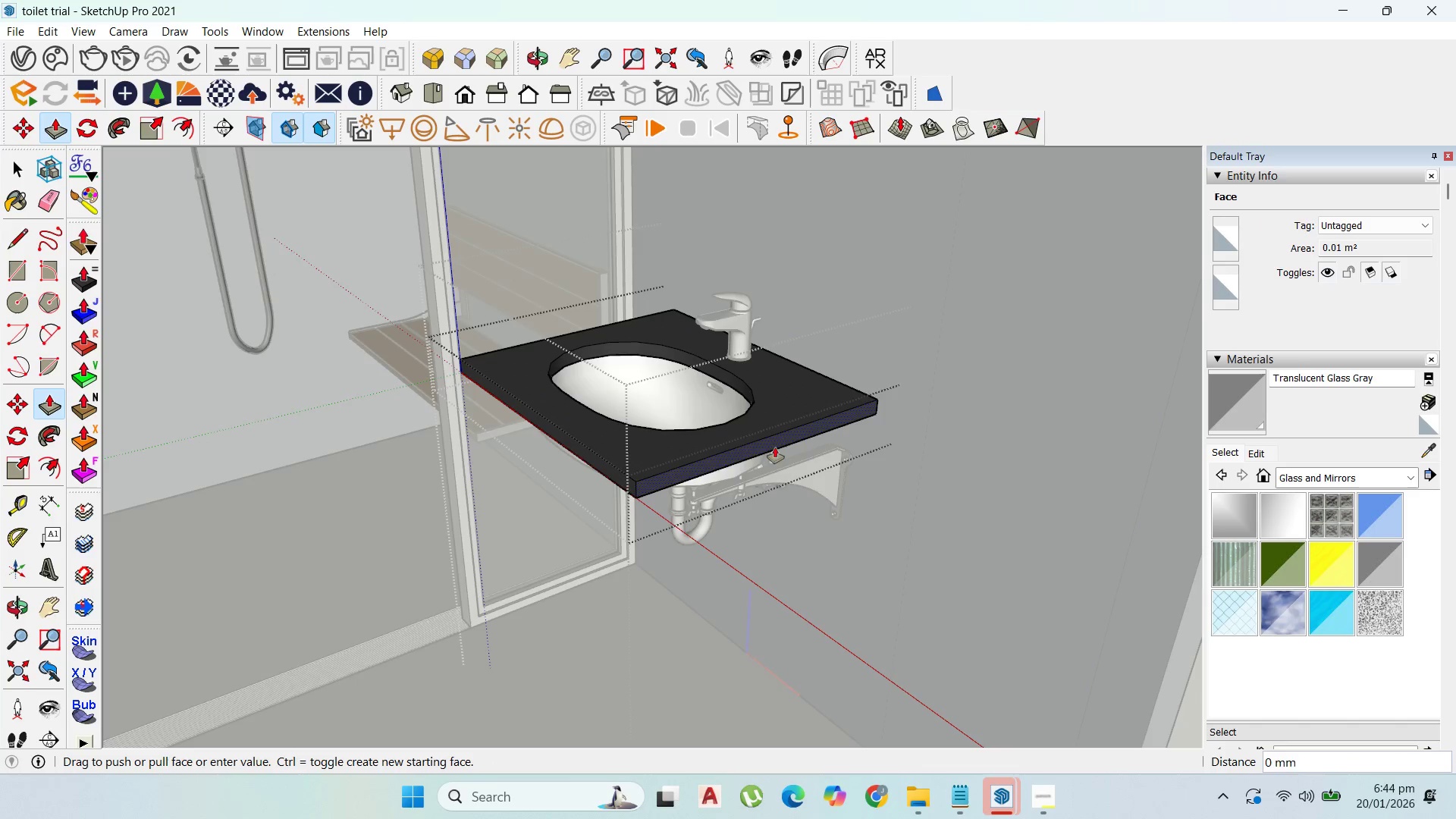 
scroll: coordinate [794, 447], scroll_direction: down, amount: 9.0
 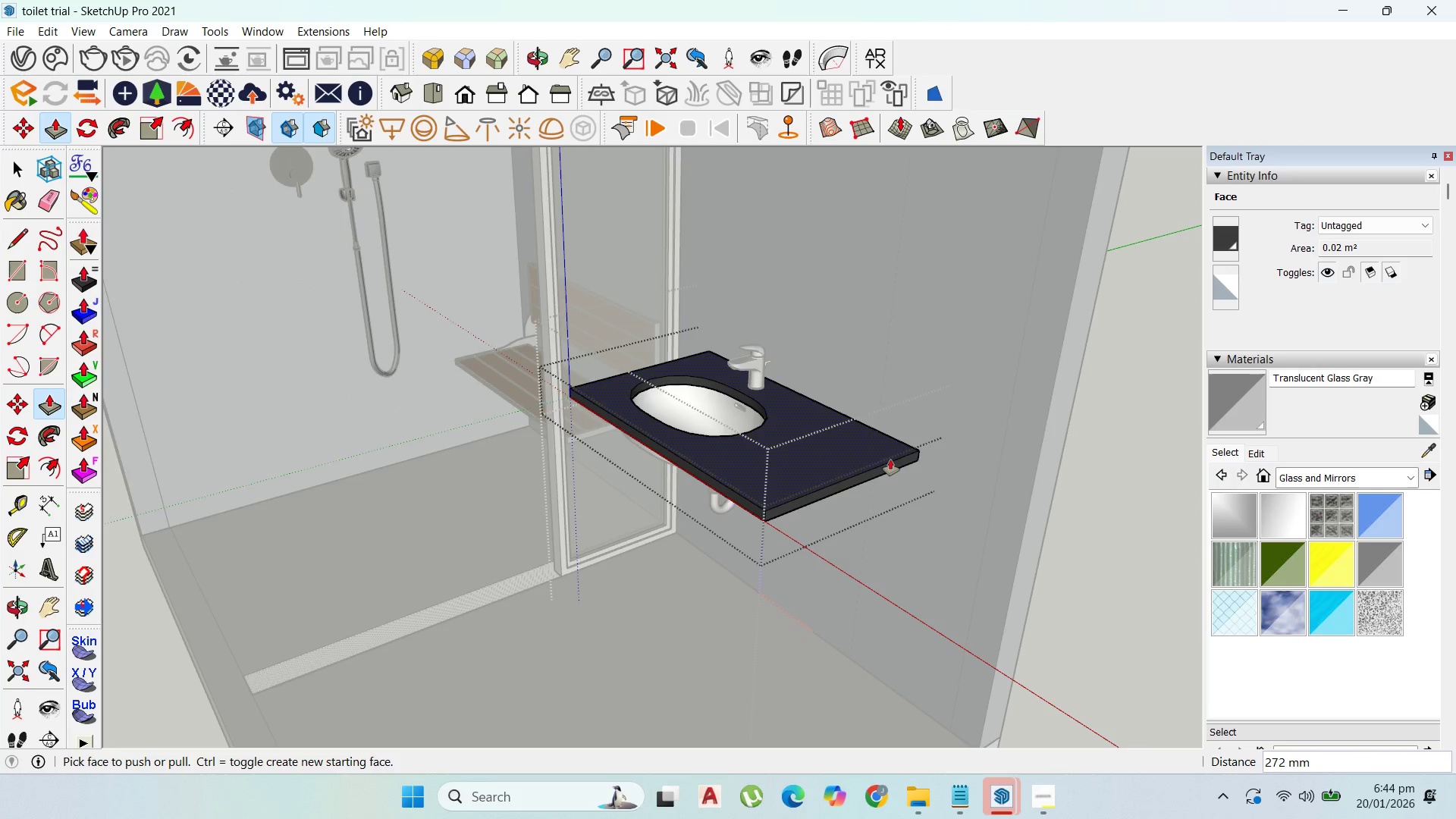 
left_click_drag(start_coordinate=[890, 466], to_coordinate=[886, 394])
 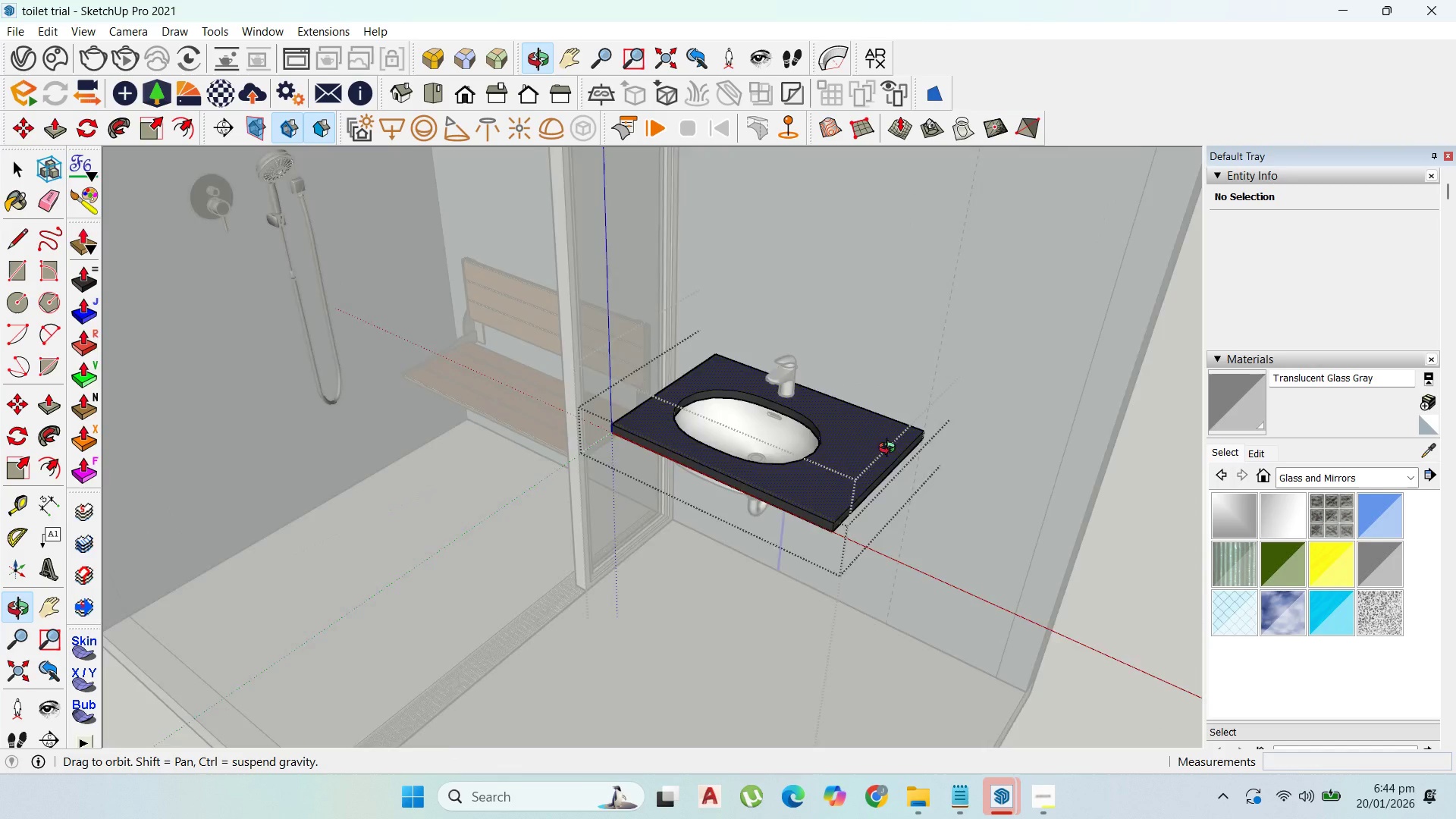 
scroll: coordinate [680, 399], scroll_direction: up, amount: 6.0
 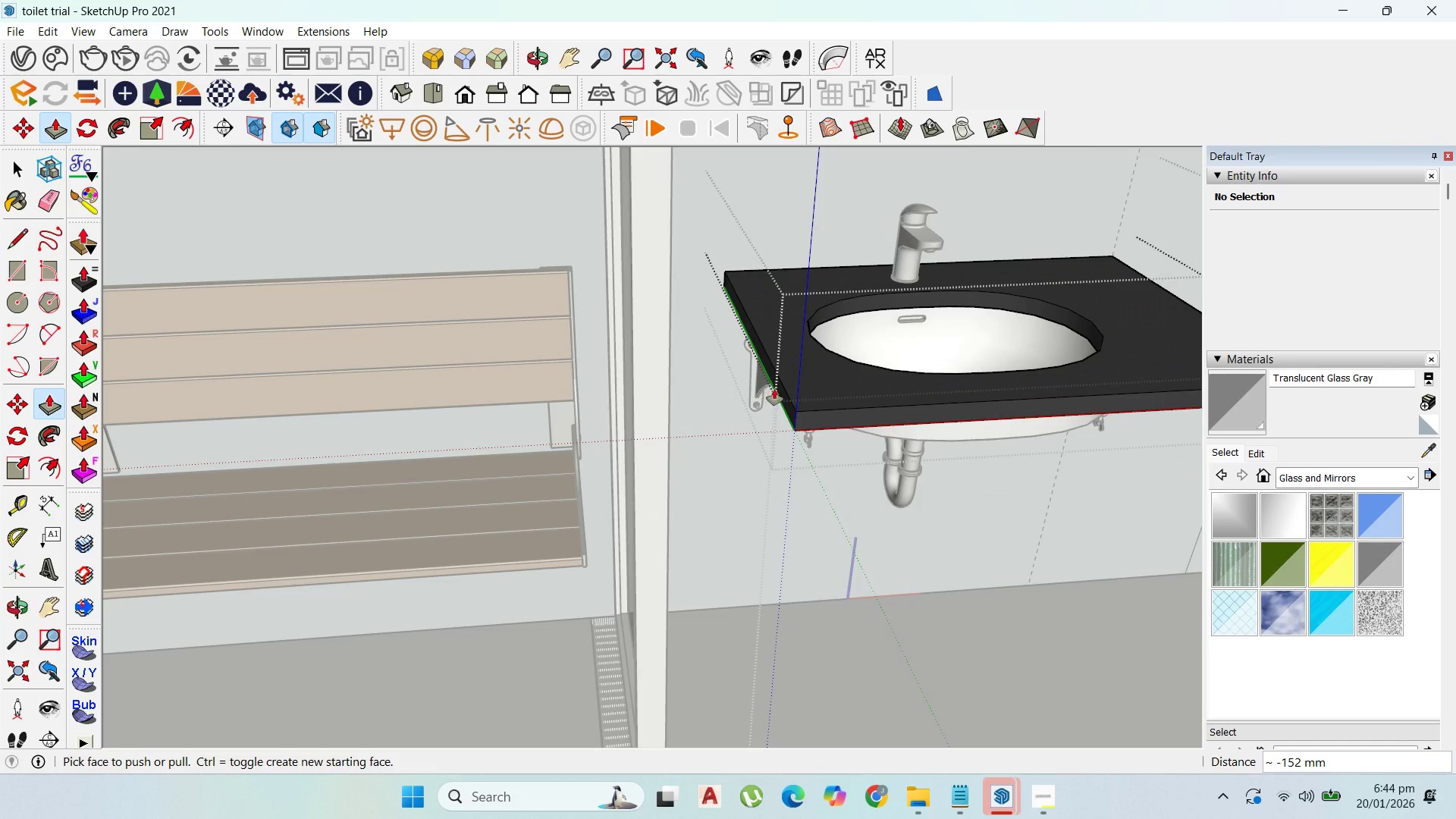 
left_click([777, 388])
 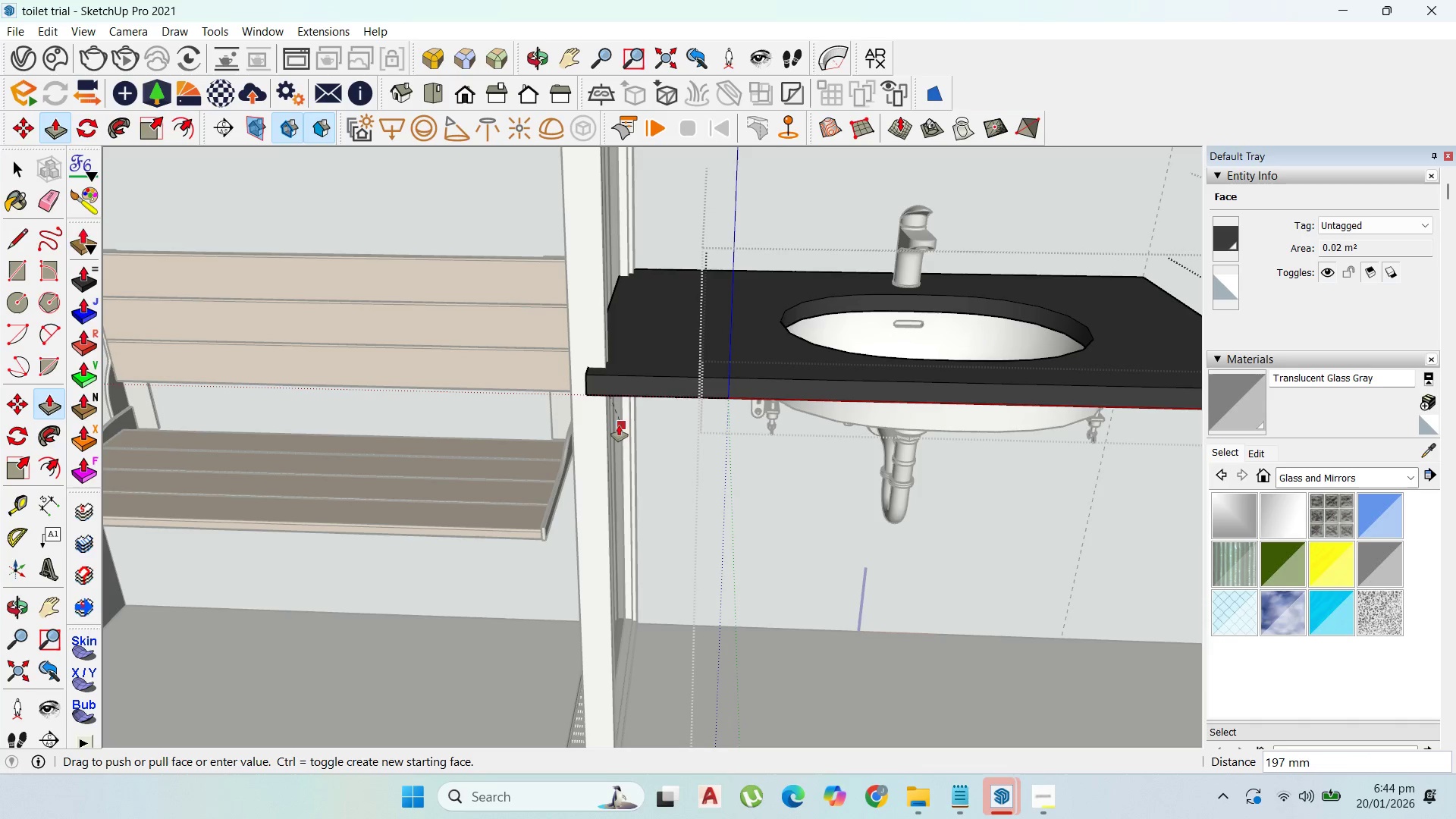 
left_click([610, 393])
 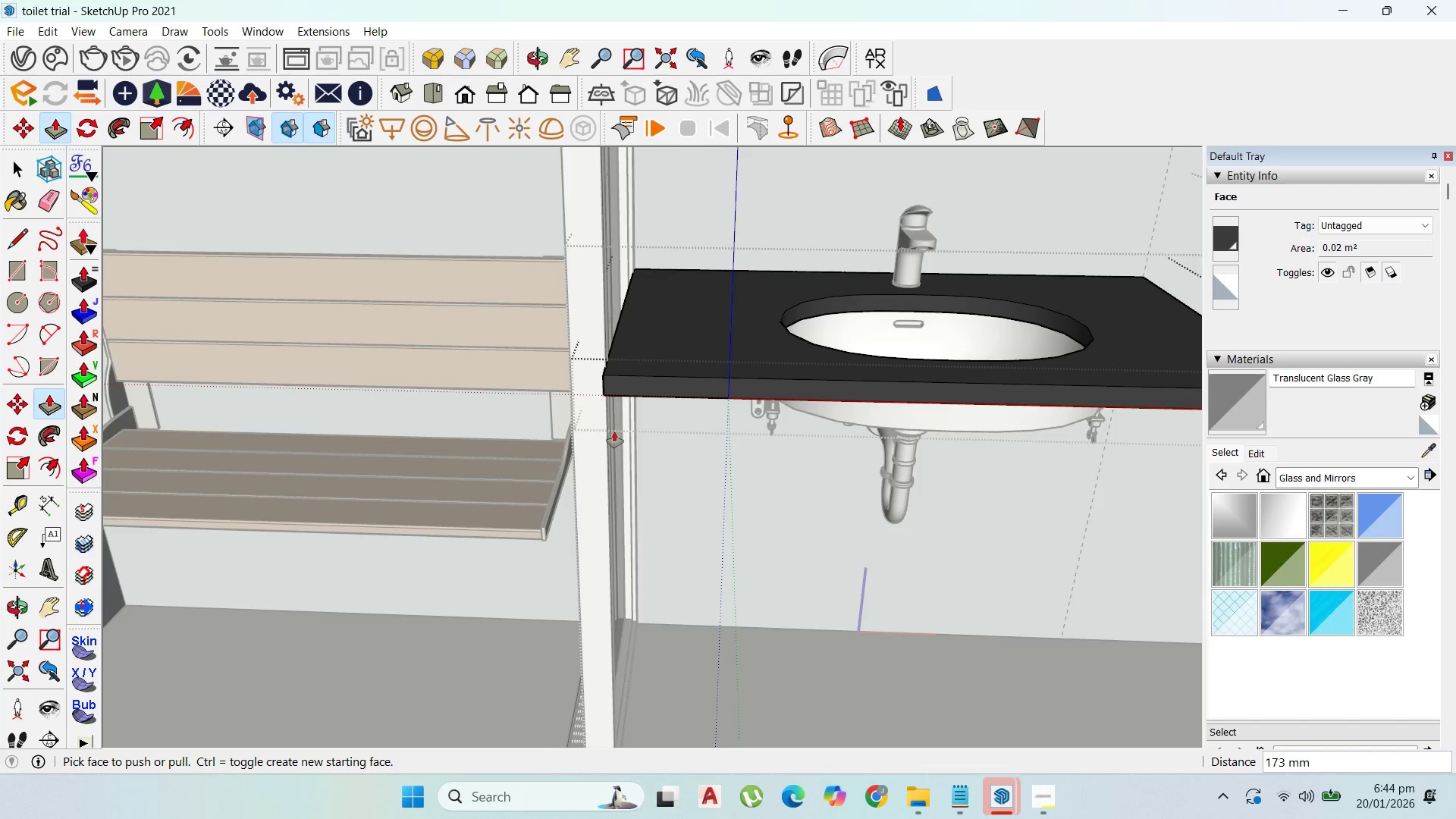 
scroll: coordinate [651, 448], scroll_direction: down, amount: 4.0
 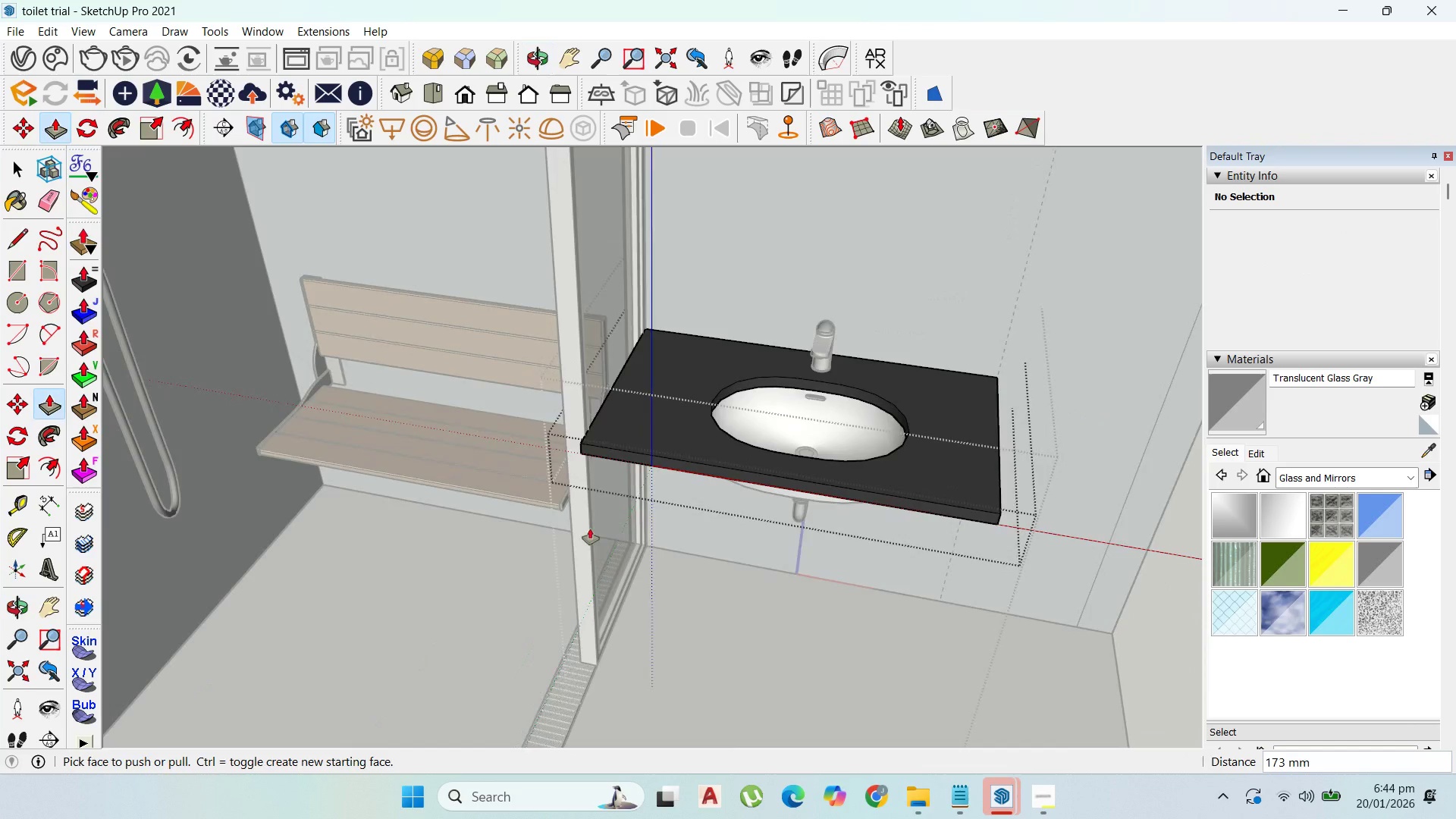 
key(Escape)
 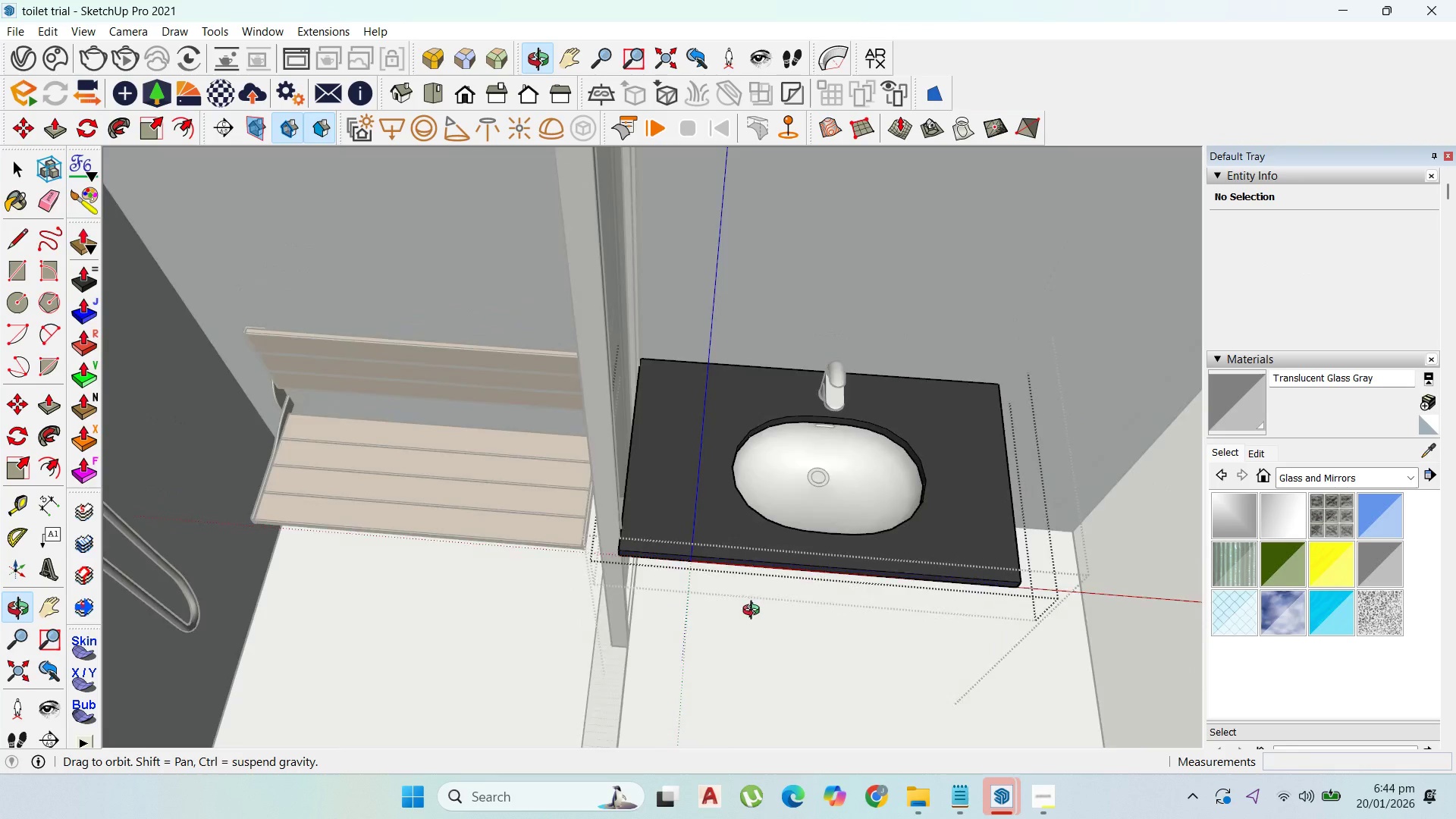 
key(Control+Z)
 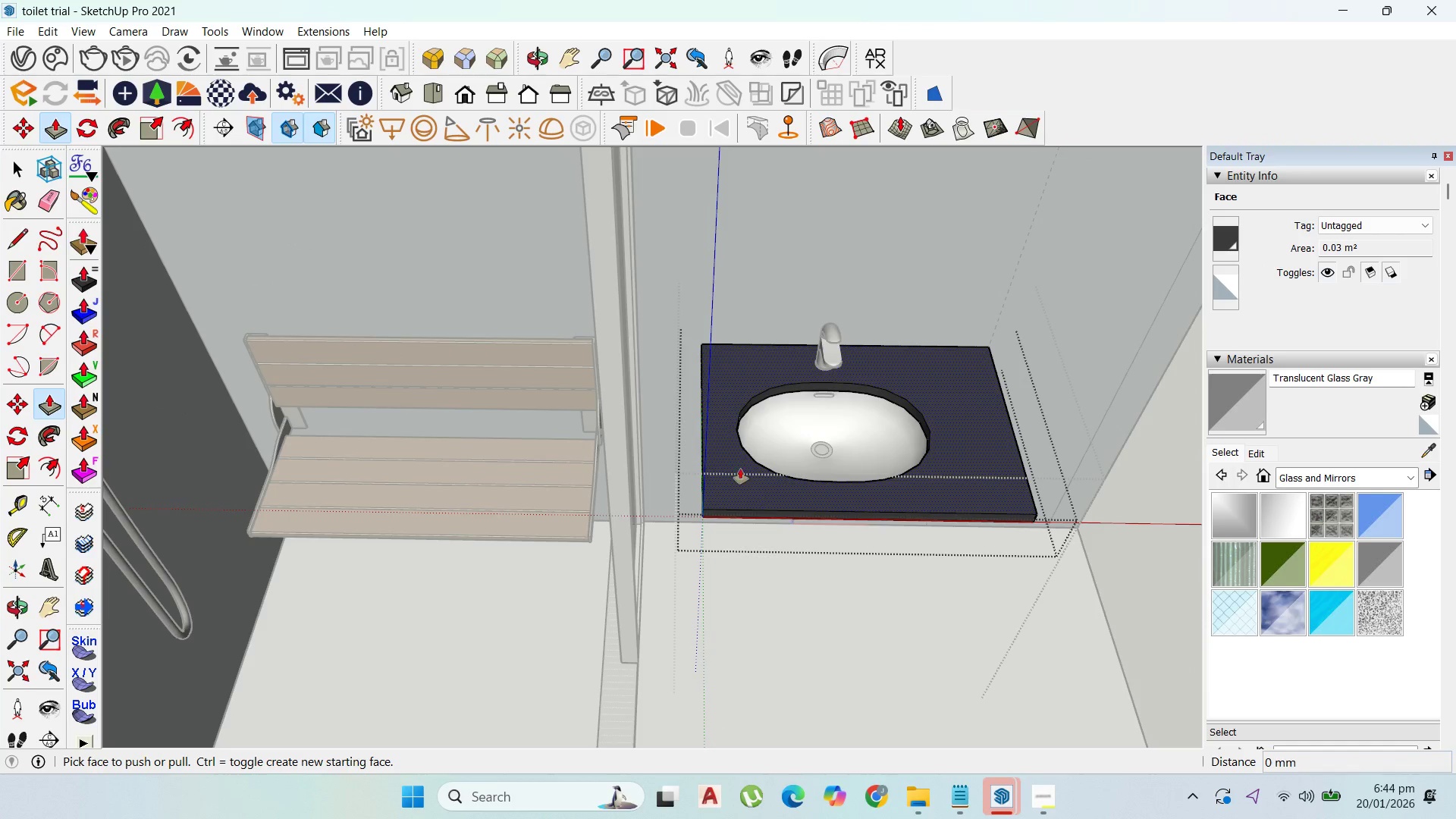 
key(Control+Z)
 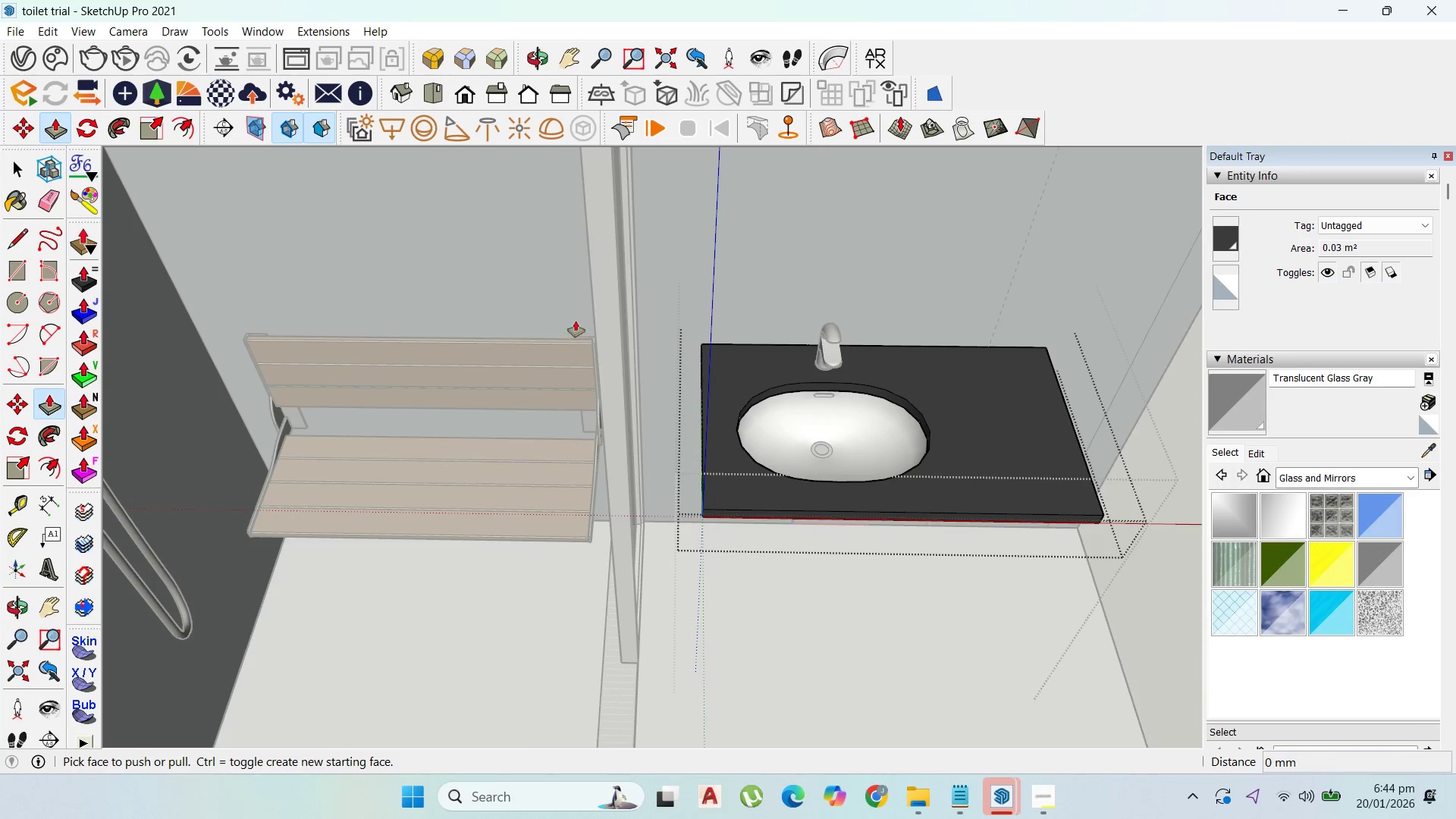 
key(Control+Z)
 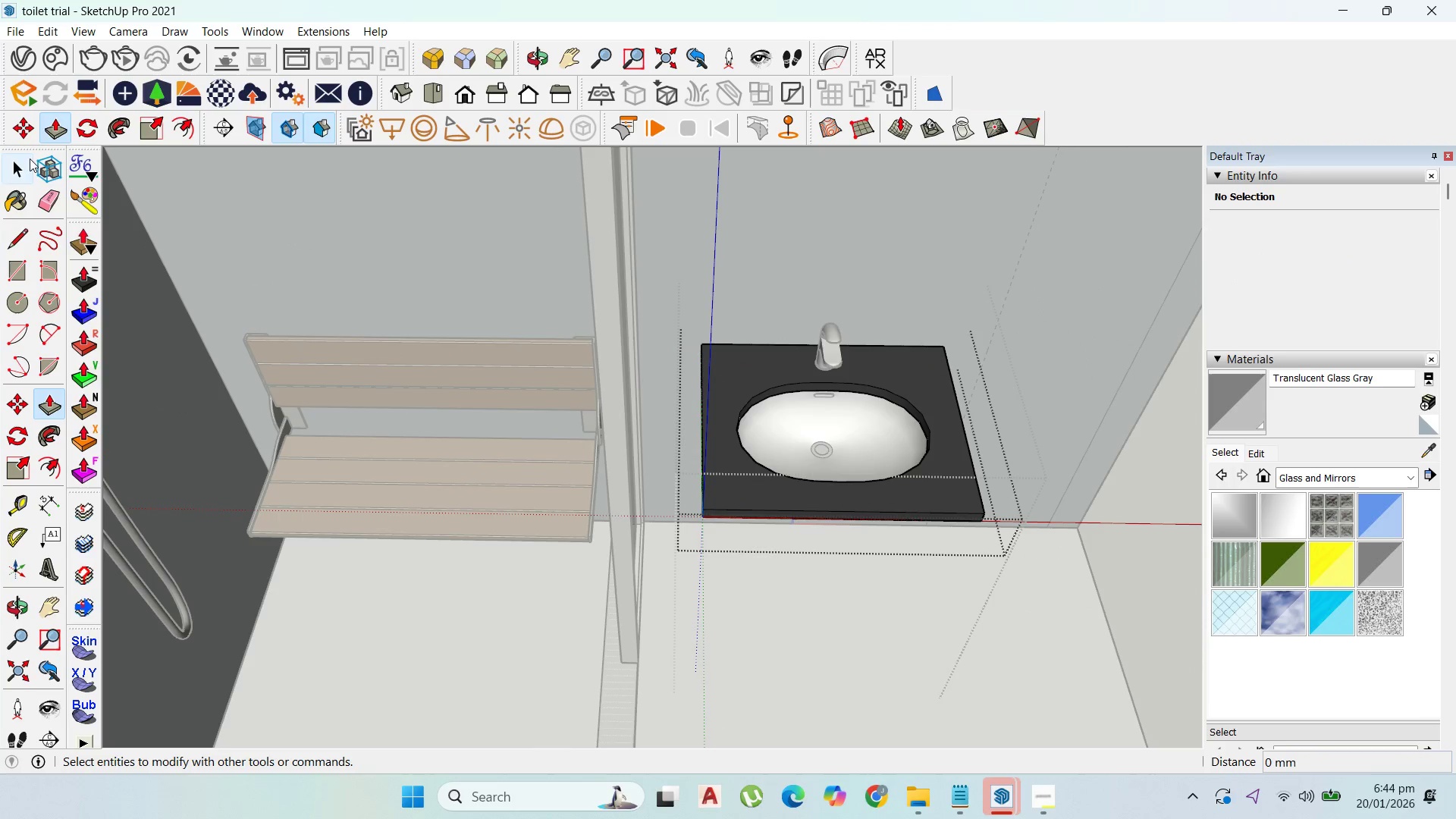 
left_click([23, 169])
 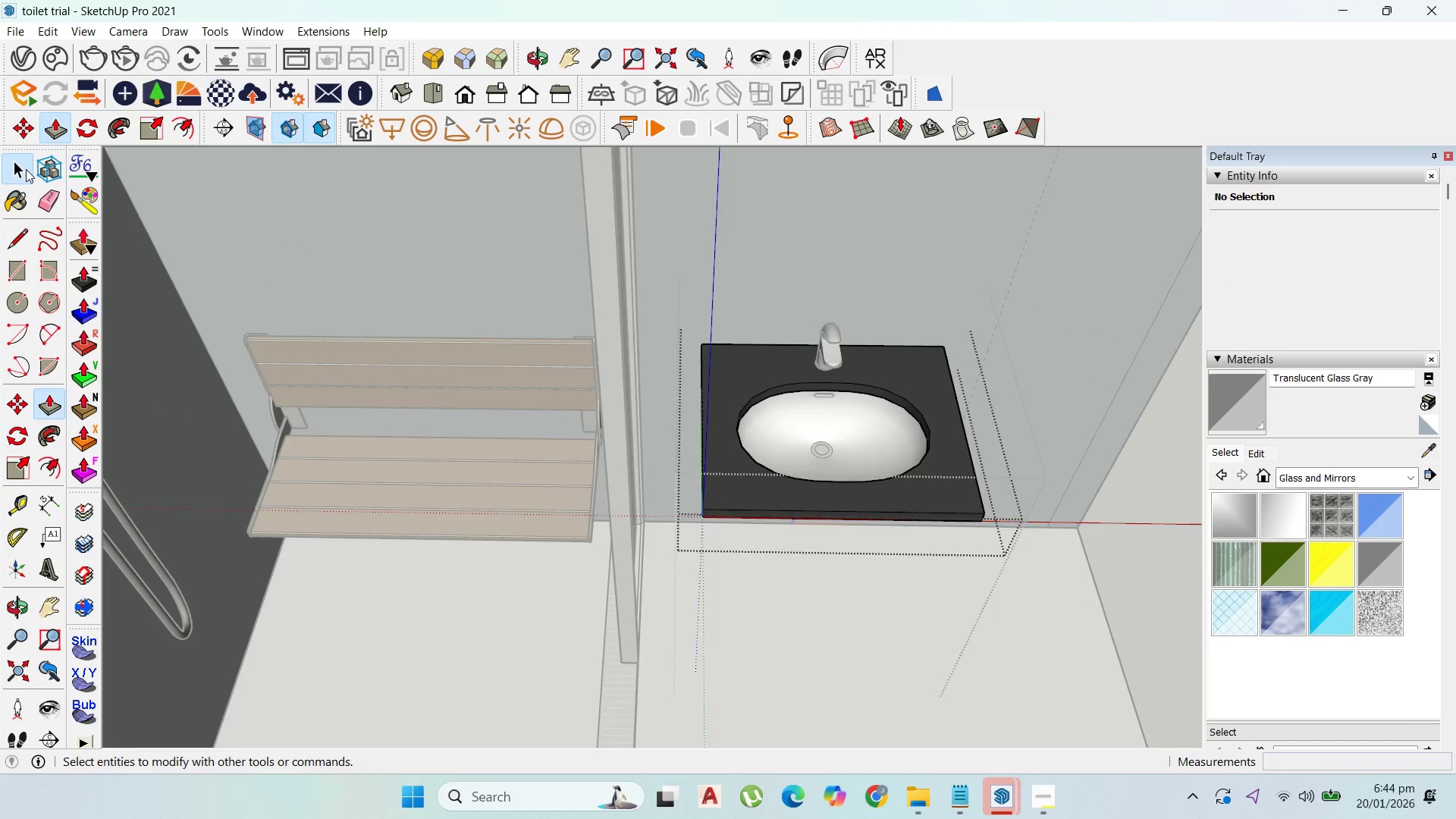 
key(Escape)
 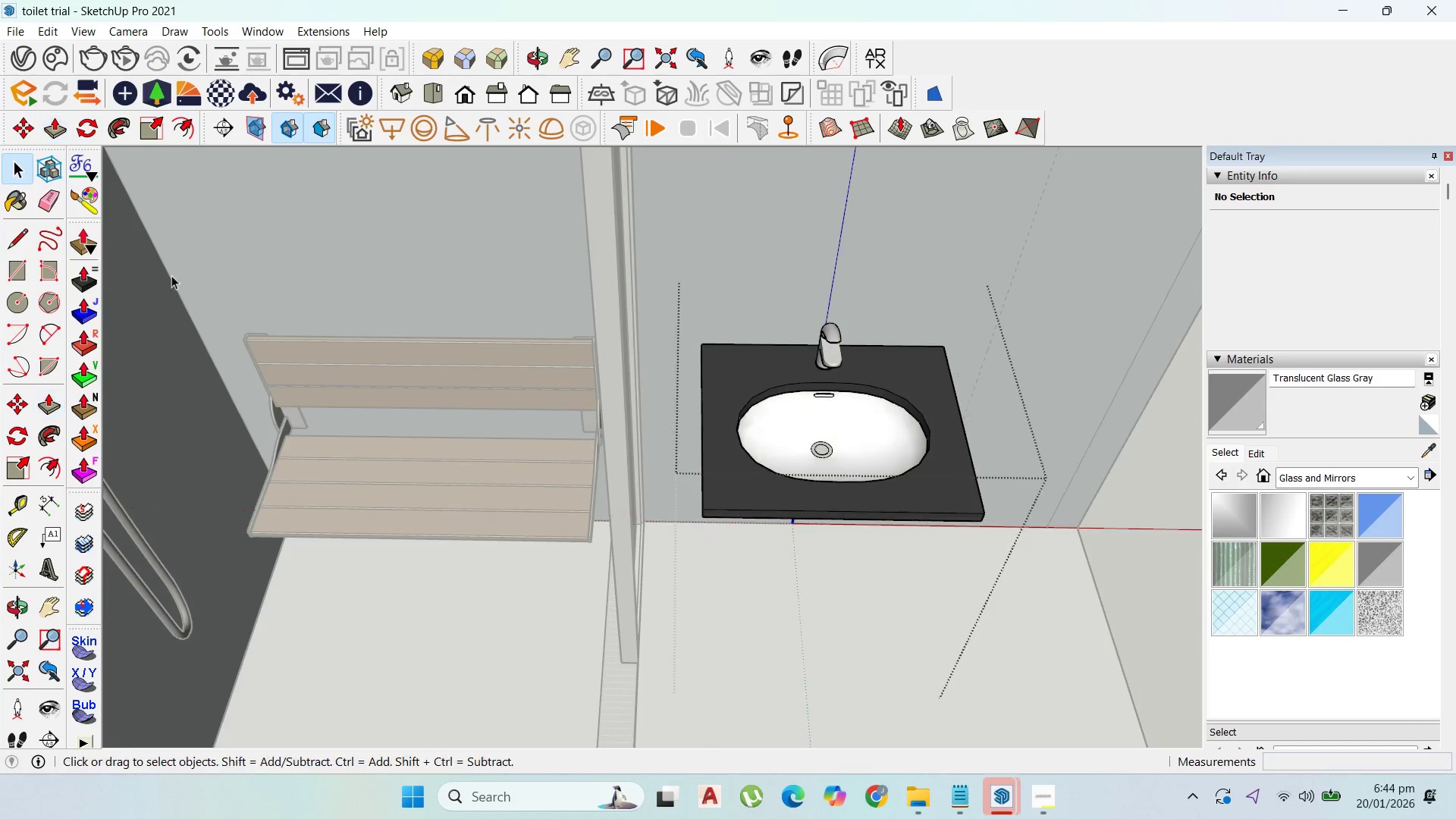 
key(Escape)
 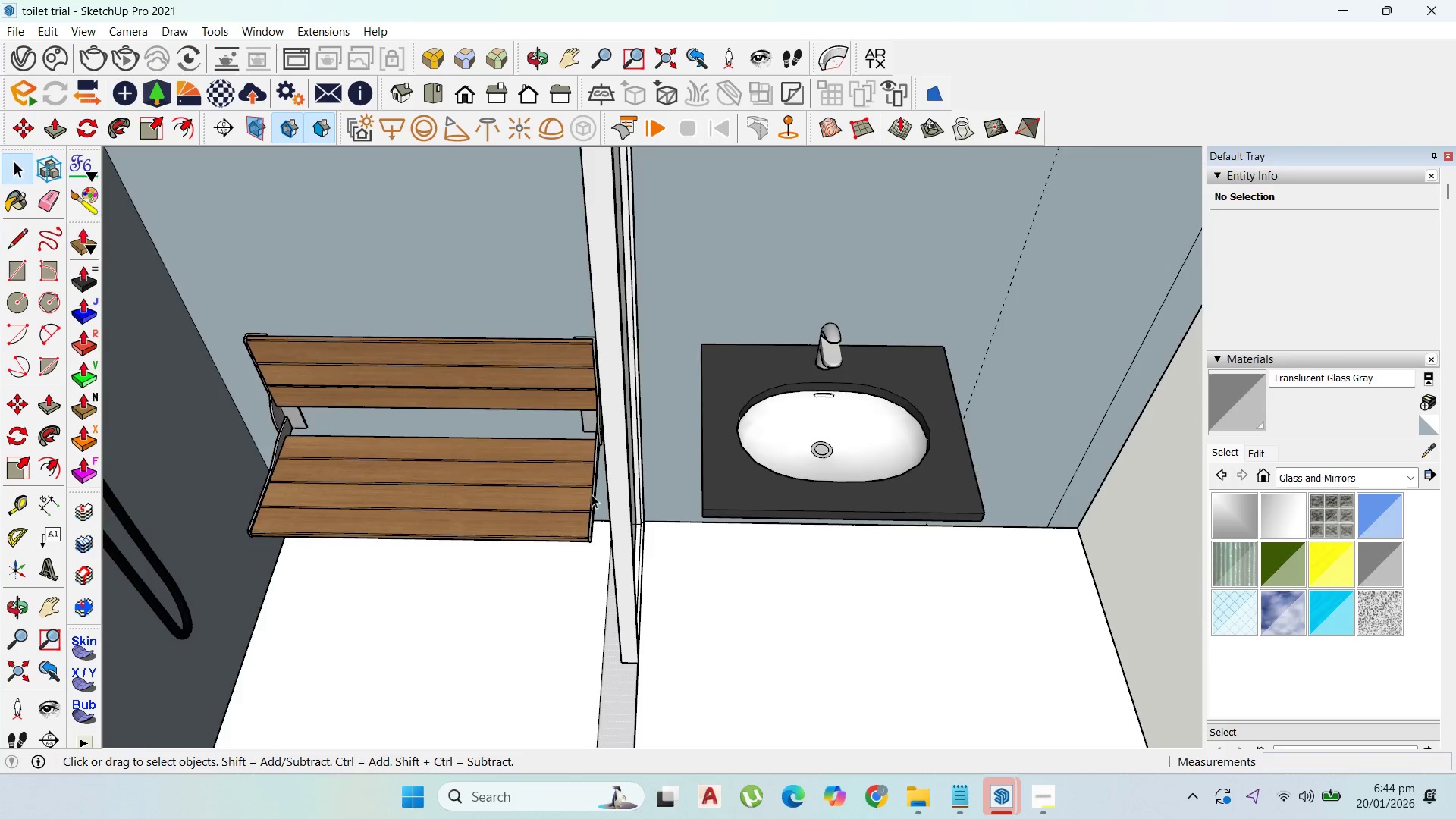 
key(Escape)
 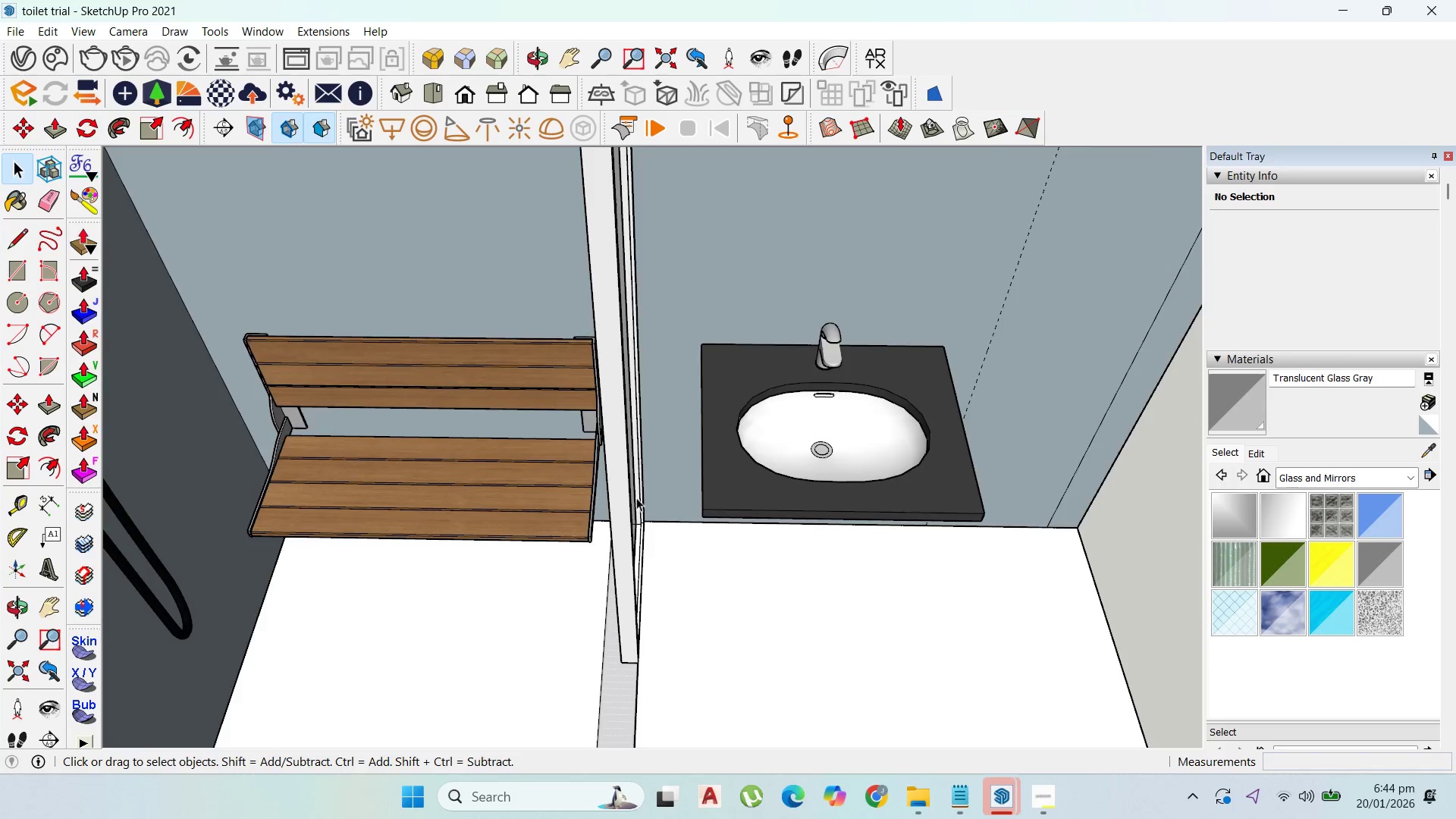 
scroll: coordinate [31, 250], scroll_direction: down, amount: 8.0
 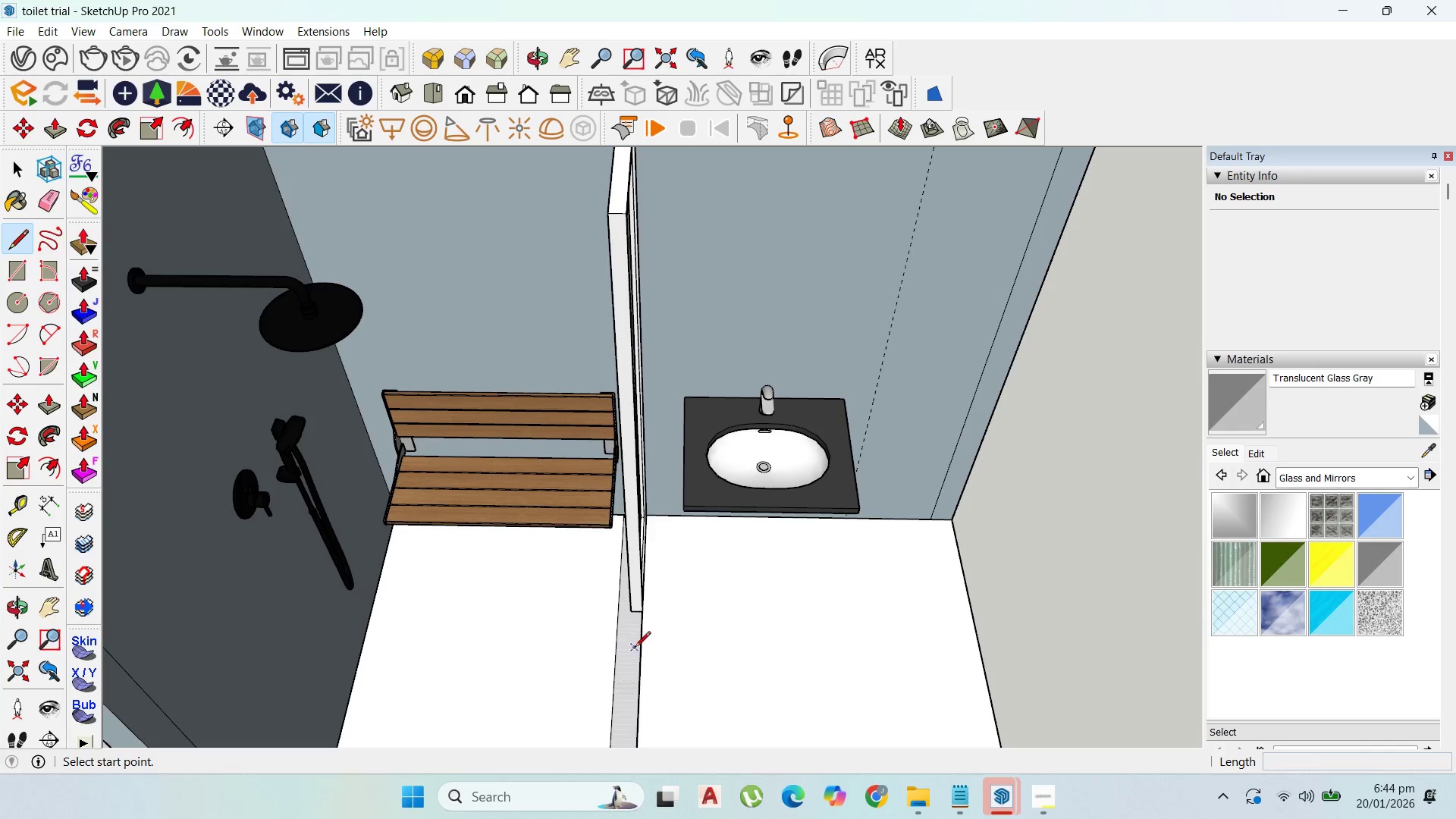 
left_click([639, 650])
 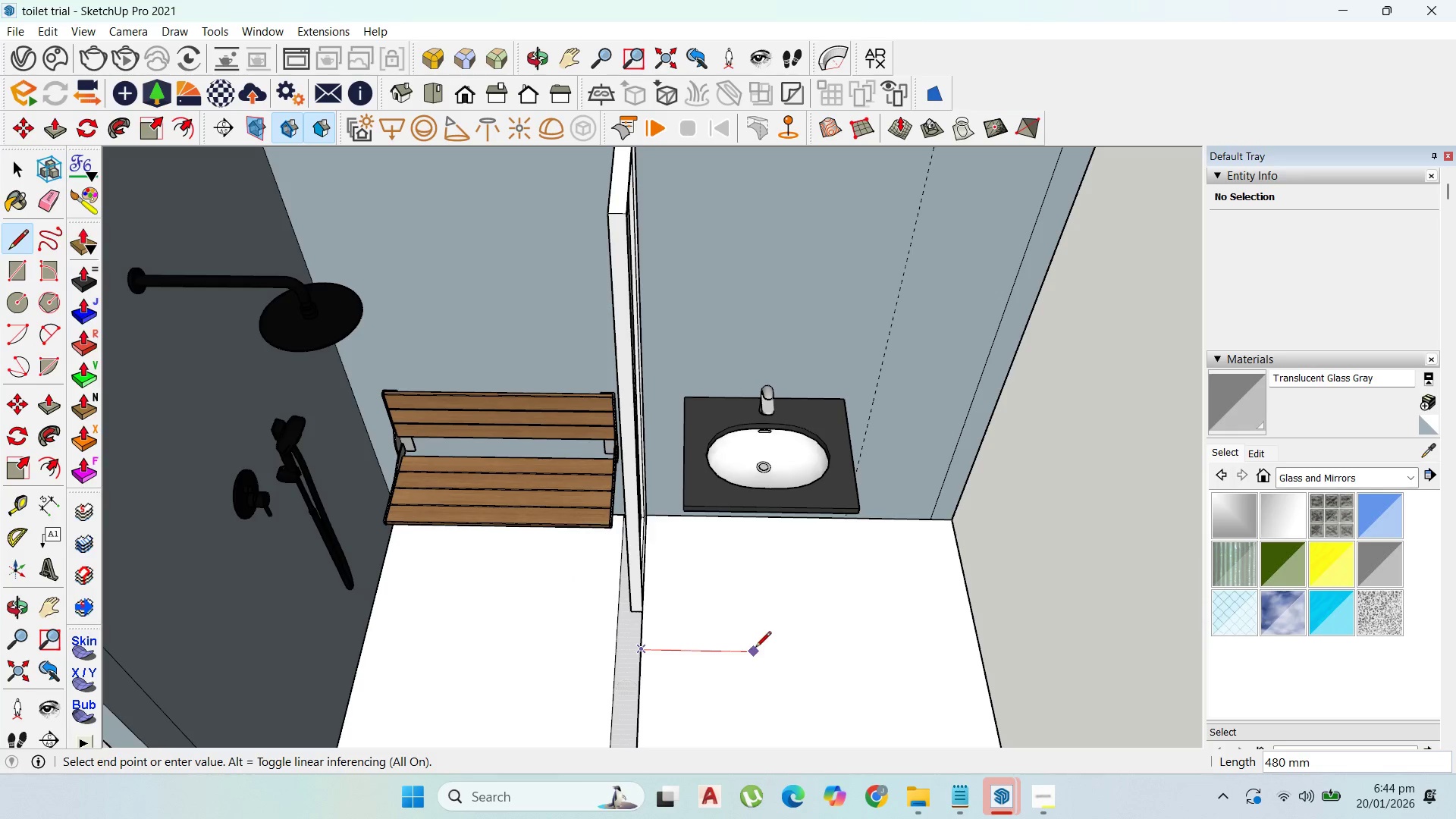 
hold_key(key=ShiftLeft, duration=1.5)
 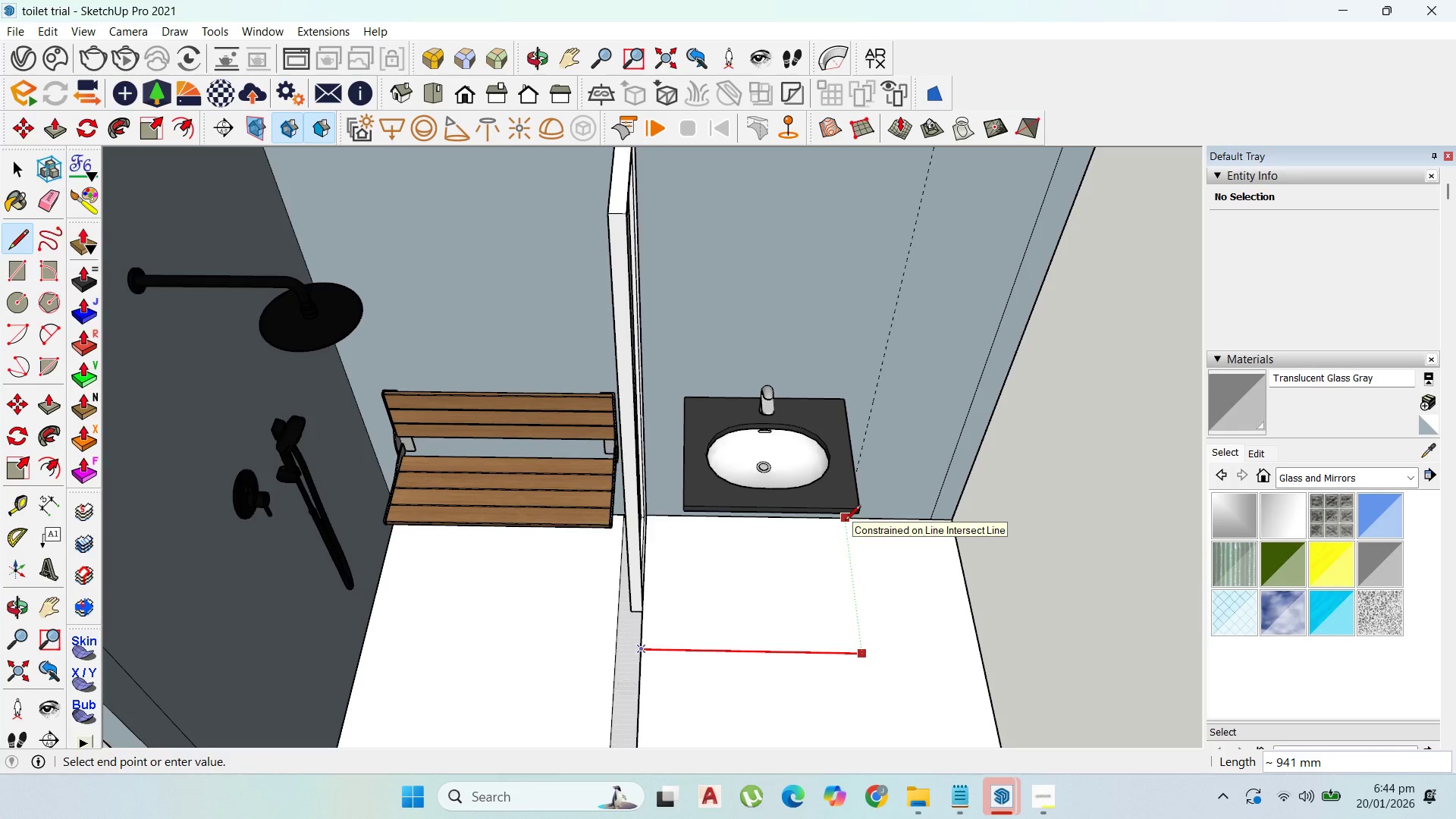 
hold_key(key=ShiftLeft, duration=1.5)
 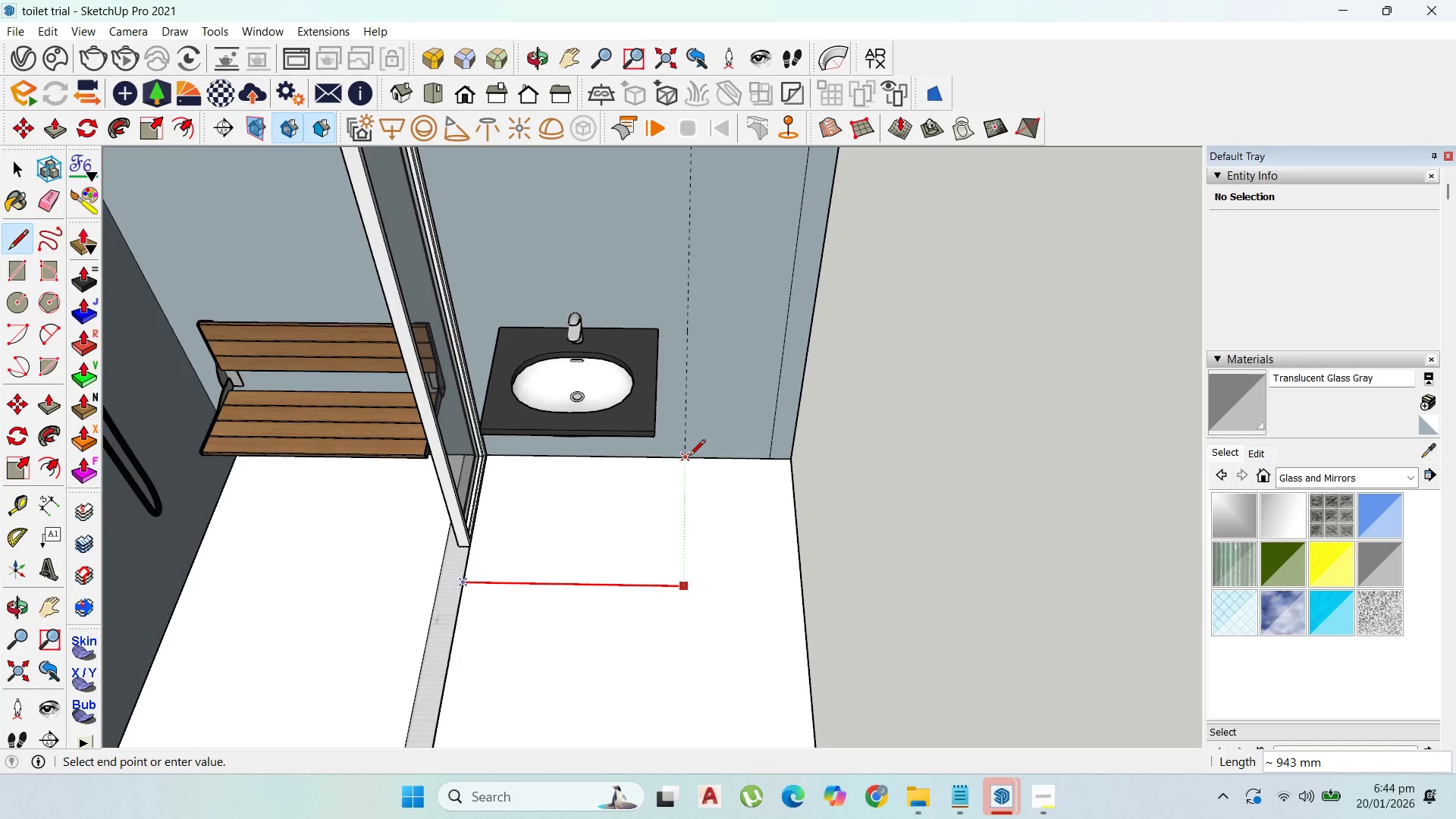 
hold_key(key=ShiftLeft, duration=0.94)
left_click([688, 456])
 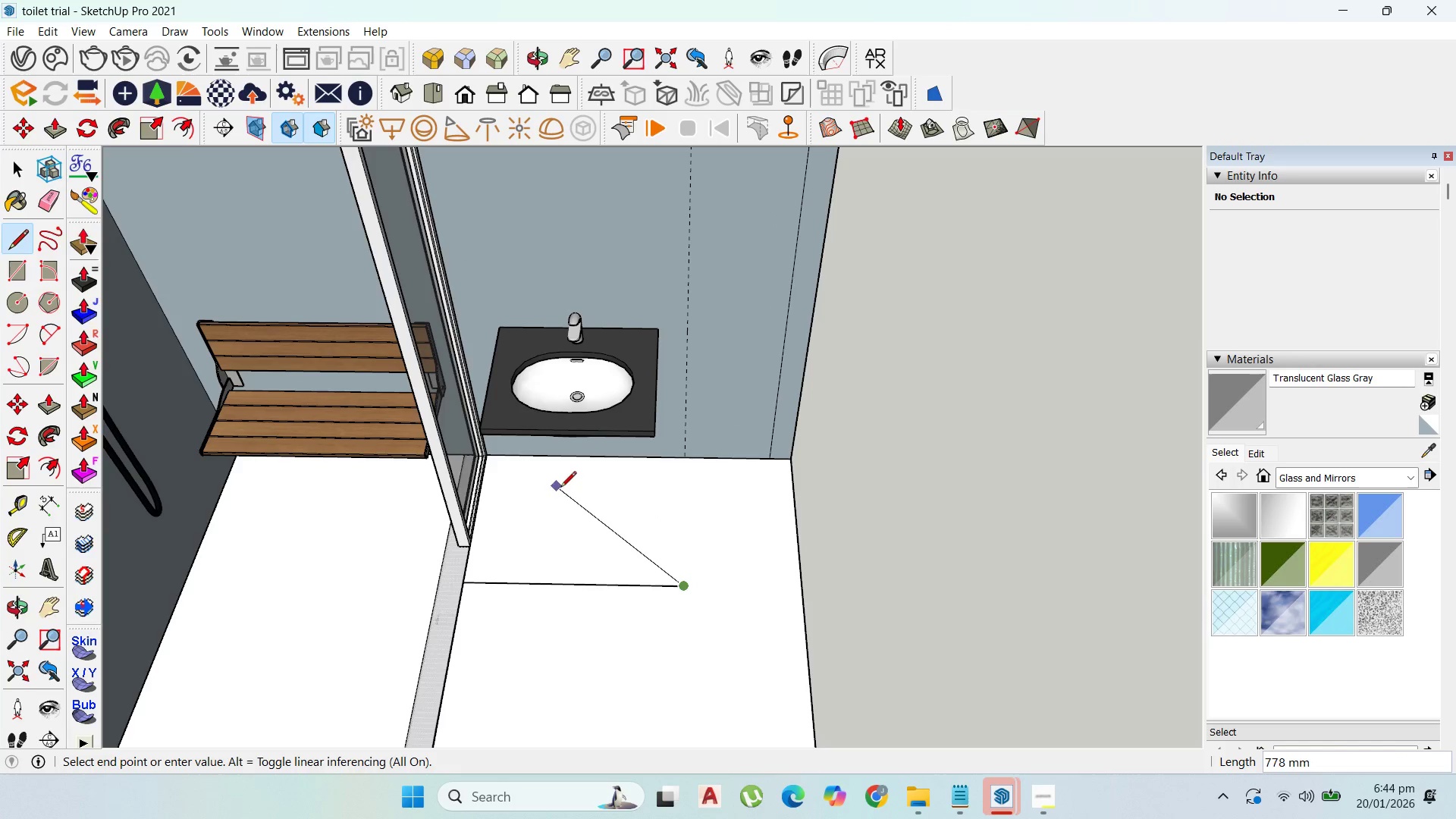 
key(Escape)
 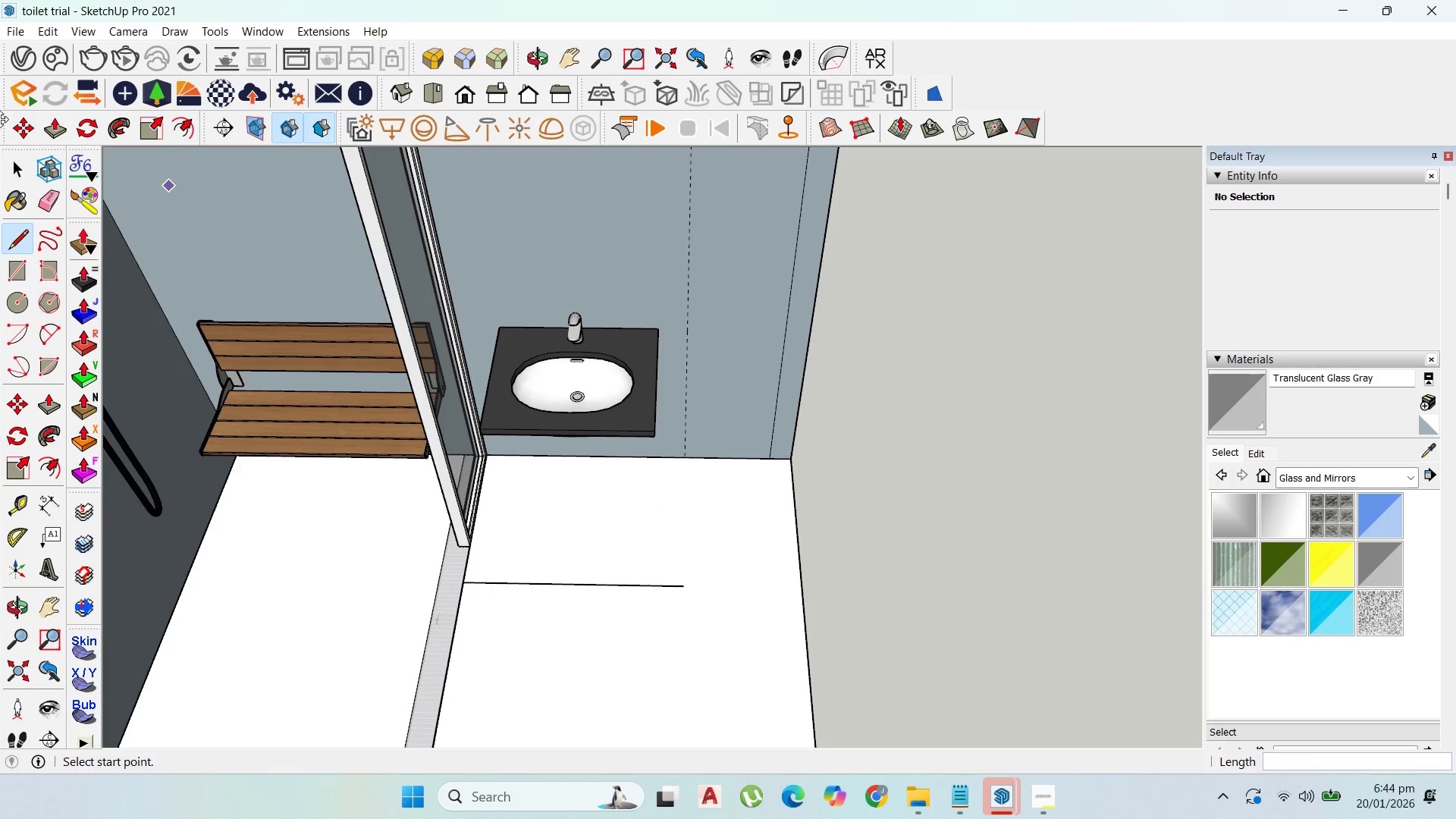 
left_click([8, 162])
 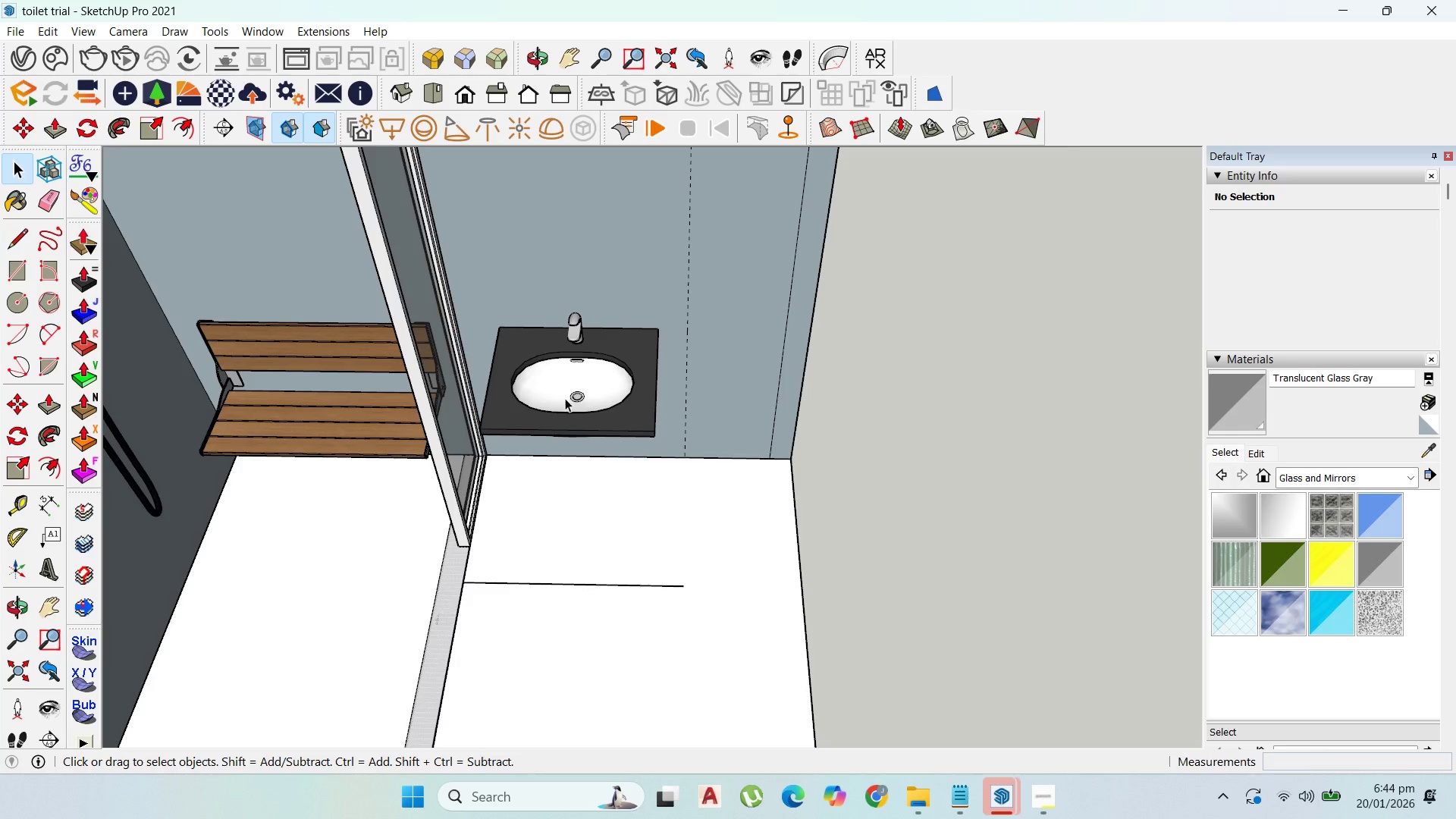 
left_click([570, 413])
 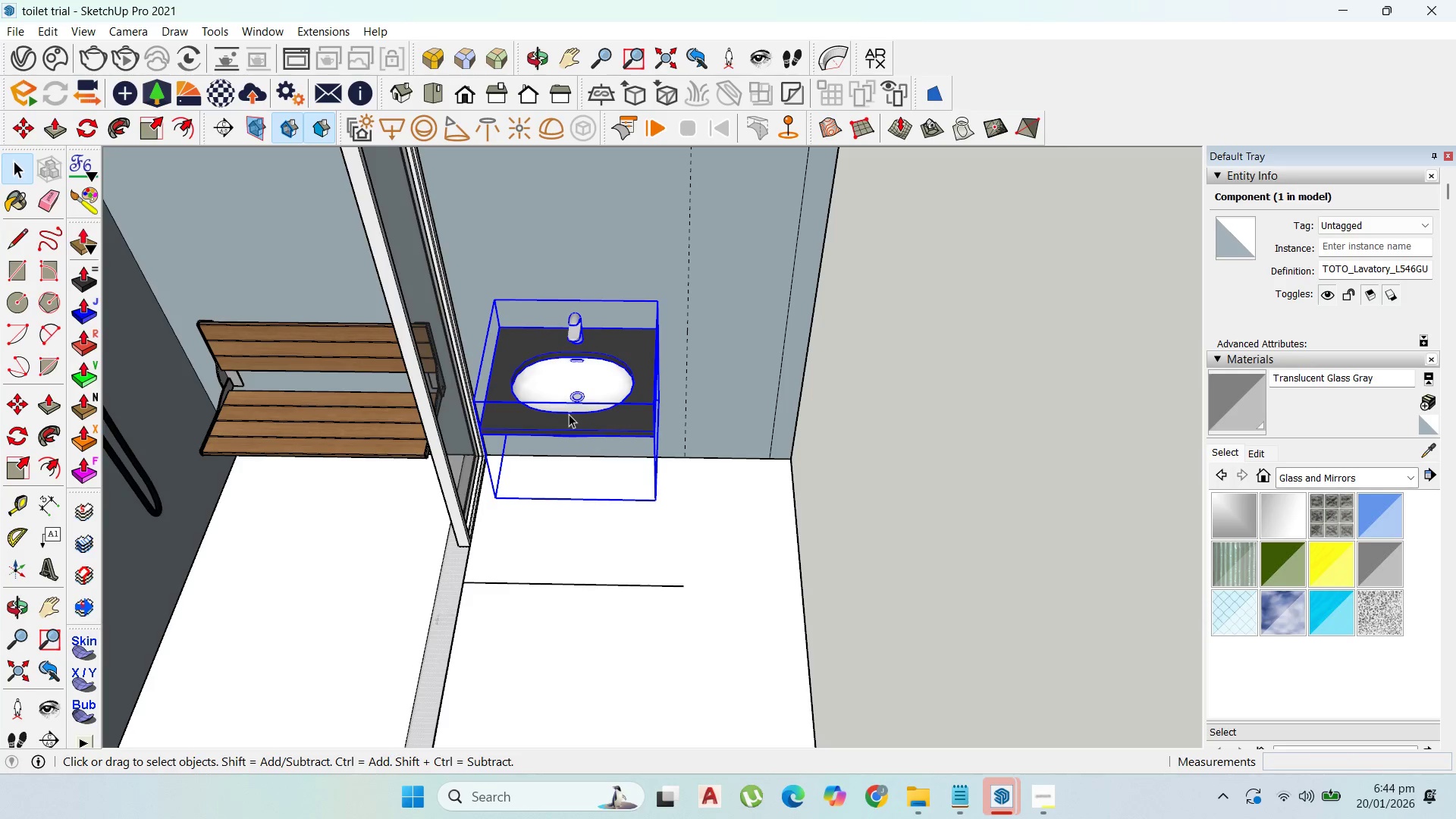 
key(M)
 